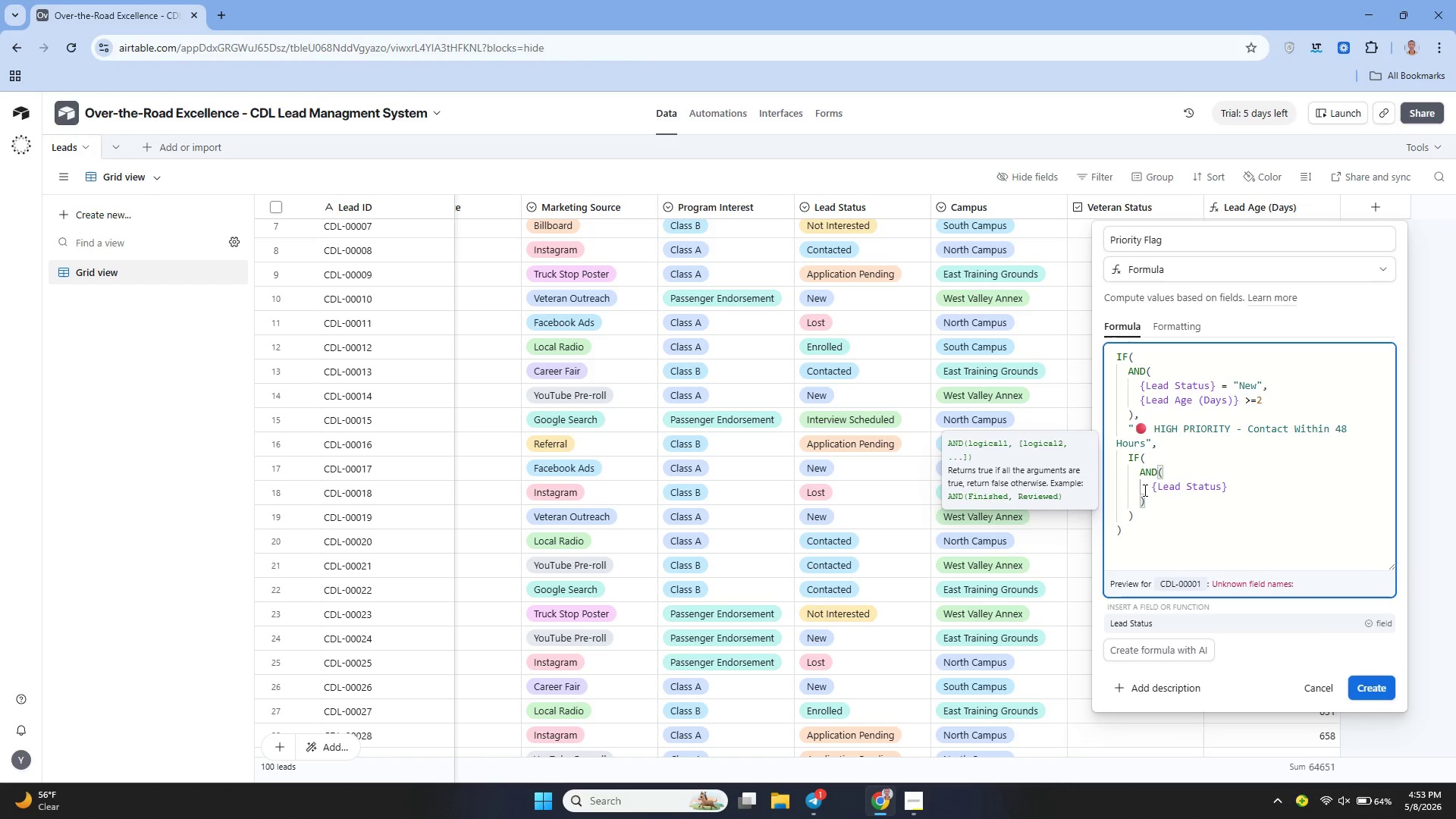 
key(ArrowRight)
 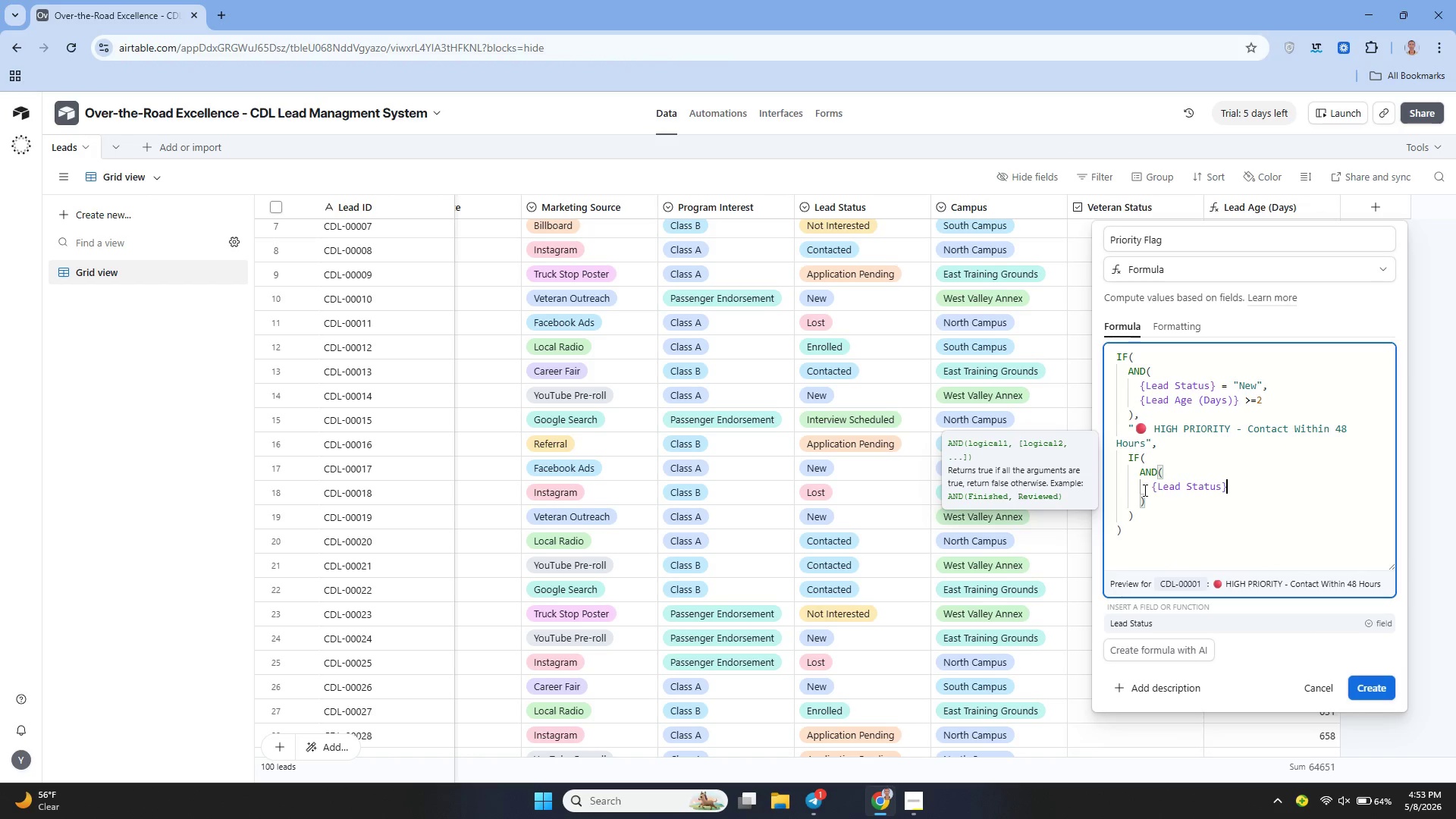 
key(Space)
 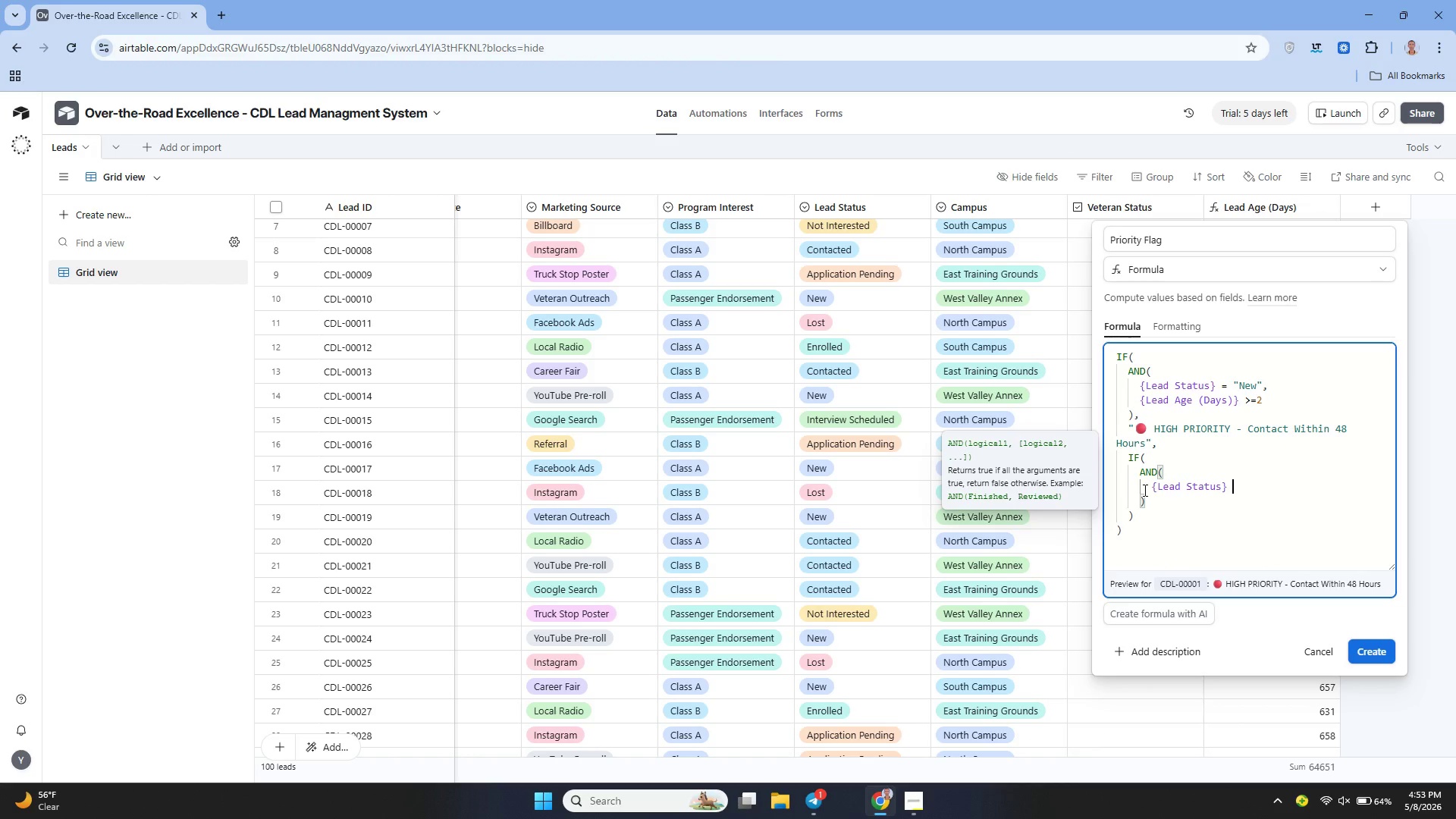 
key(Equal)
 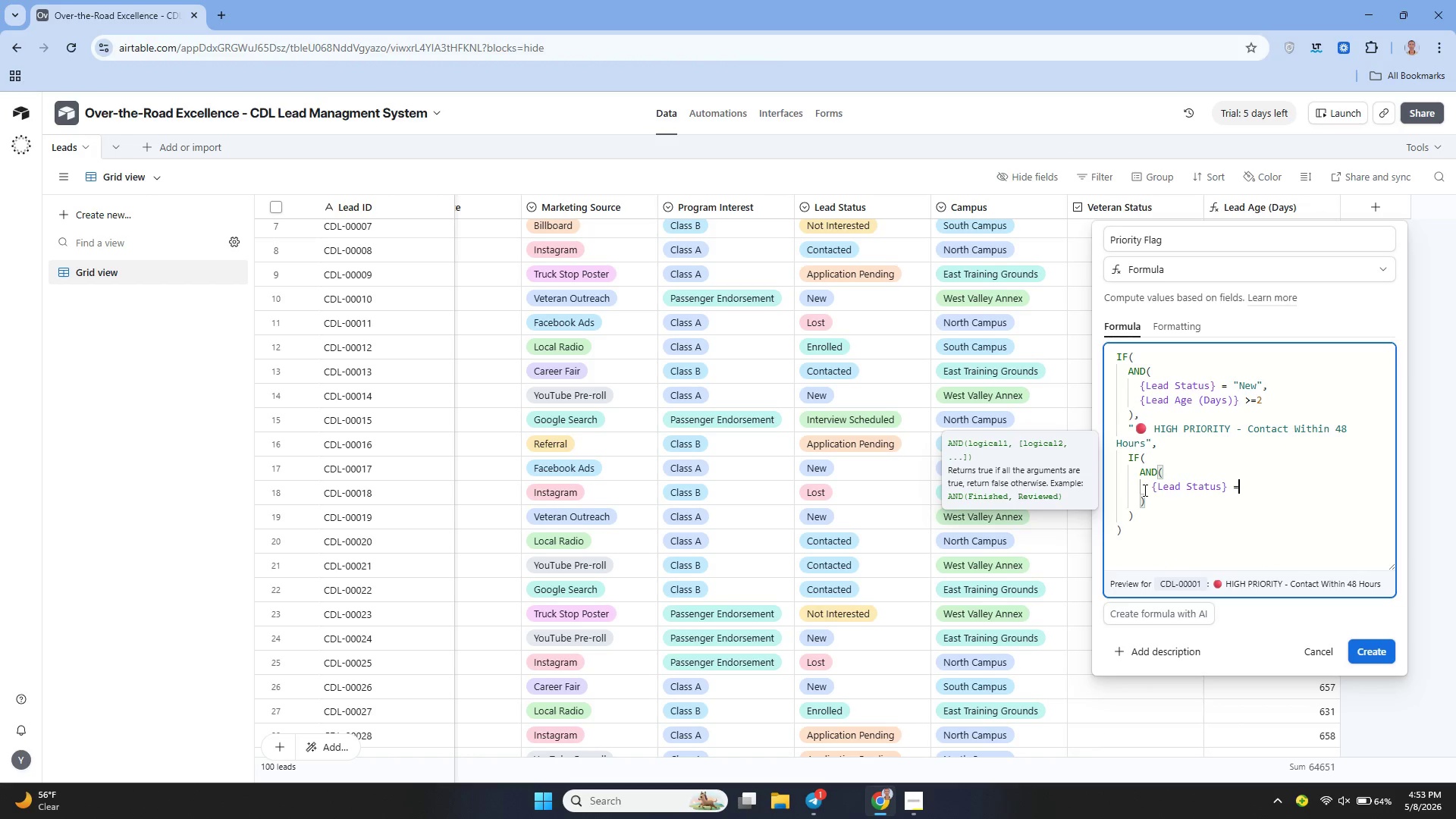 
key(Space)
 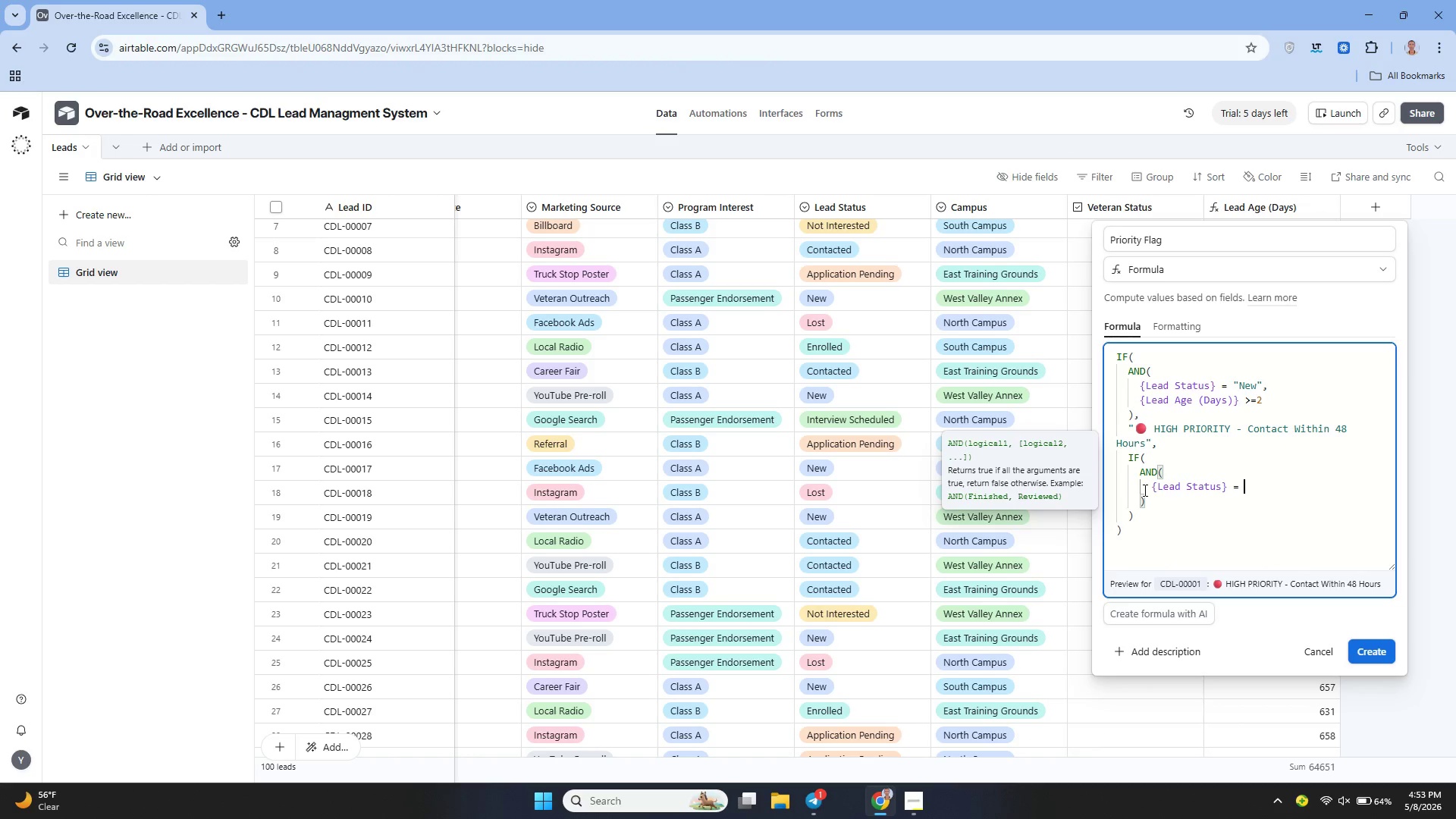 
key(Shift+Quote)
 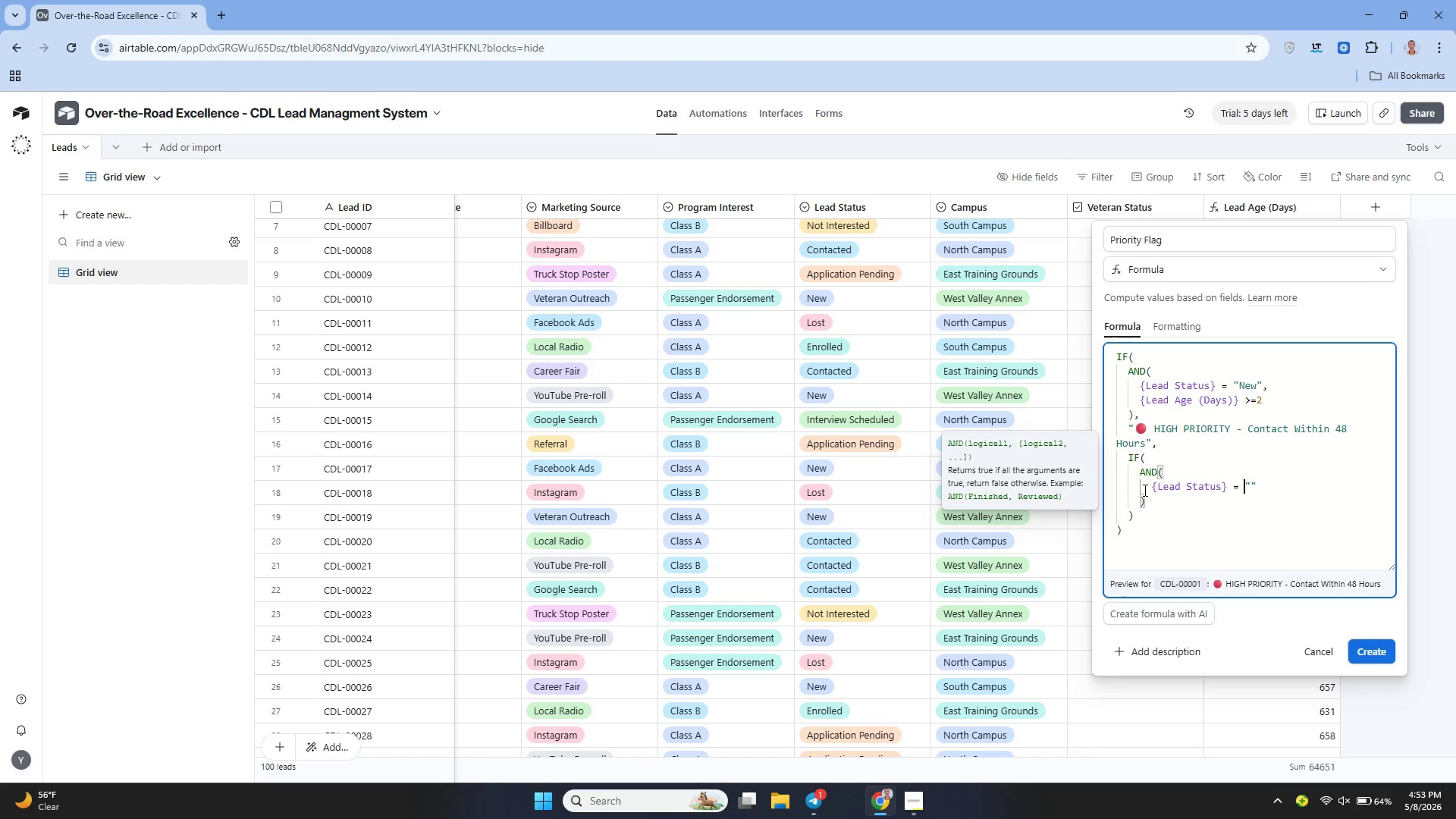 
key(ArrowLeft)
 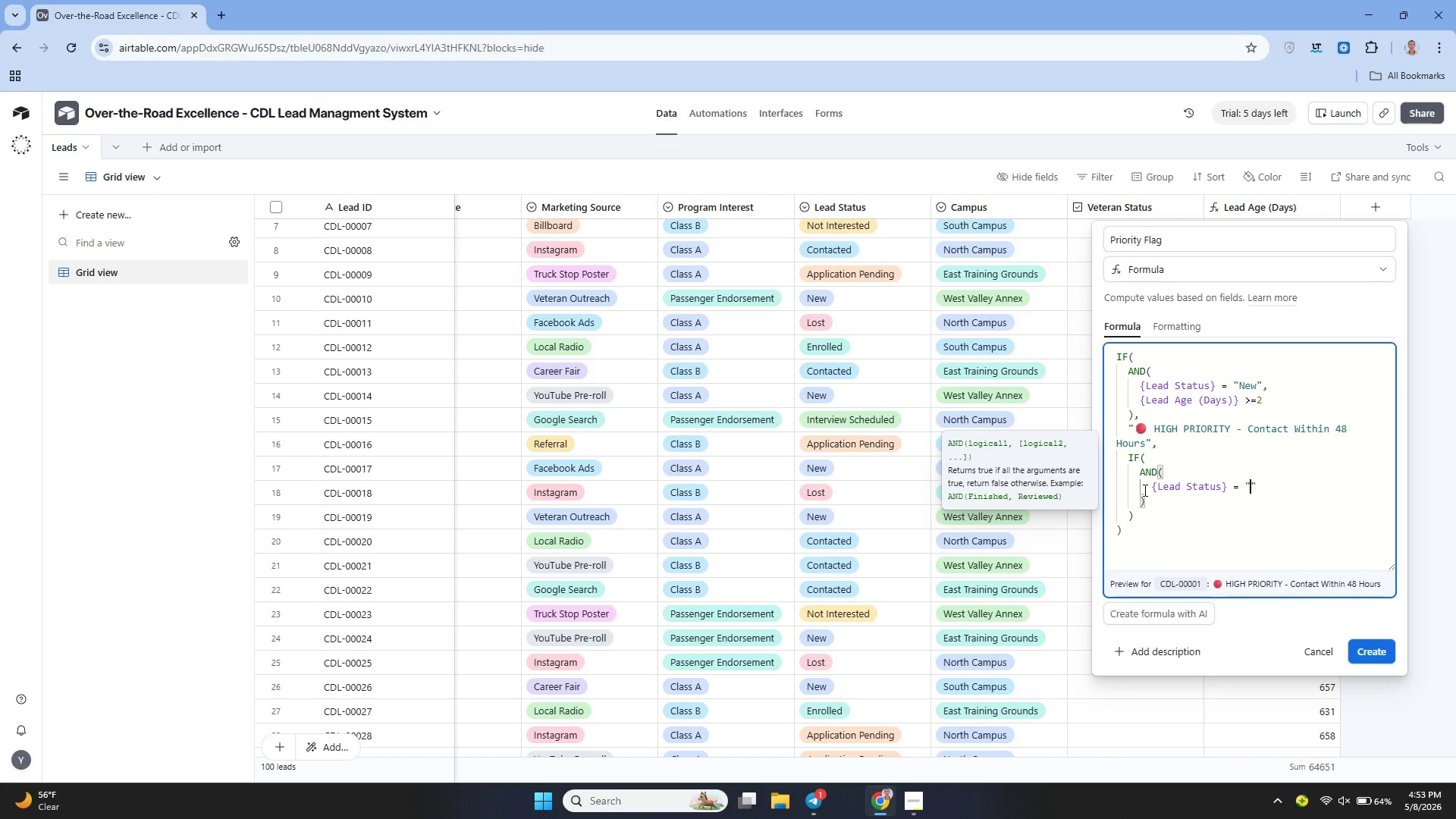 
key(ArrowRight)
 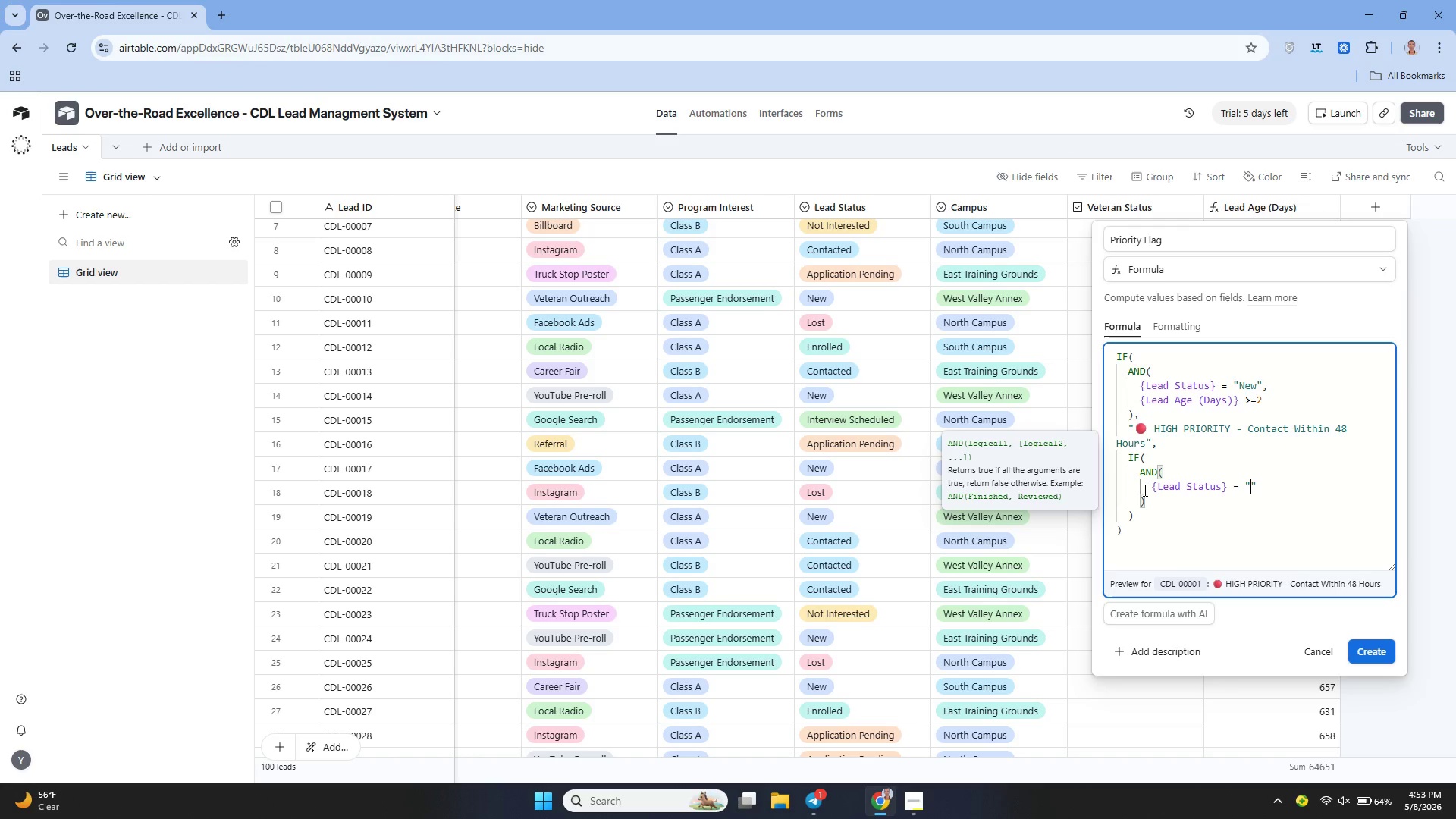 
type(New)
 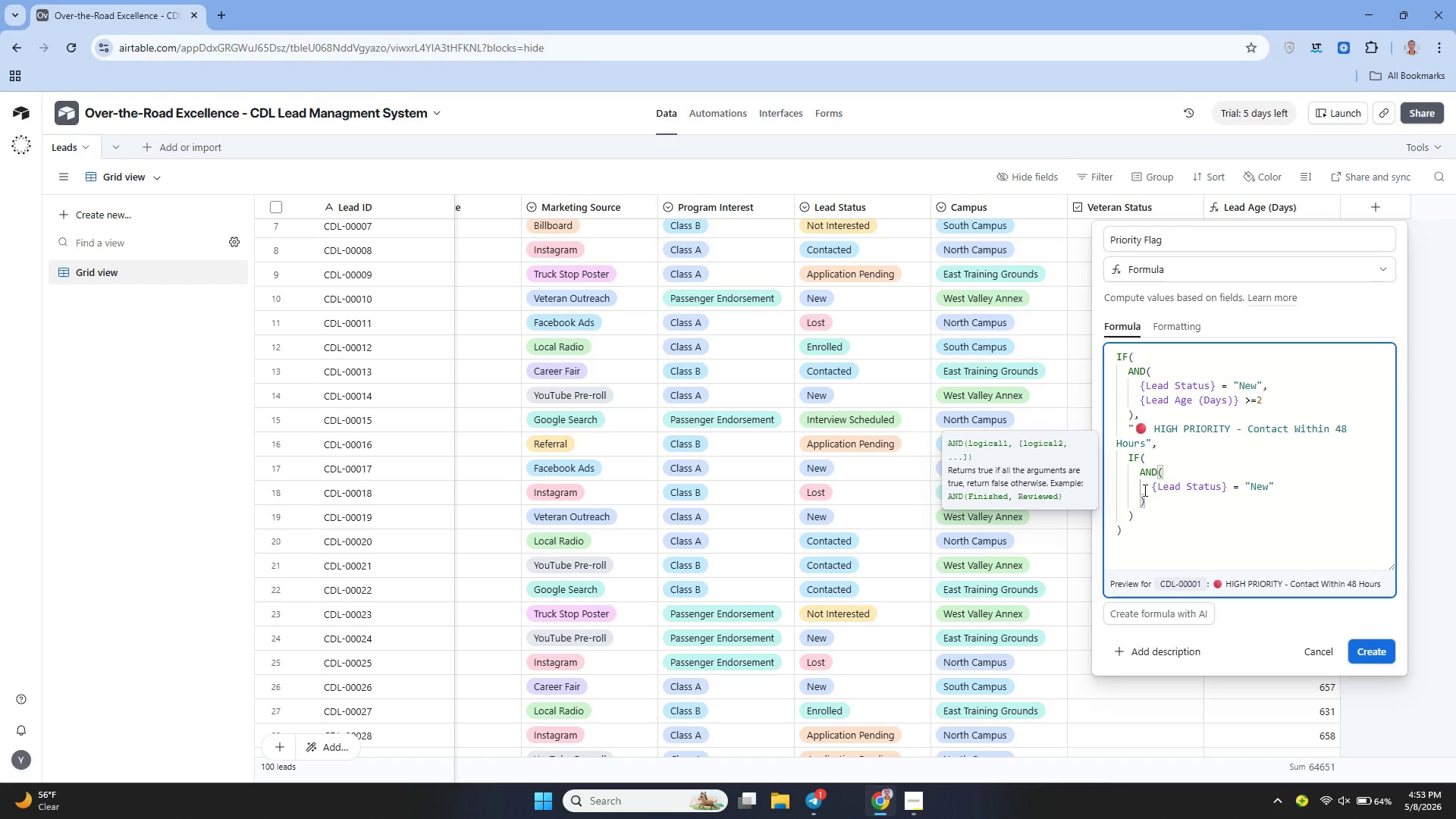 
key(ArrowRight)
 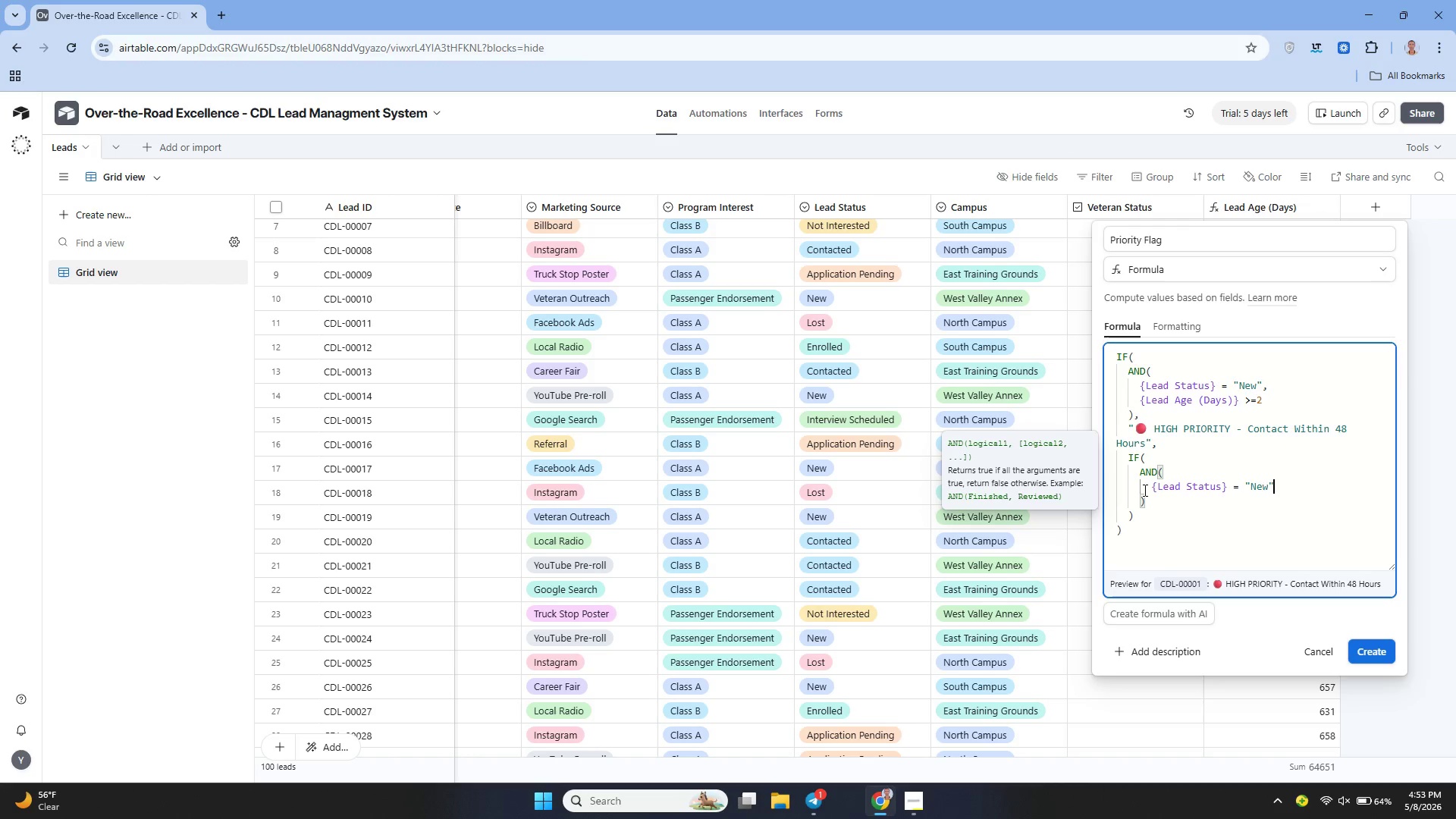 
key(Comma)
 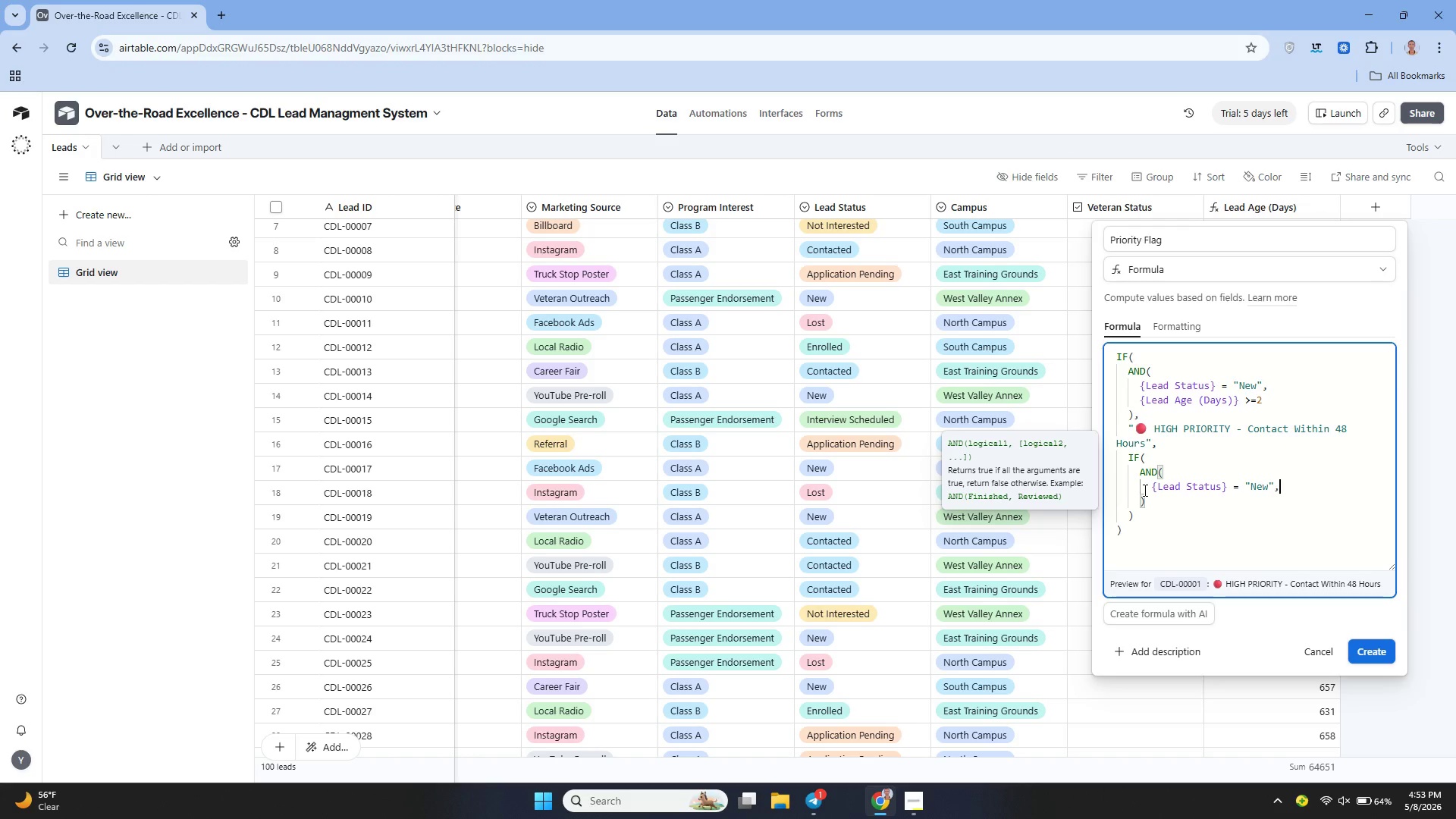 
key(Shift+Enter)
 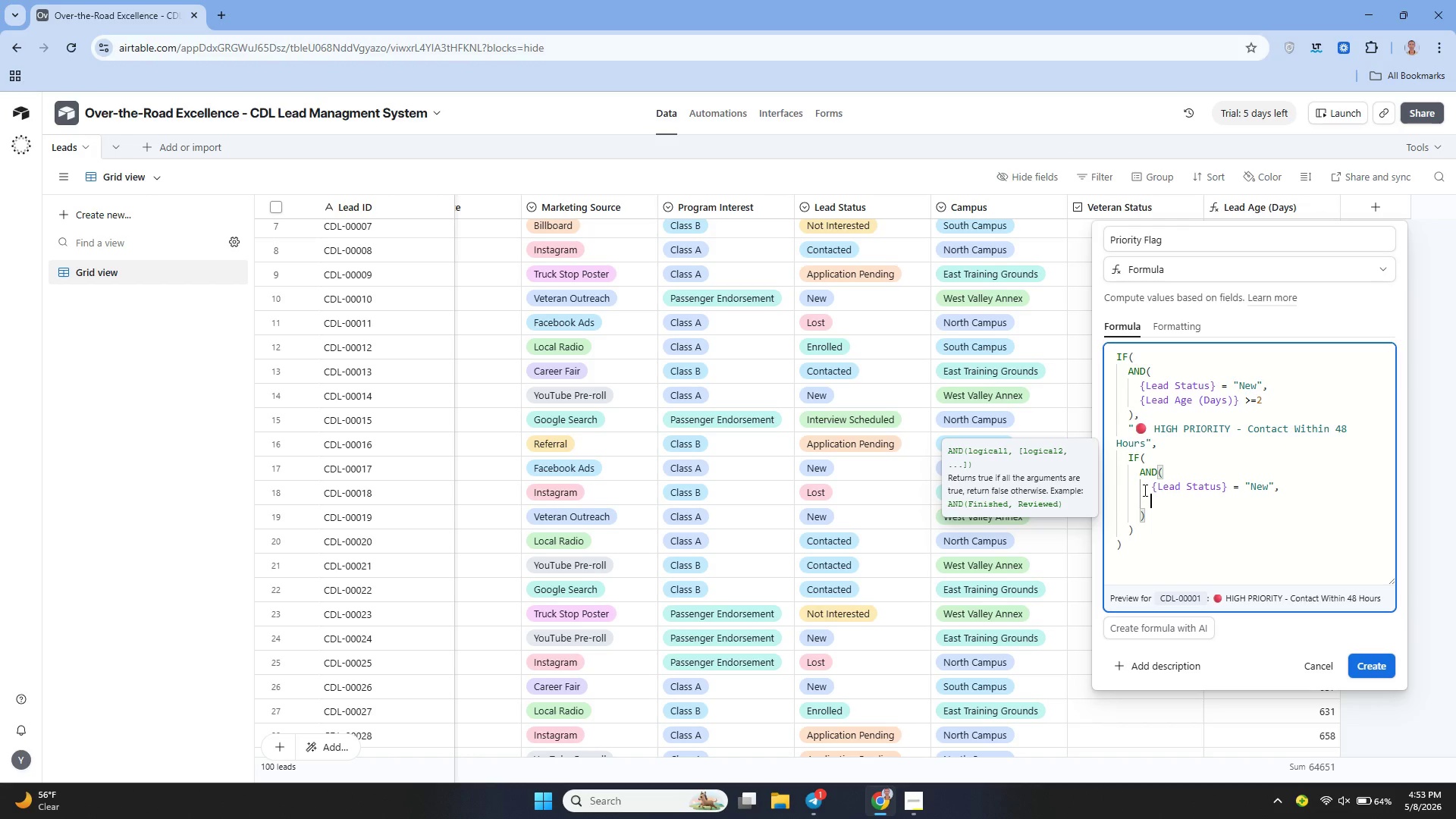 
type({Lead Age (Days)
 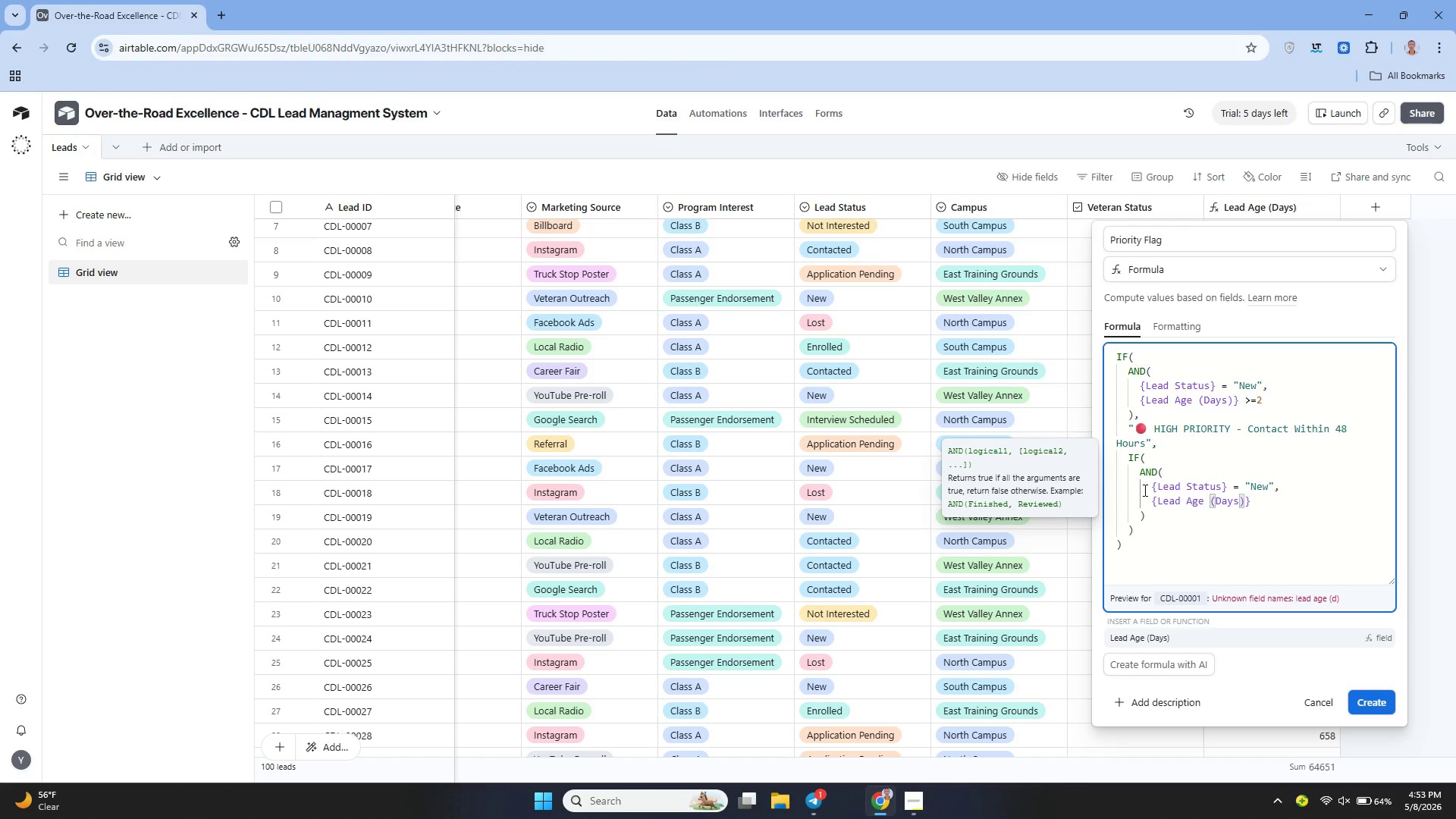 
key(ArrowRight)
 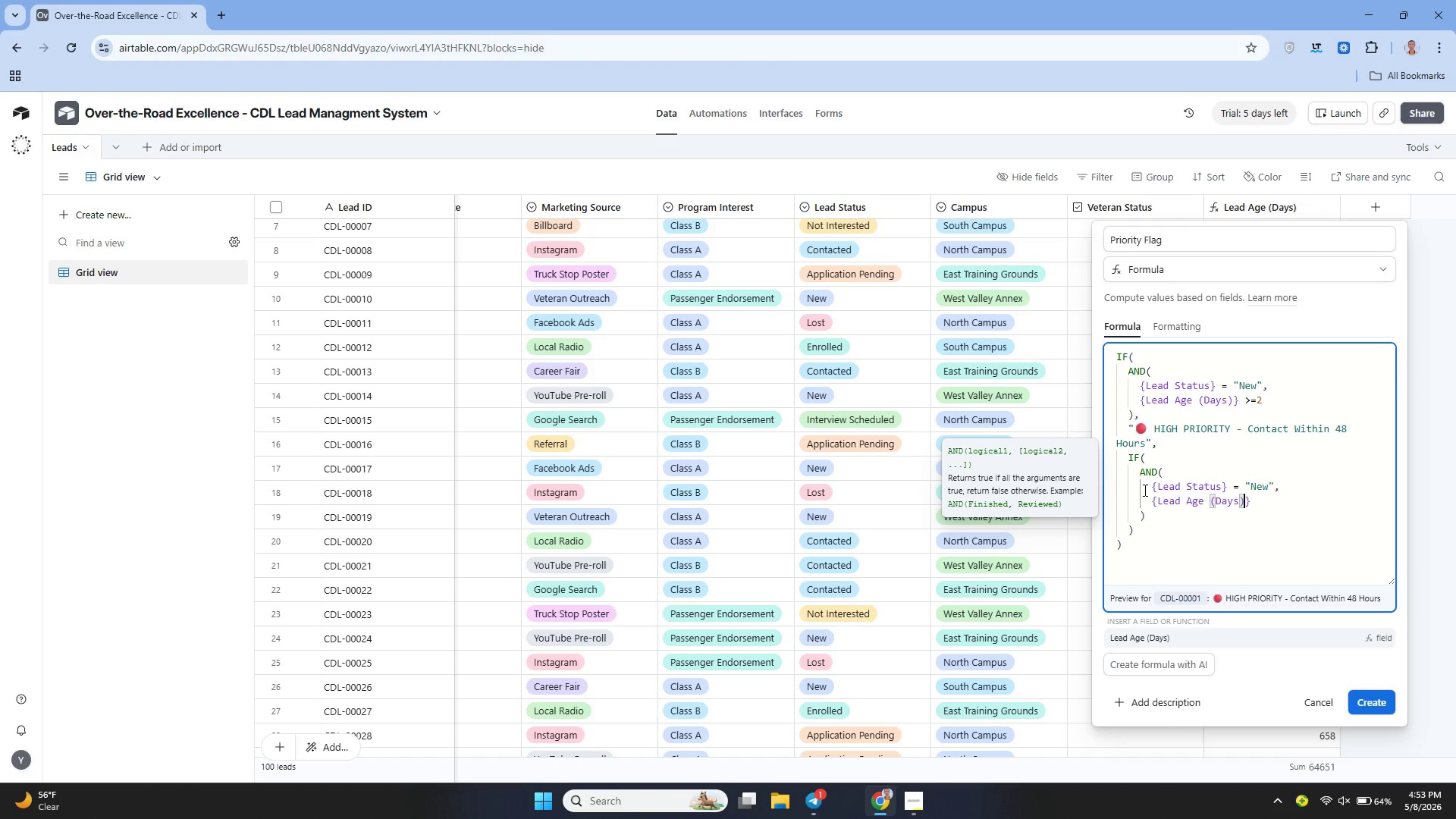 
key(ArrowRight)
 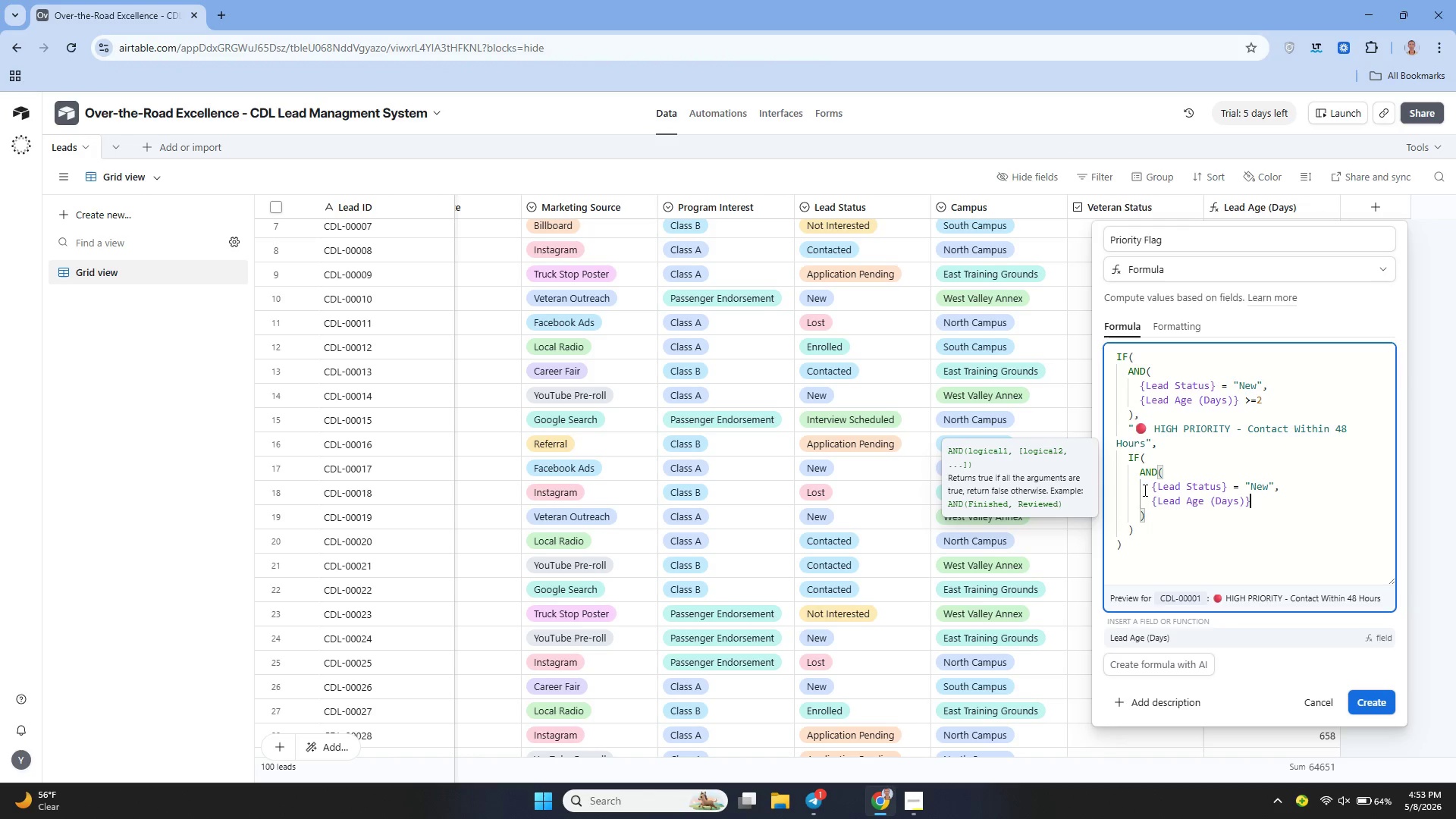 
key(Space)
 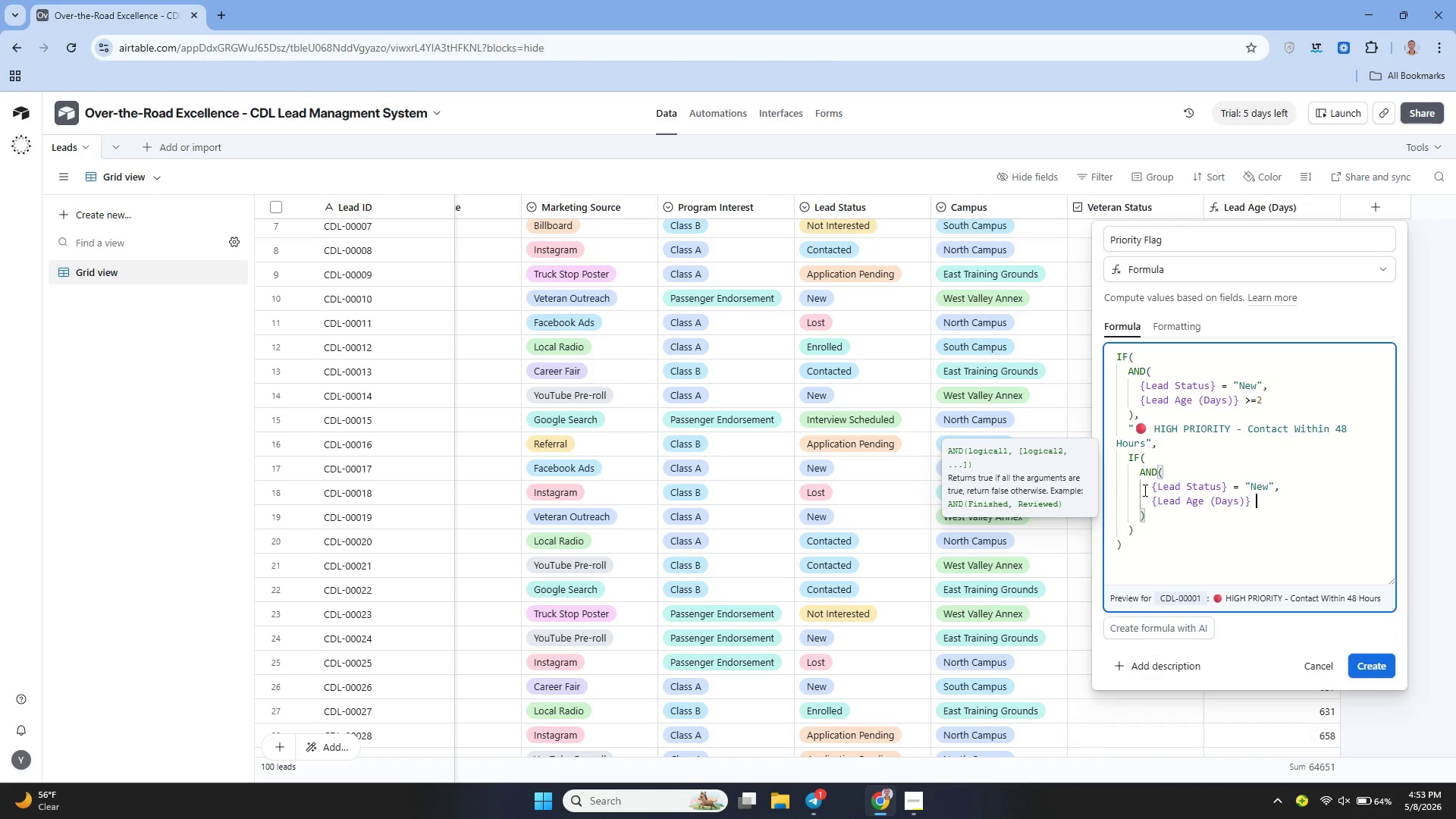 
key(Shift+Comma)
 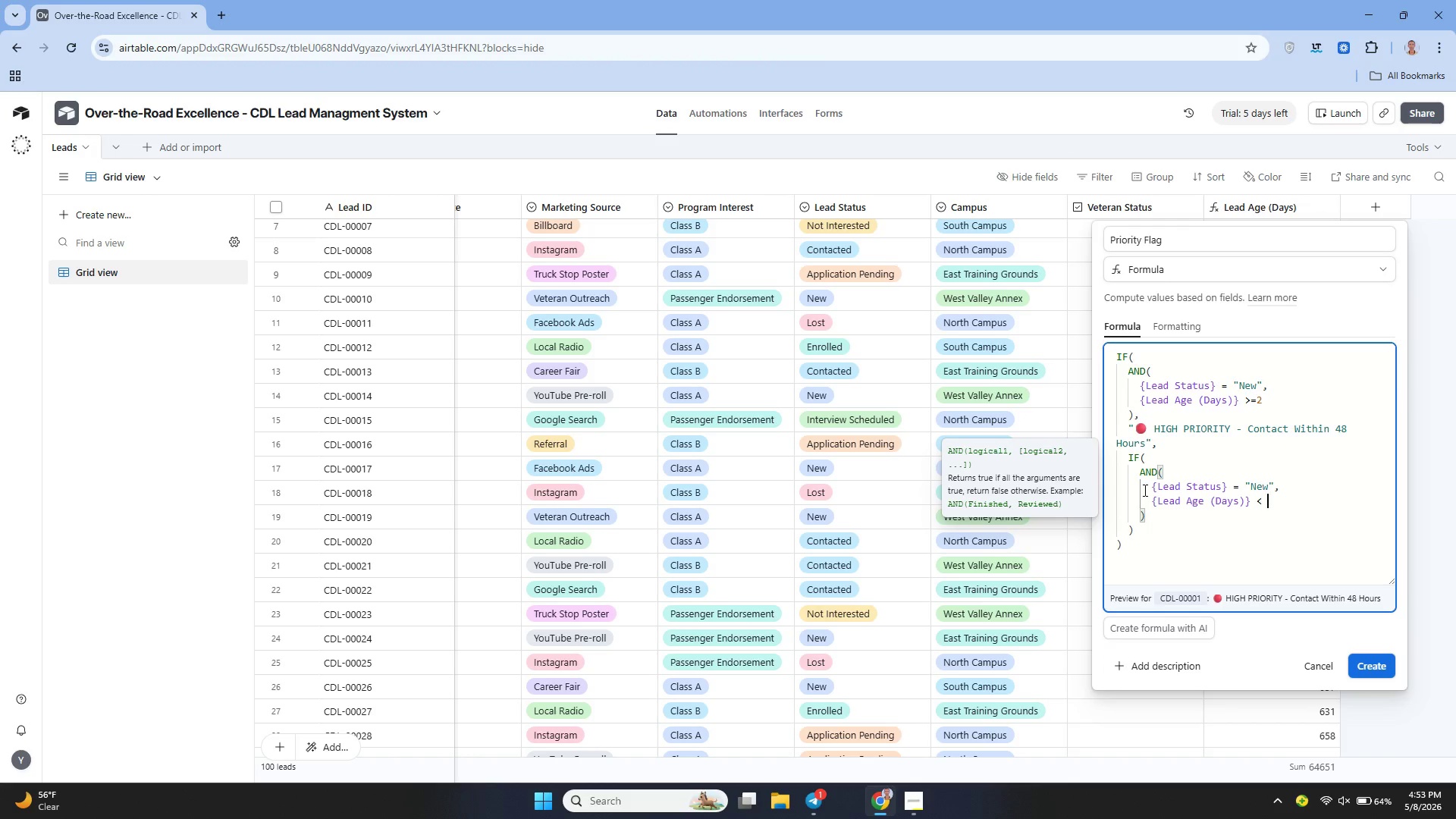 
key(Space)
 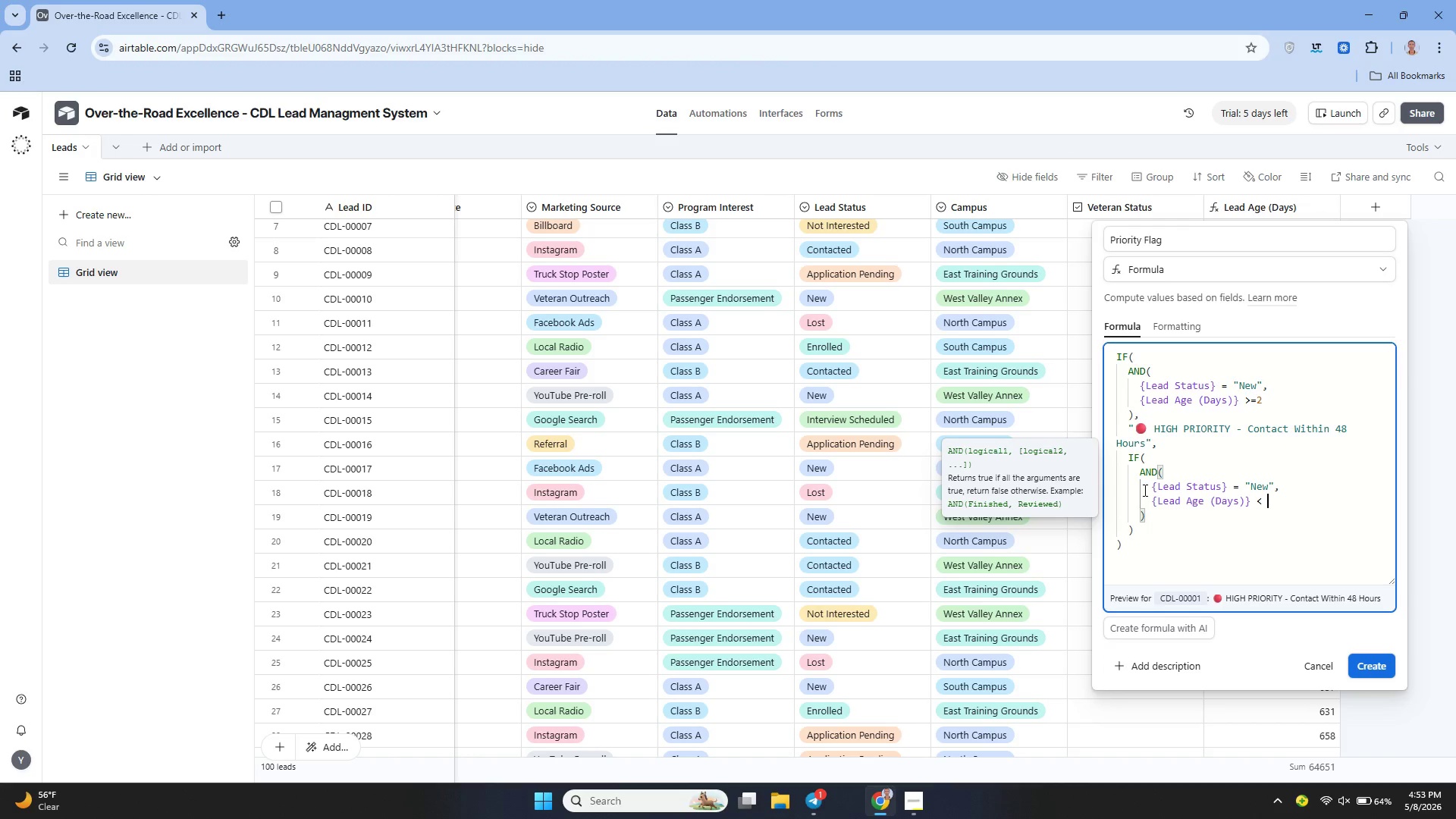 
key(2)
 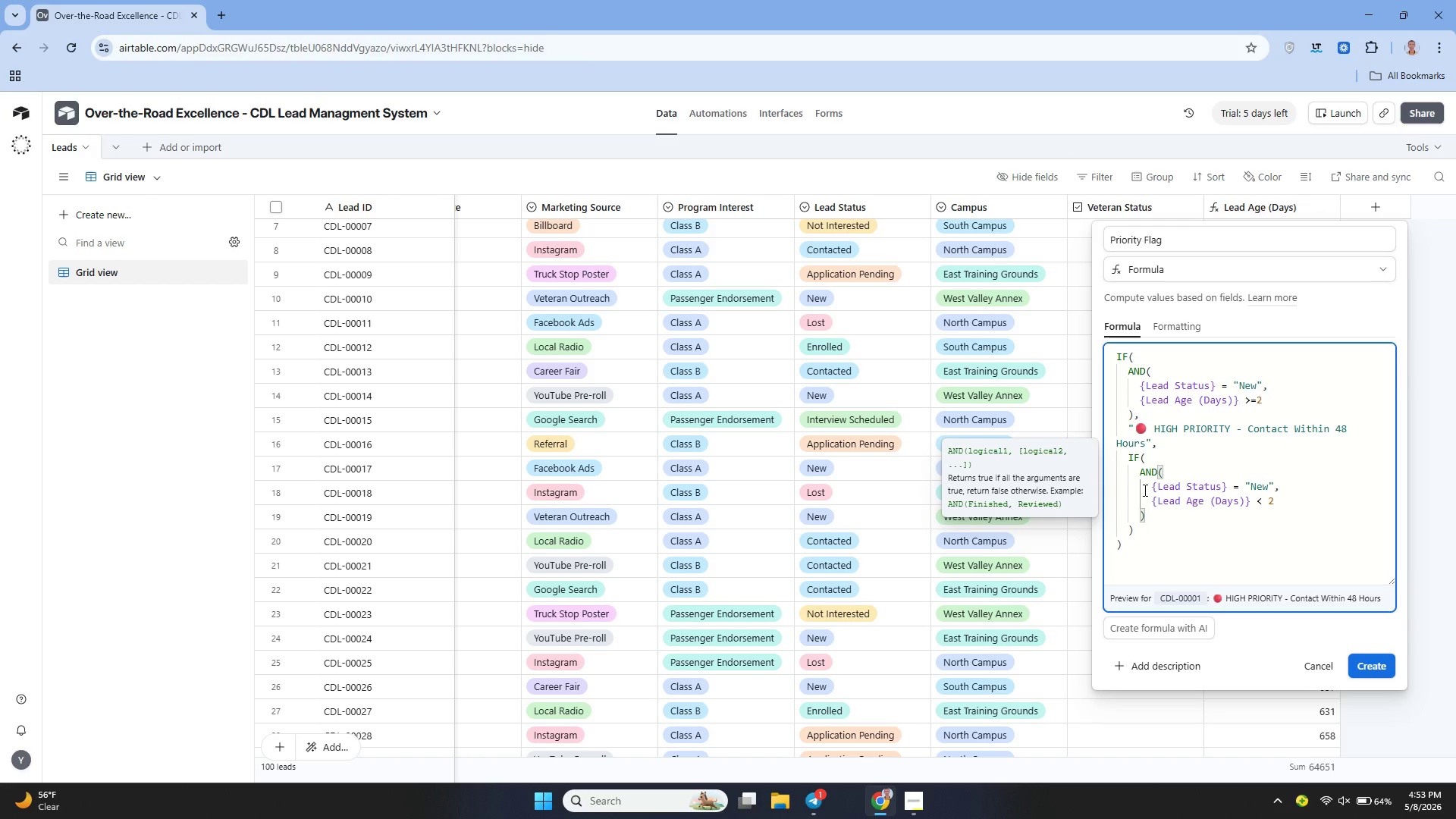 
key(ArrowDown)
 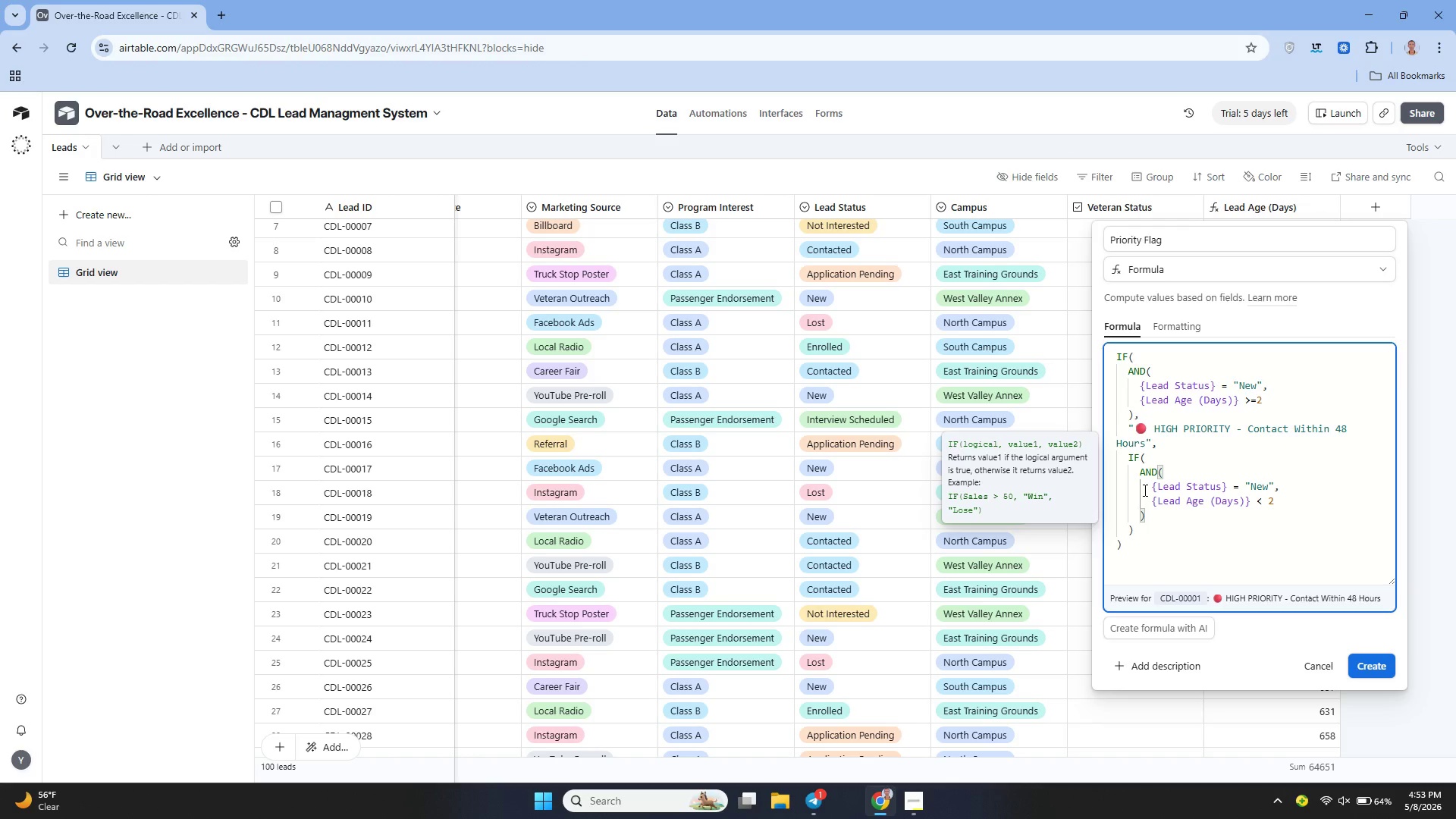 
key(Comma)
 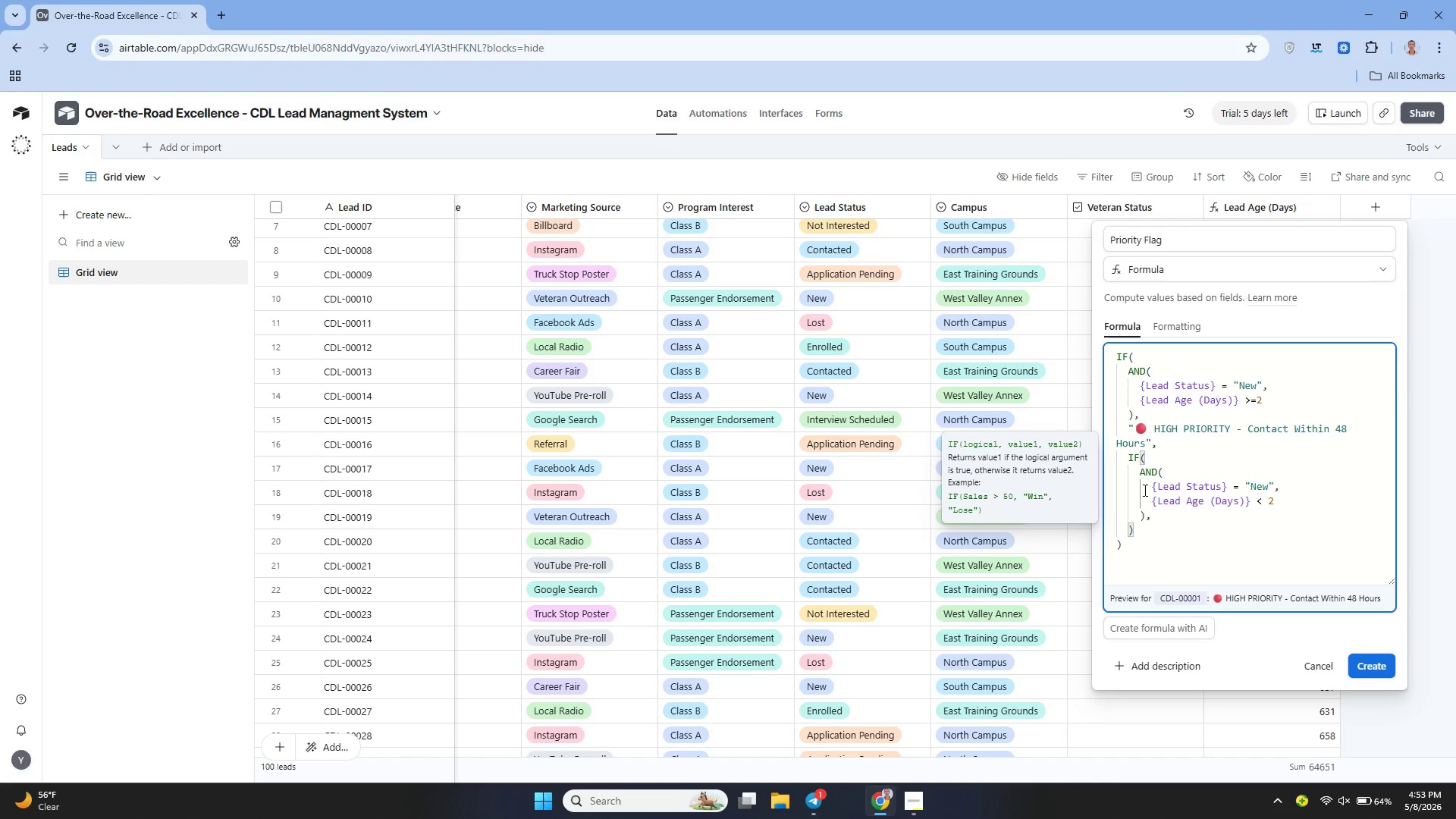 
key(ArrowDown)
 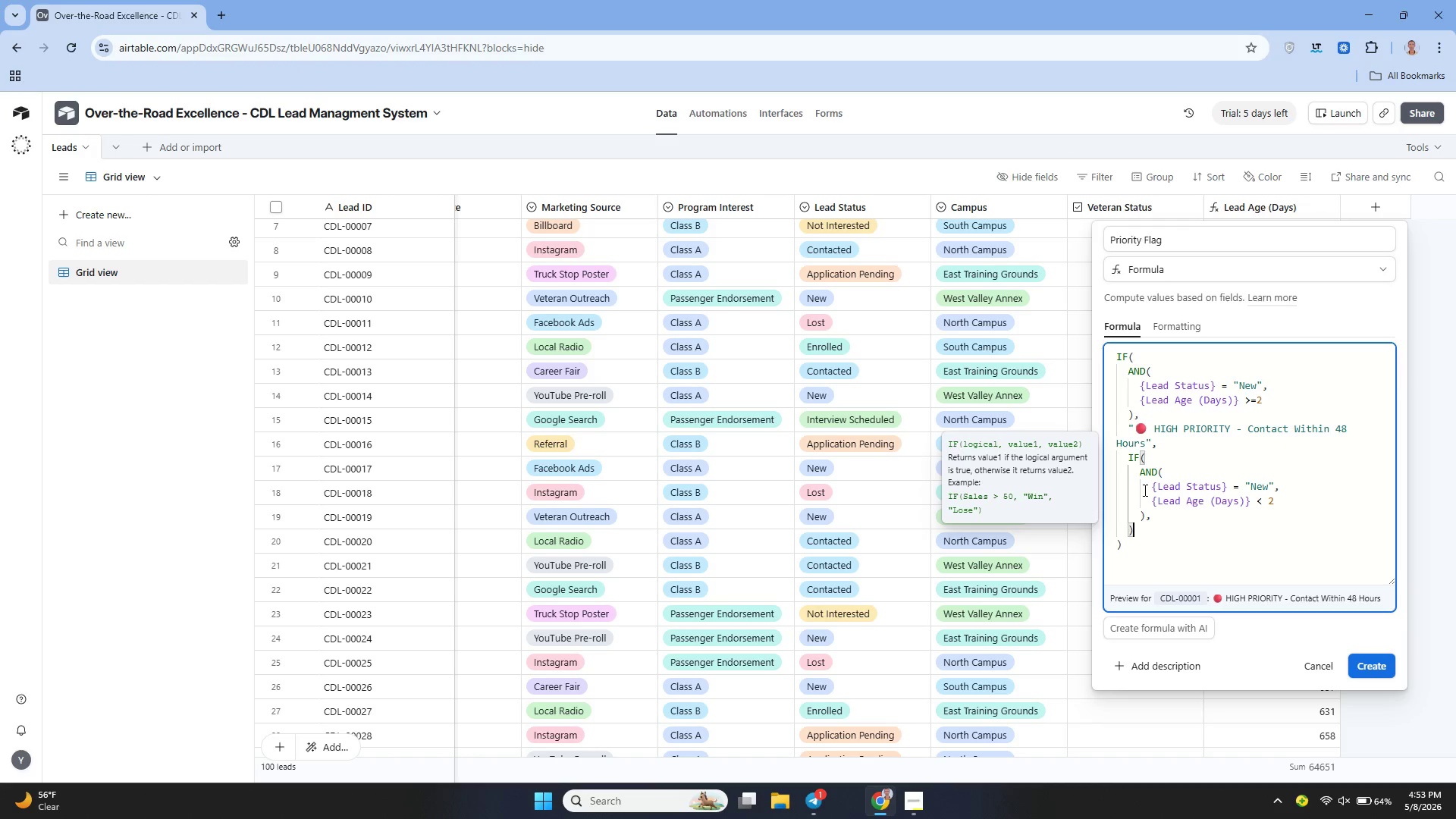 
key(ArrowUp)
 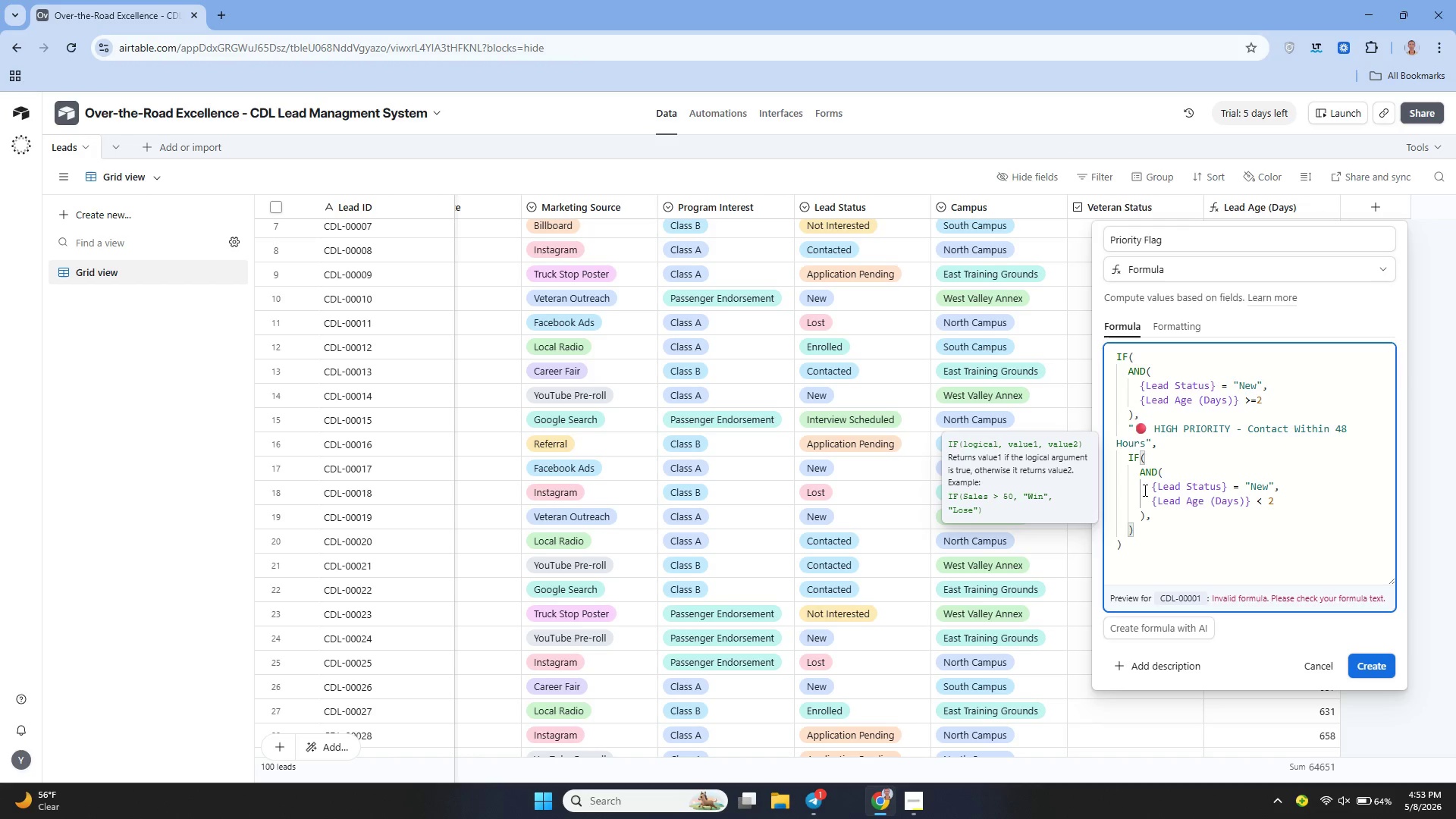 
key(Shift+Enter)
 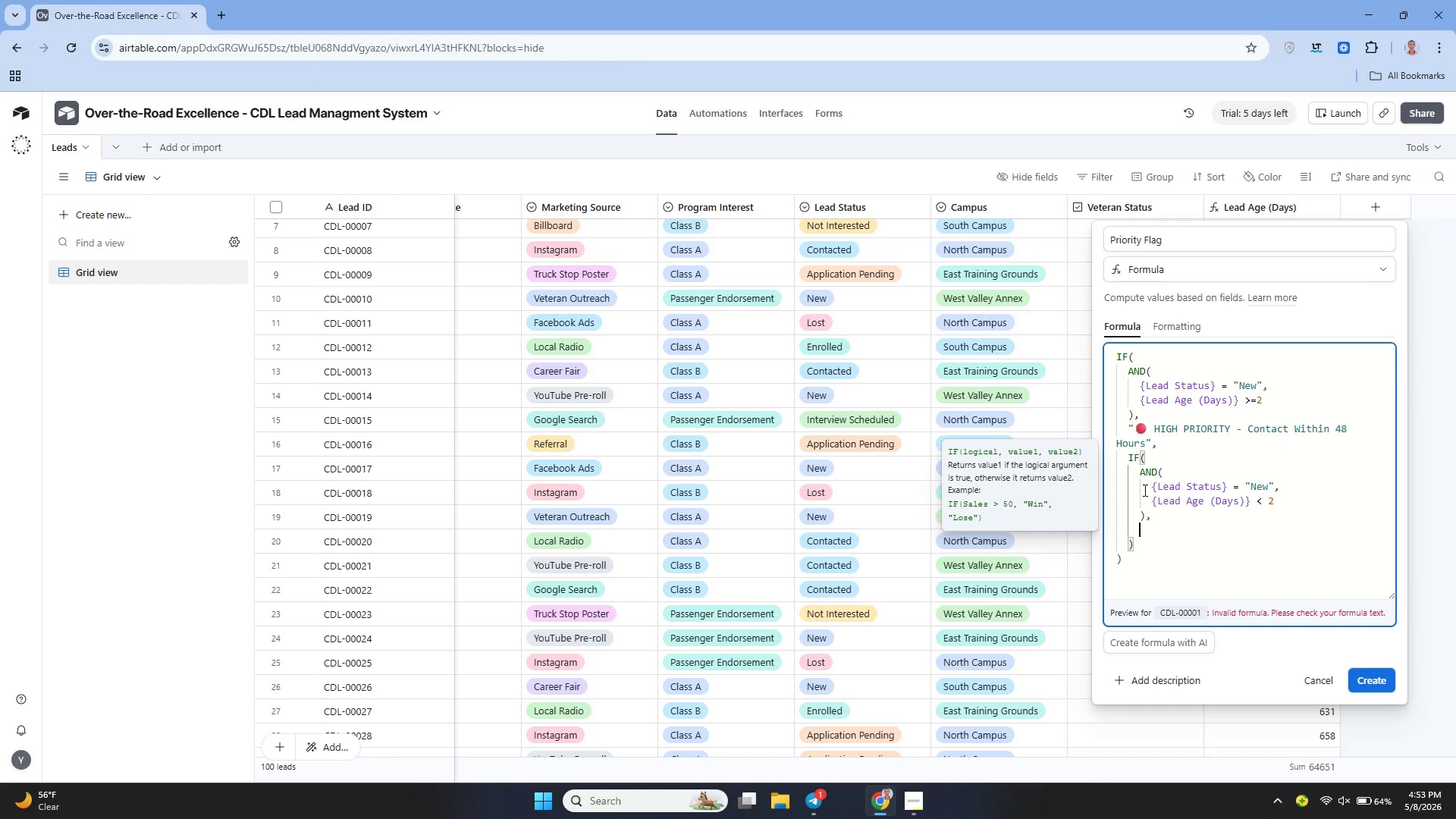 
key(Shift+Quote)
 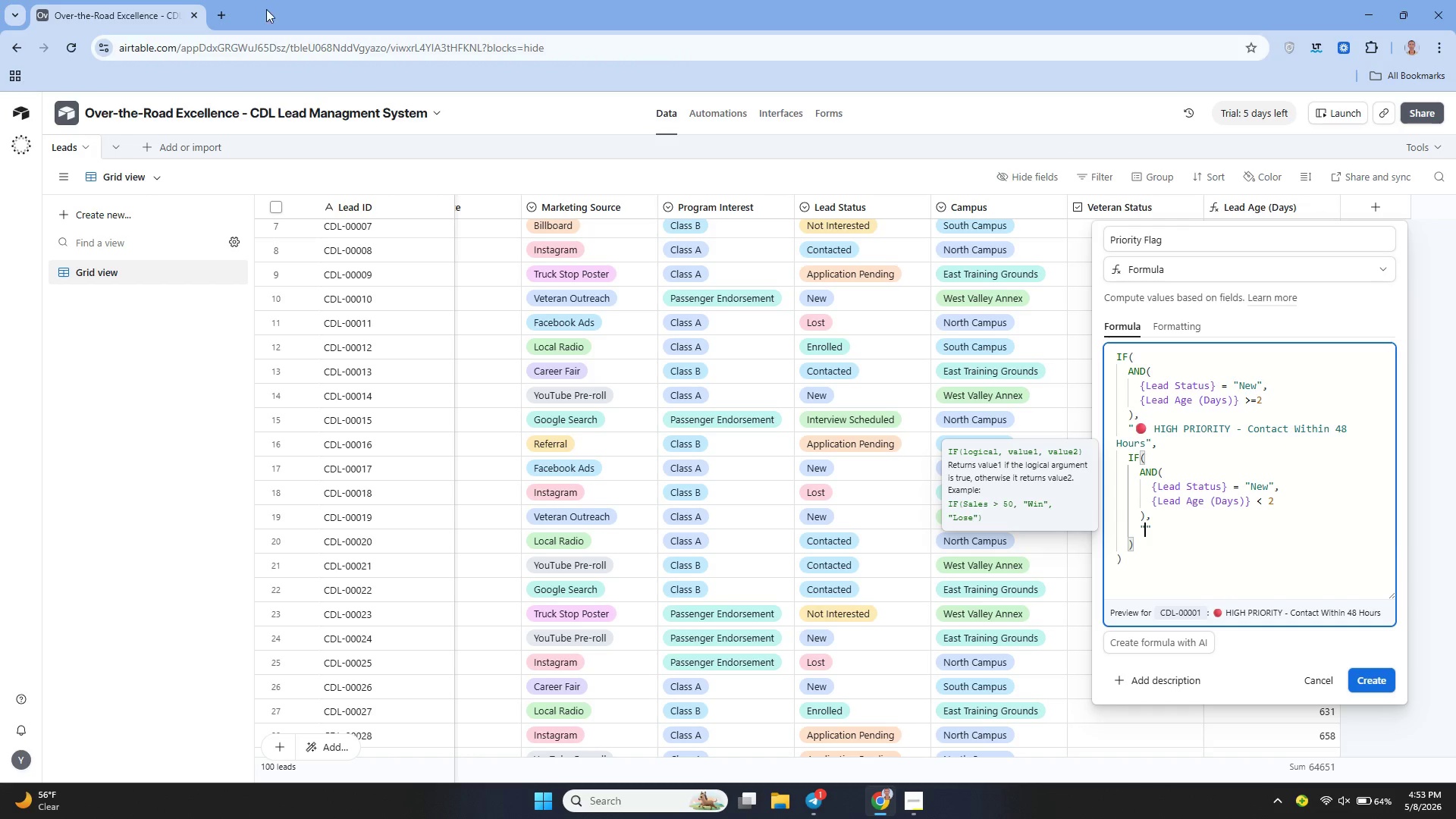 
left_click([221, 10])
 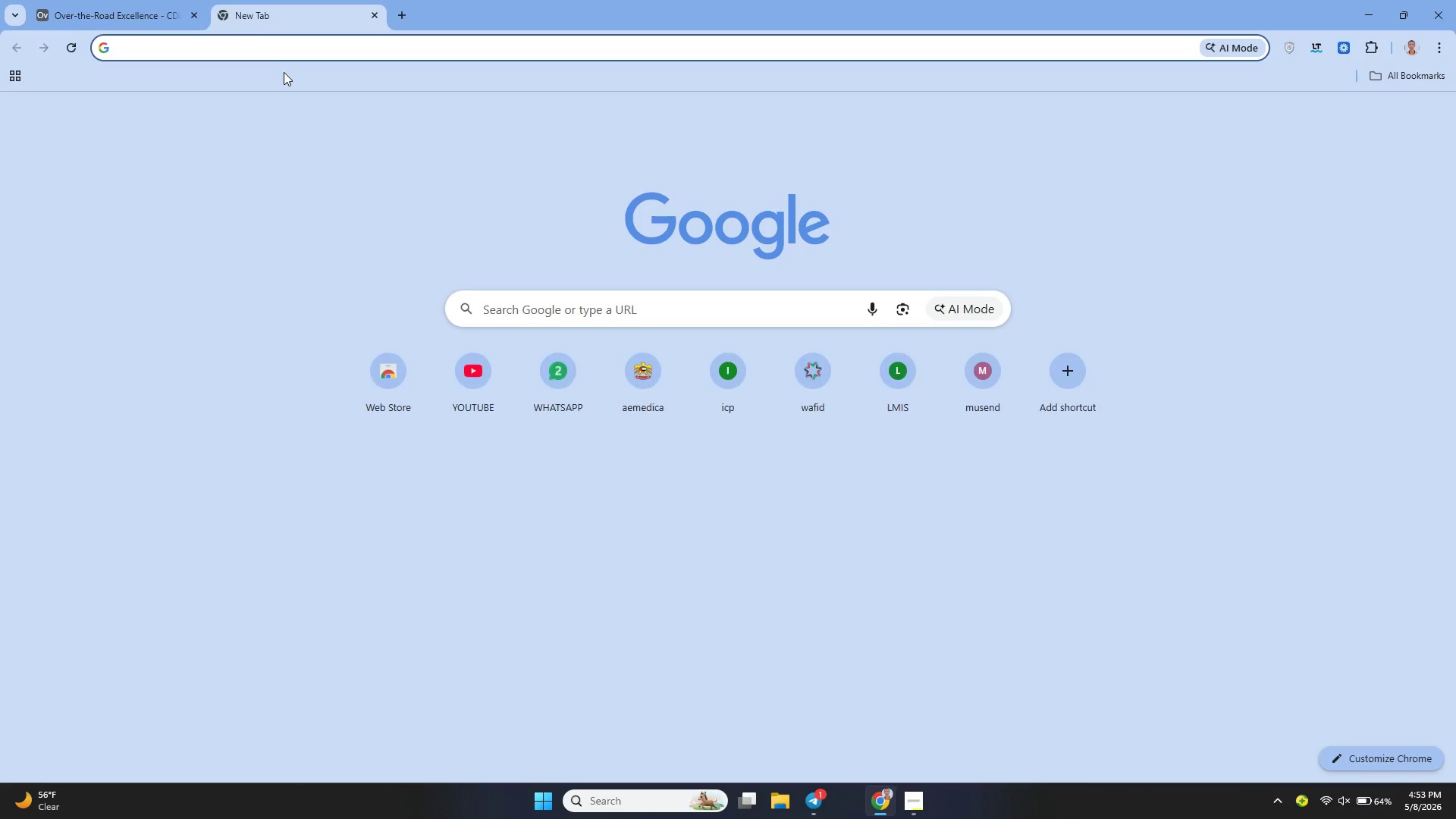 
type(yello)
 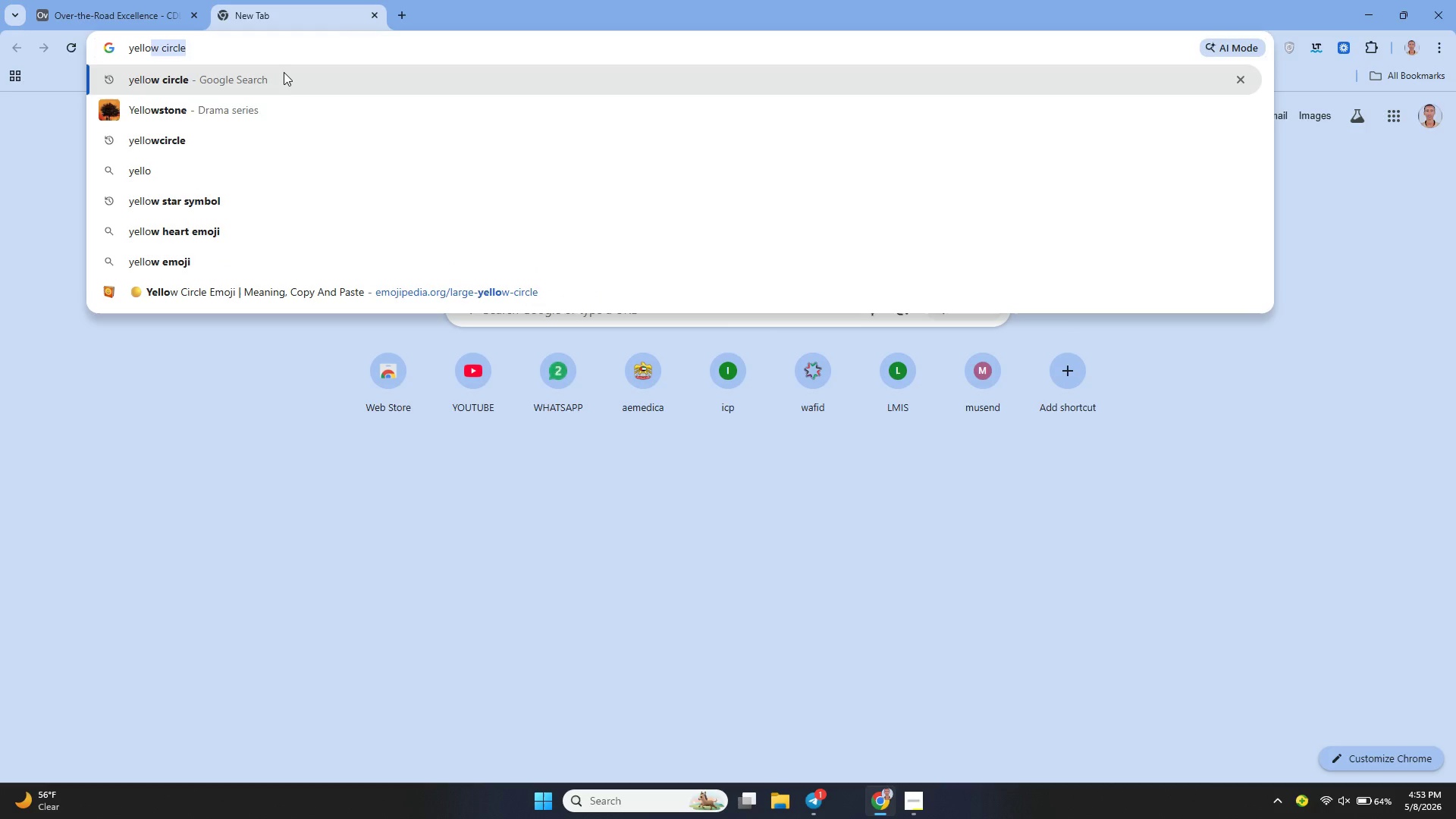 
key(ArrowUp)
 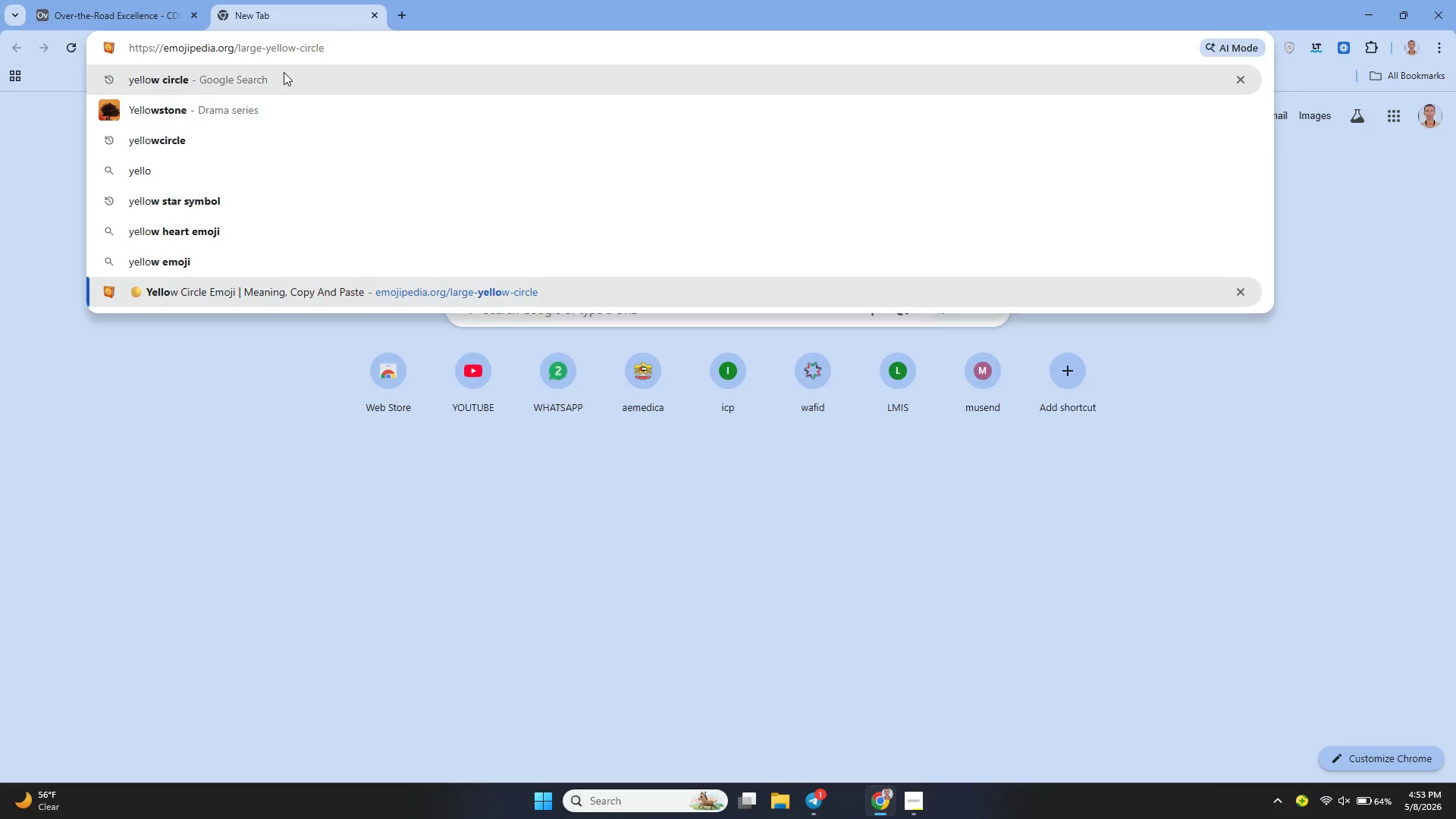 
key(Enter)
 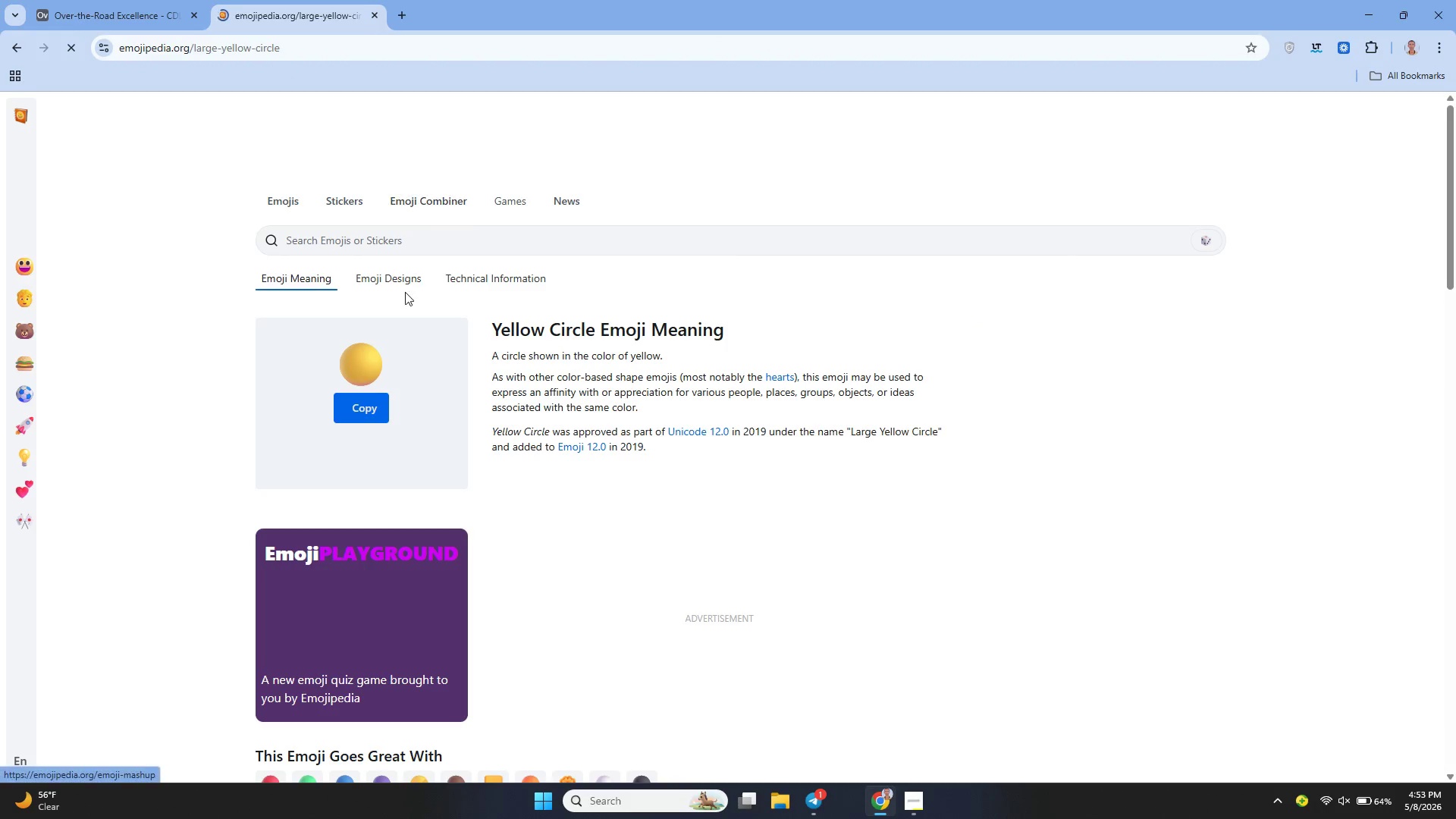 
left_click([369, 410])
 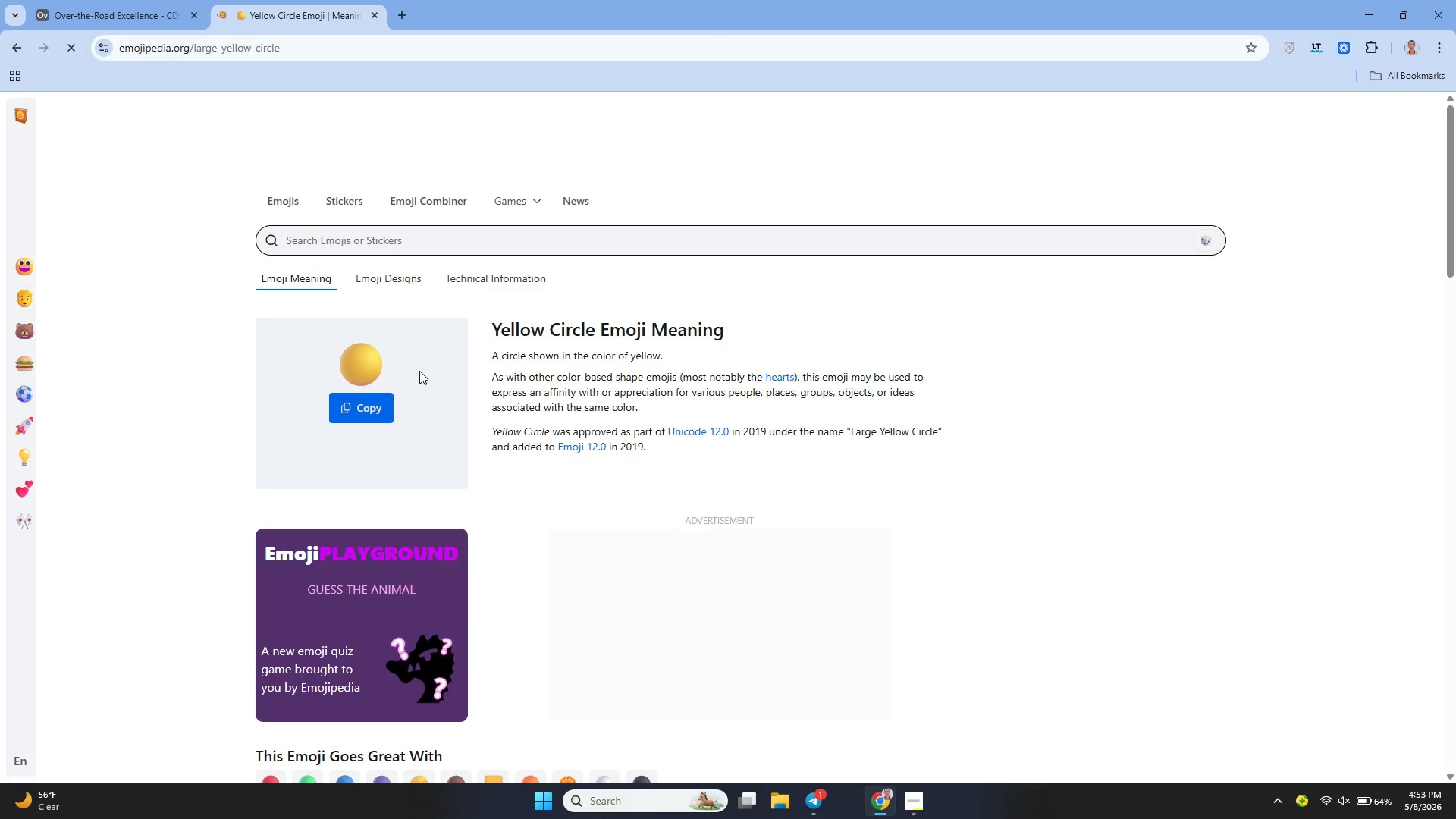 
left_click([386, 399])
 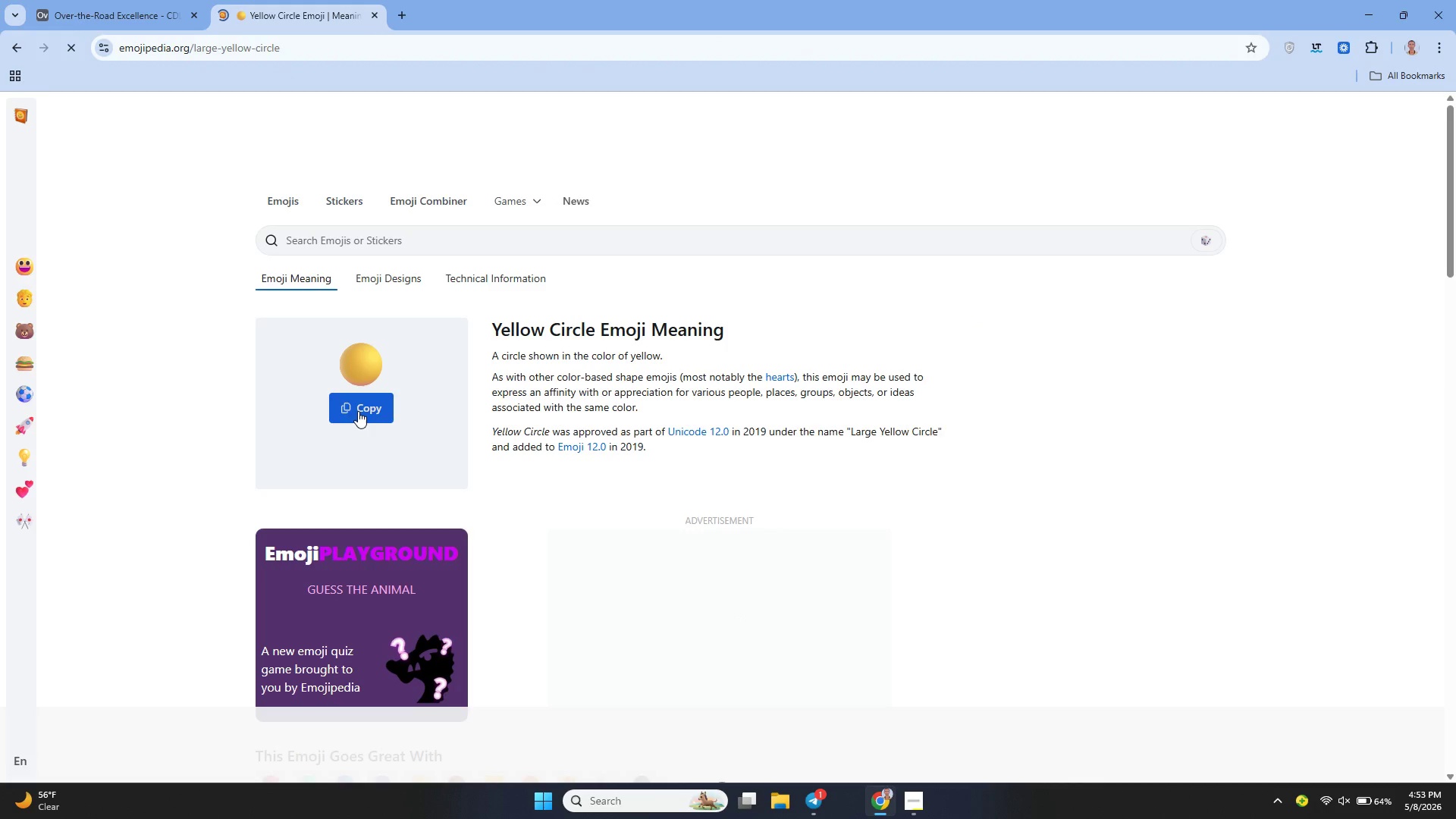 
double_click([358, 411])
 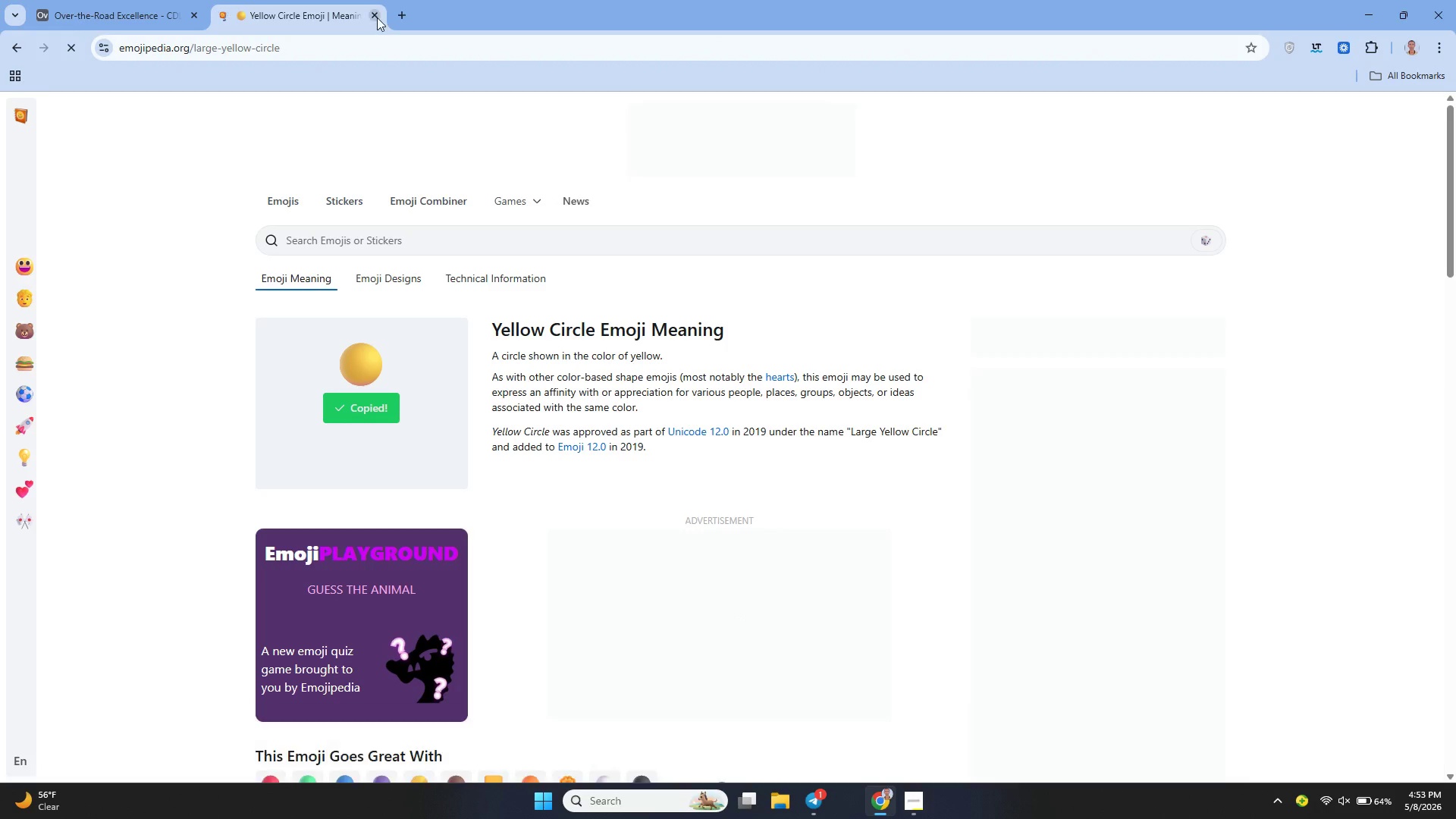 
left_click([377, 17])
 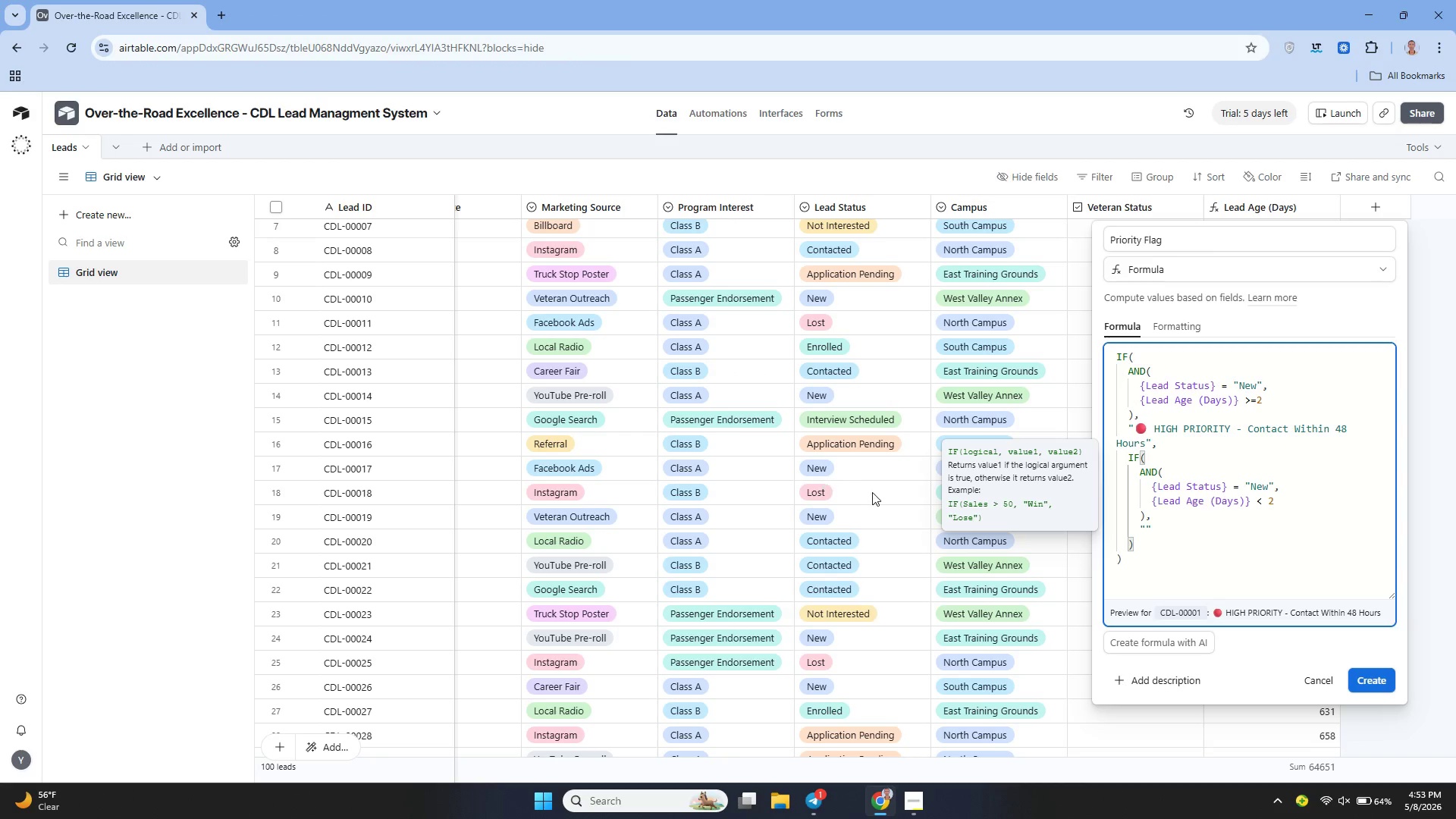 
key(Control+V)
 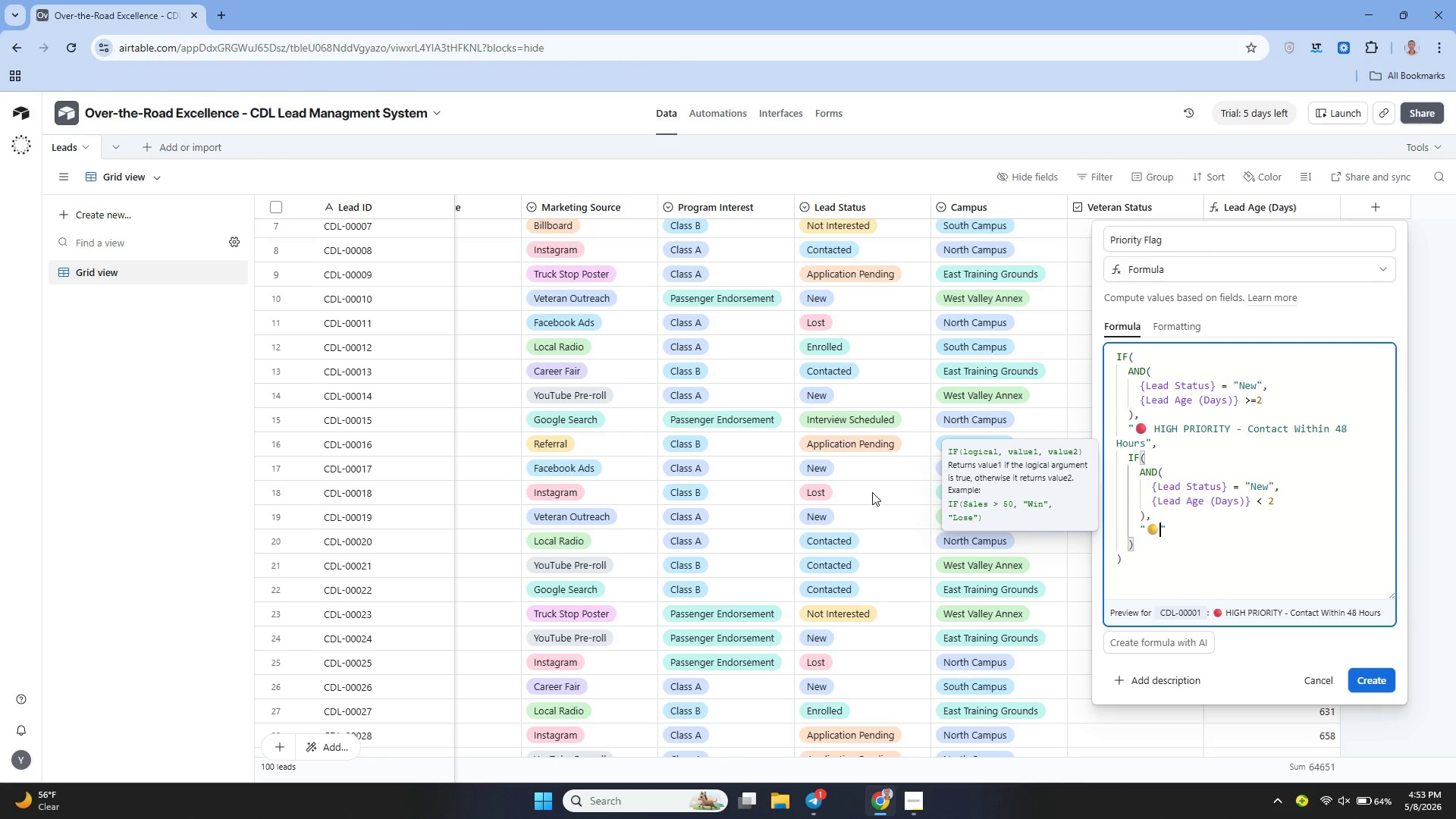 
key(Space)
 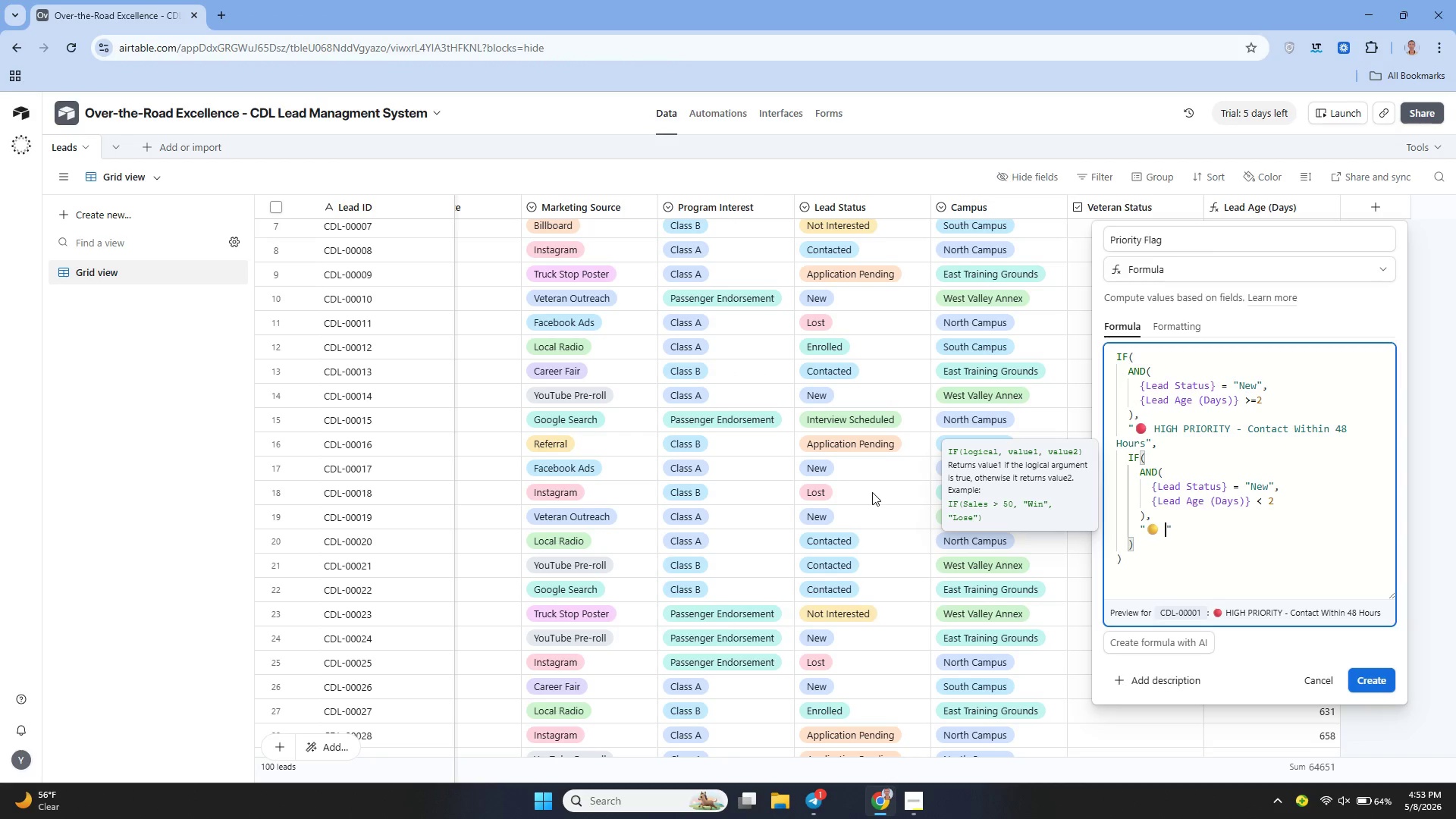 
key(Control+ControlLeft)
 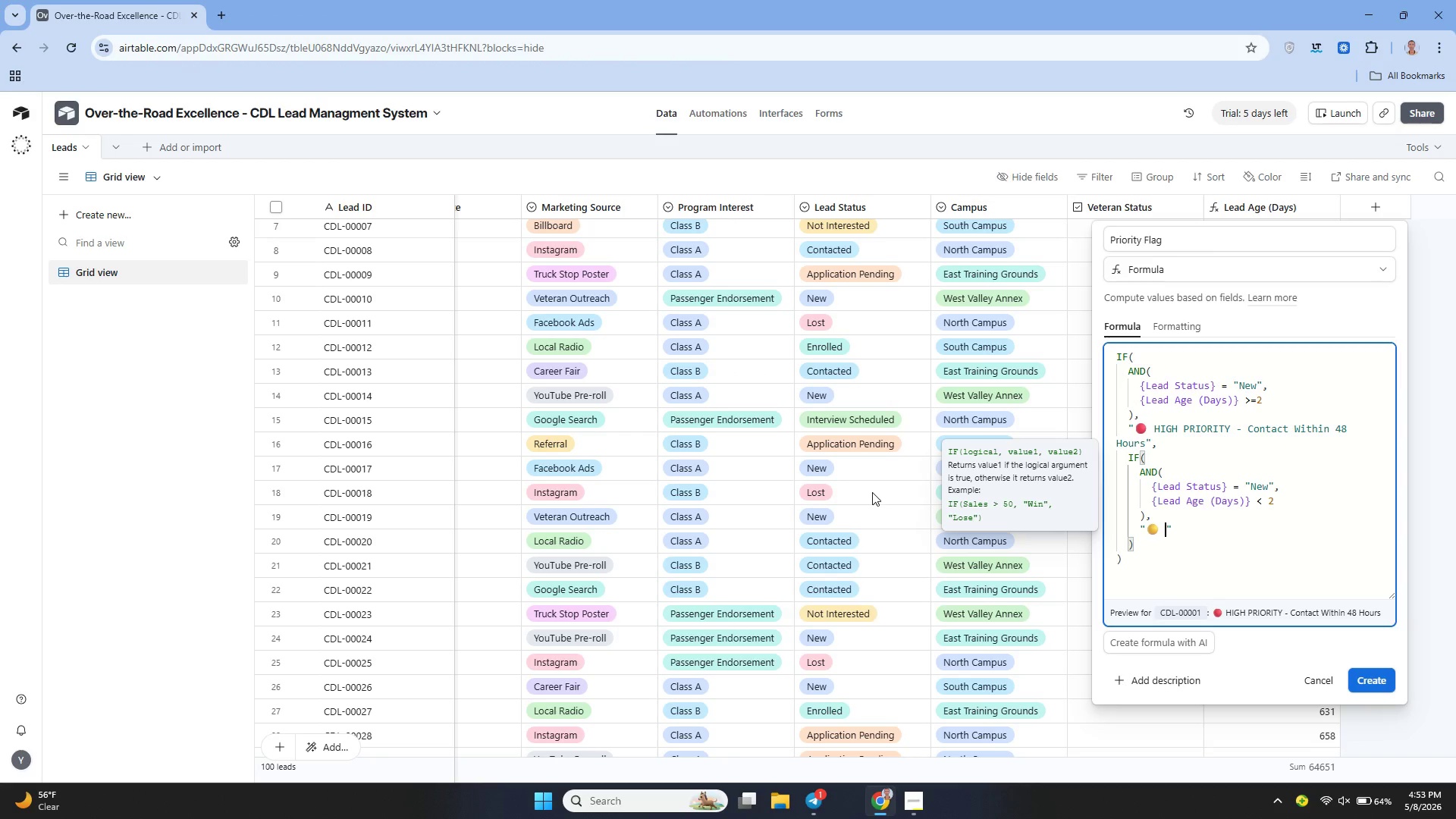 
type(New Lead)
 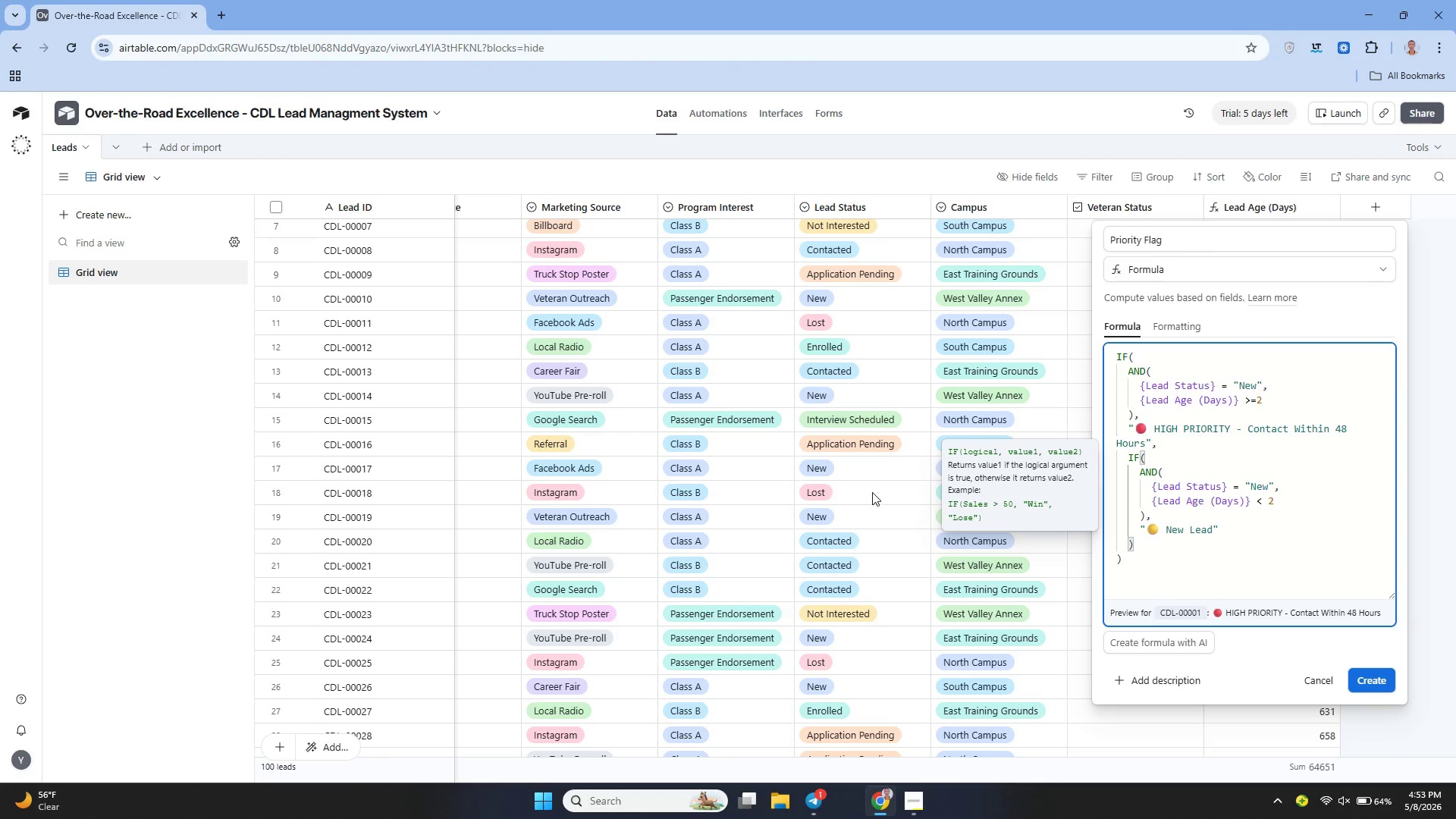 
key(ArrowRight)
 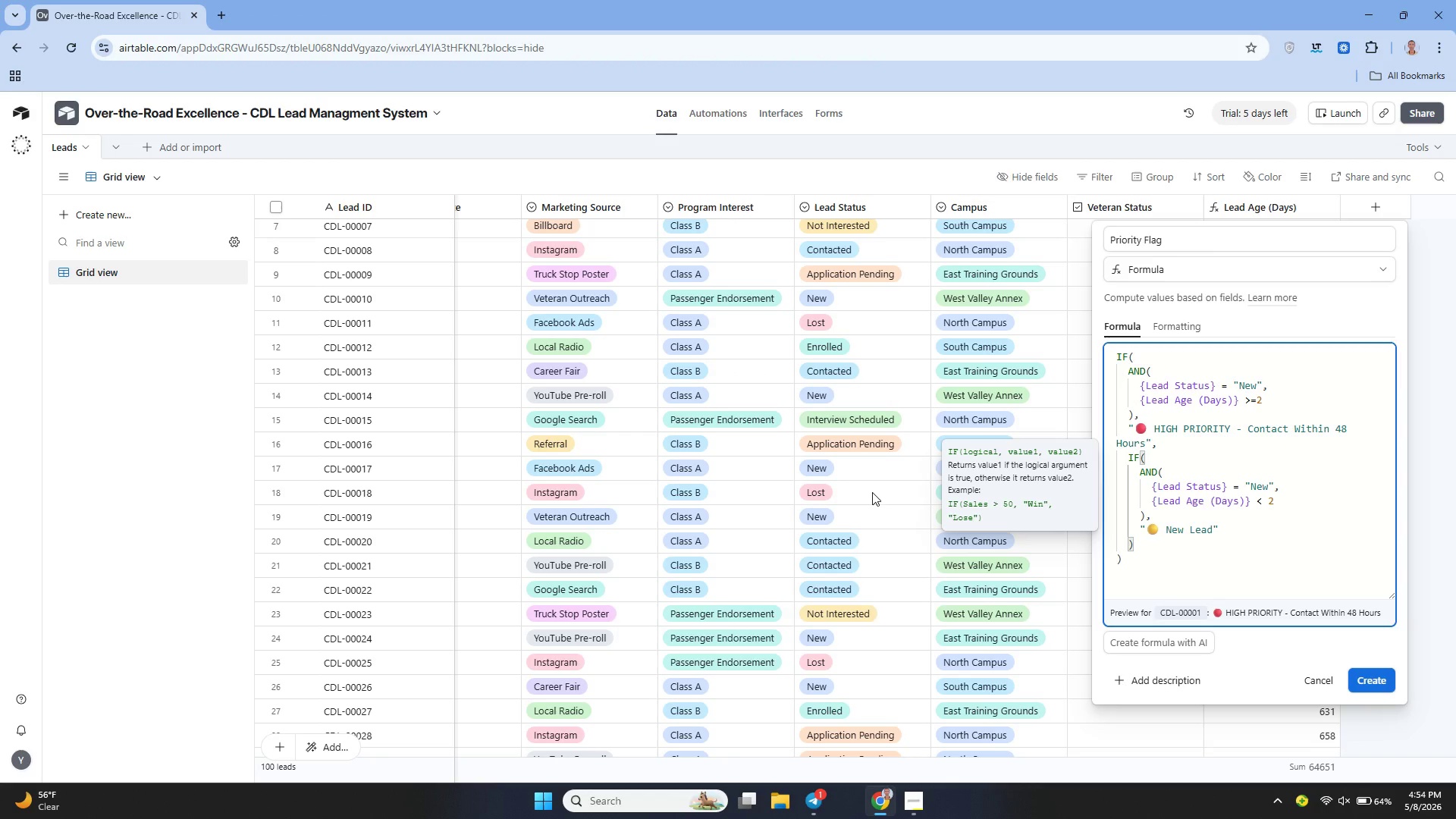 
key(ArrowLeft)
 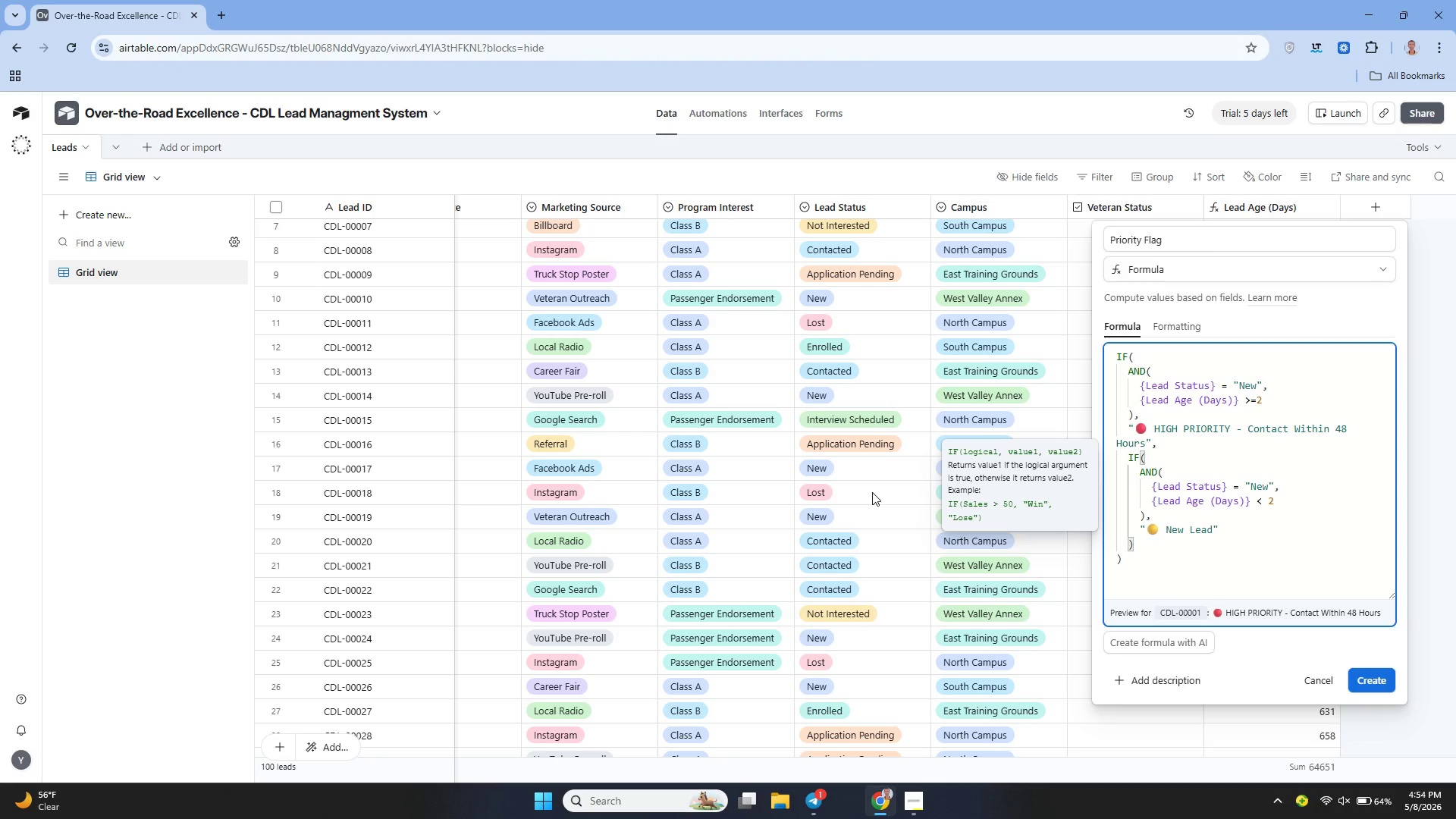 
type( - Foloow U )
key(Backspace)
type(p Soon)
 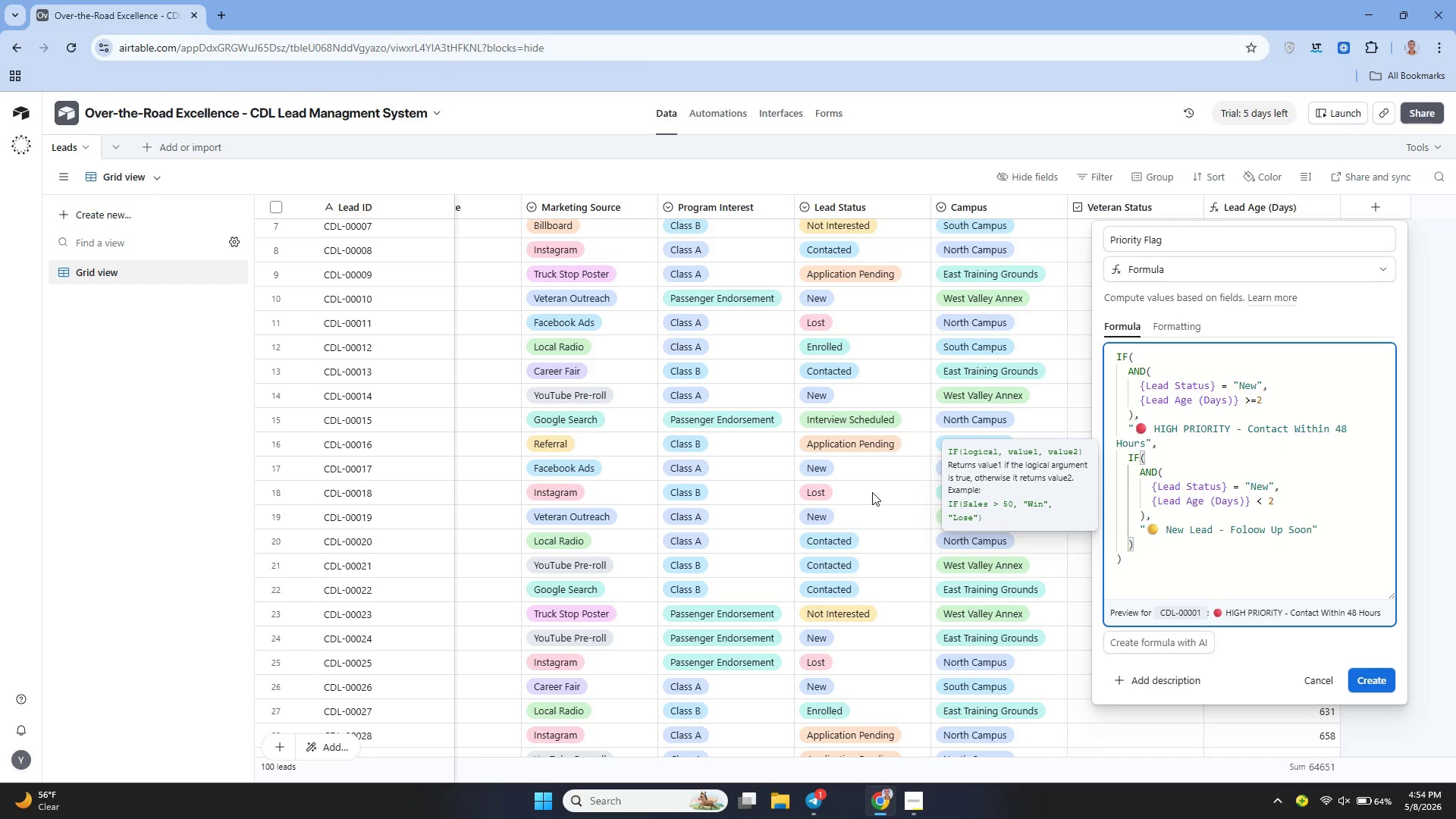 
key(ArrowRight)
 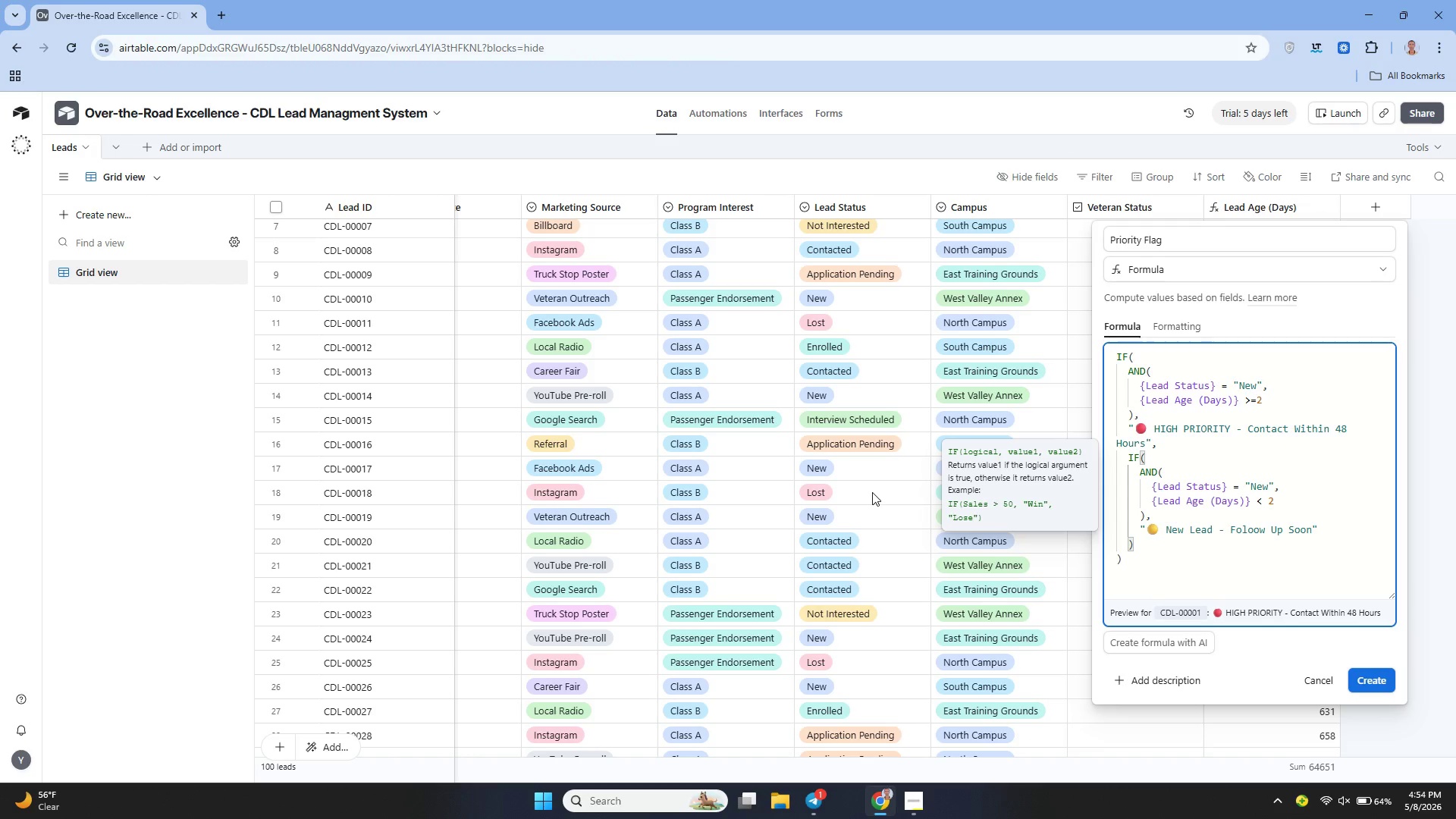 
key(Comma)
 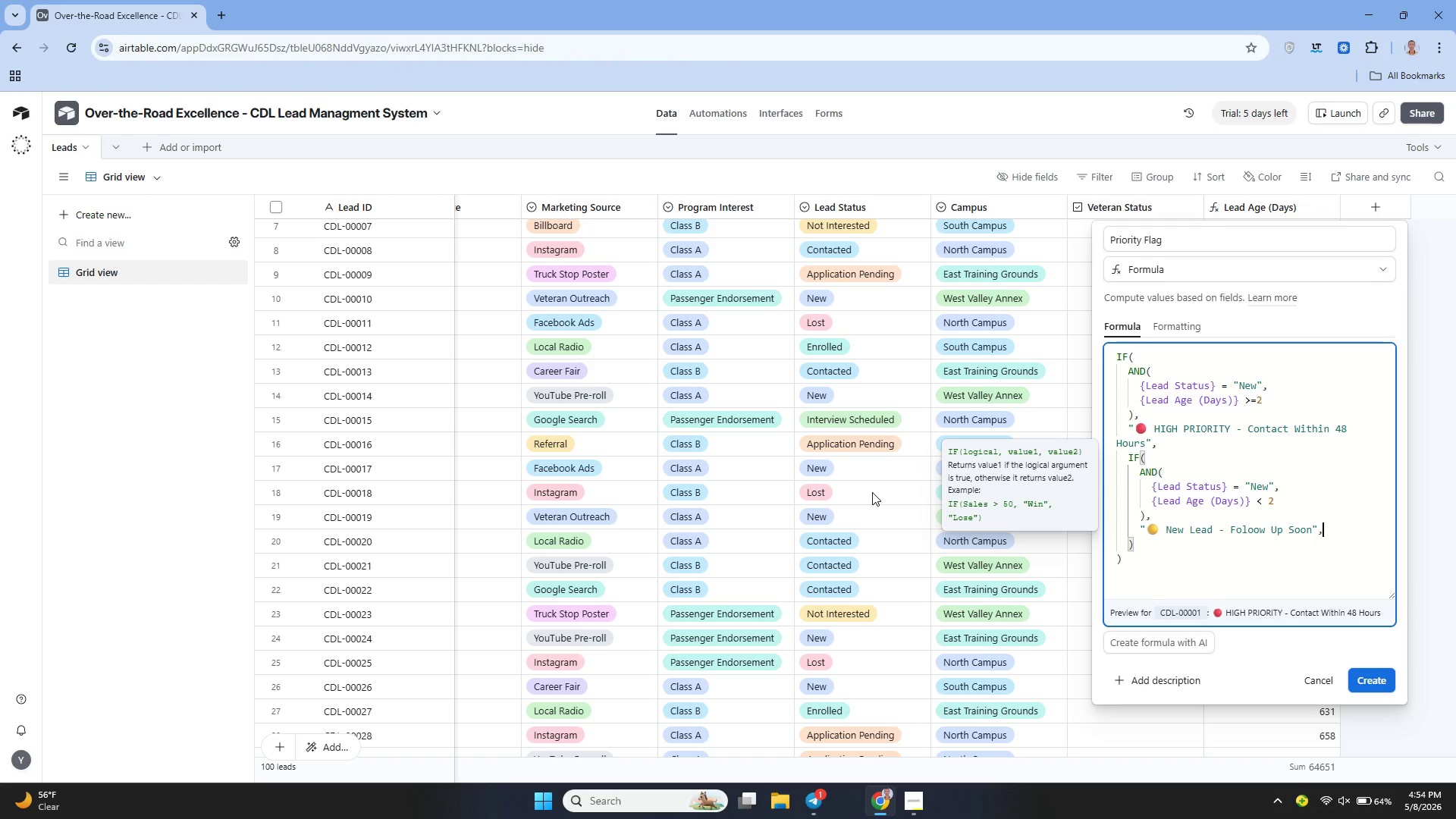 
key(Shift+Enter)
 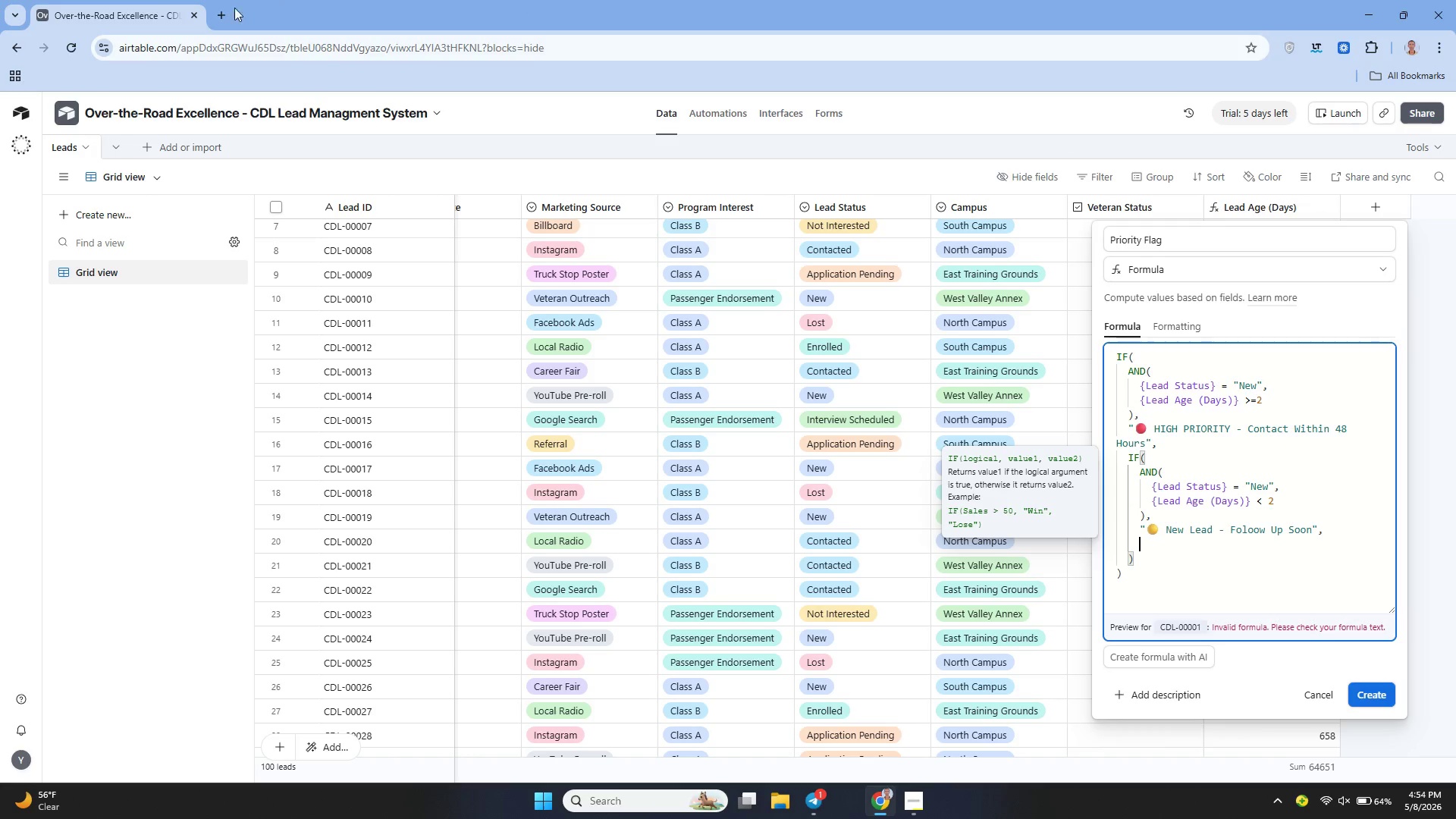 
left_click([218, 20])
 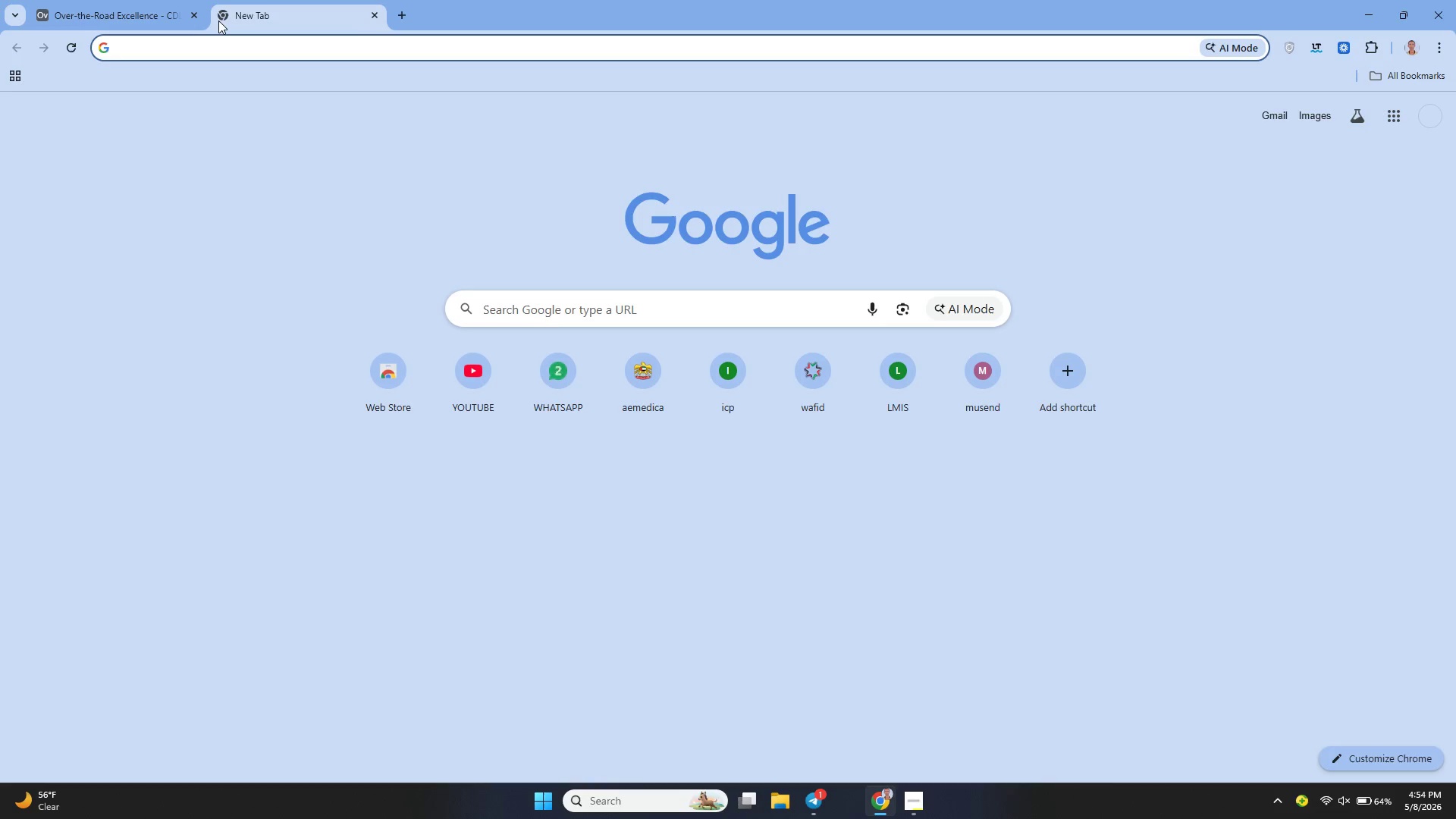 
type(green chec)
 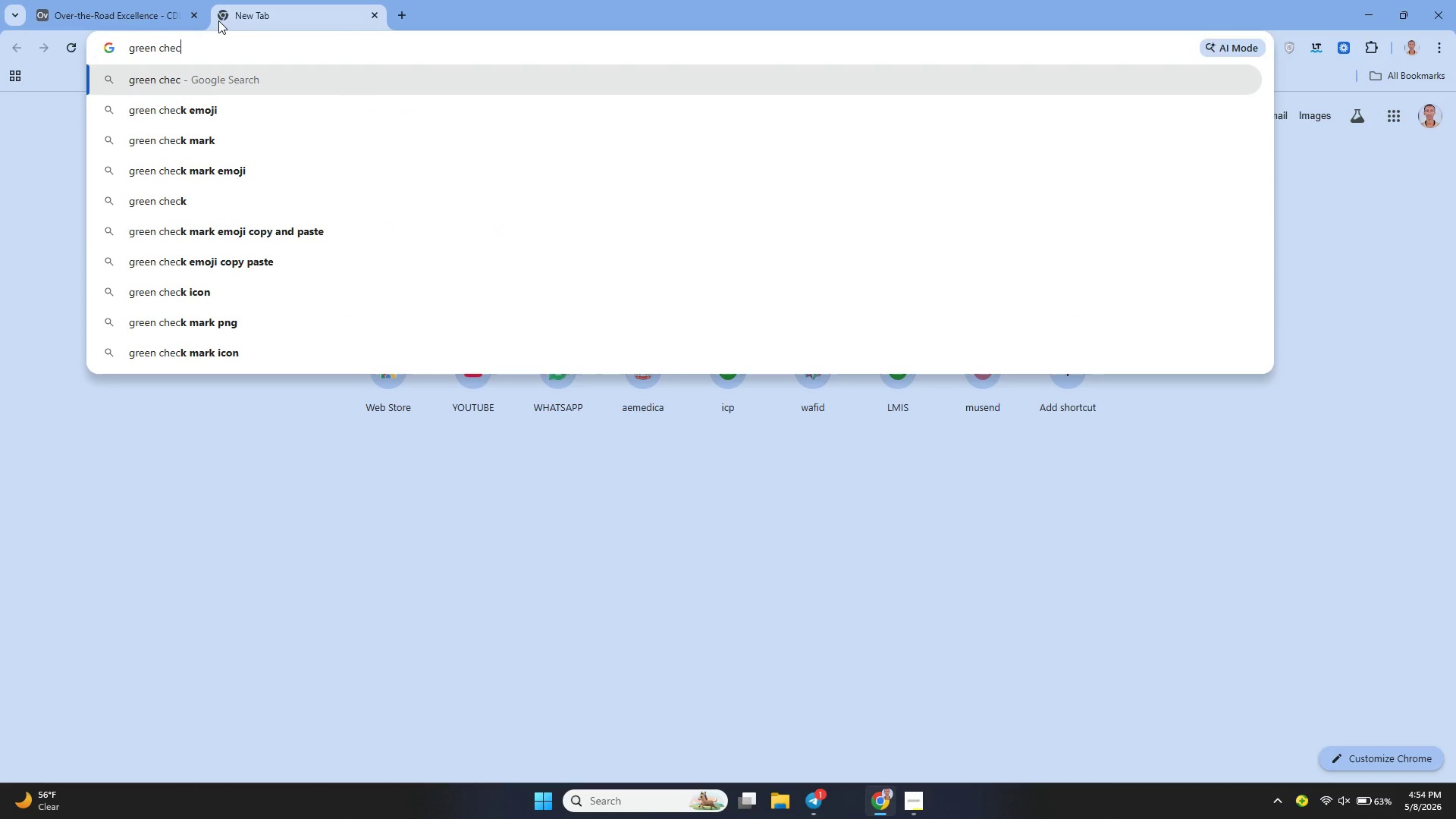 
key(ArrowDown)
 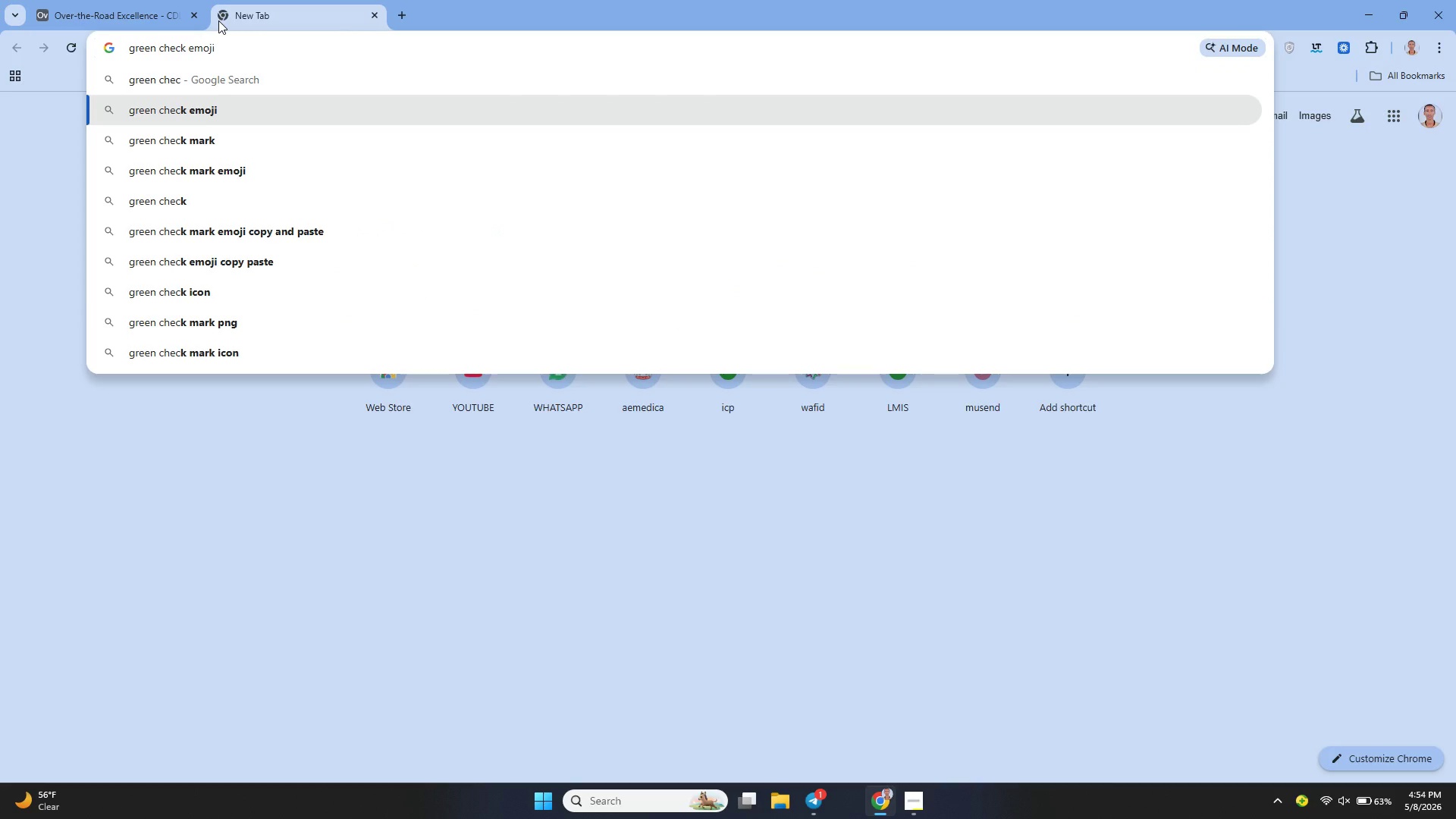 
key(Enter)
 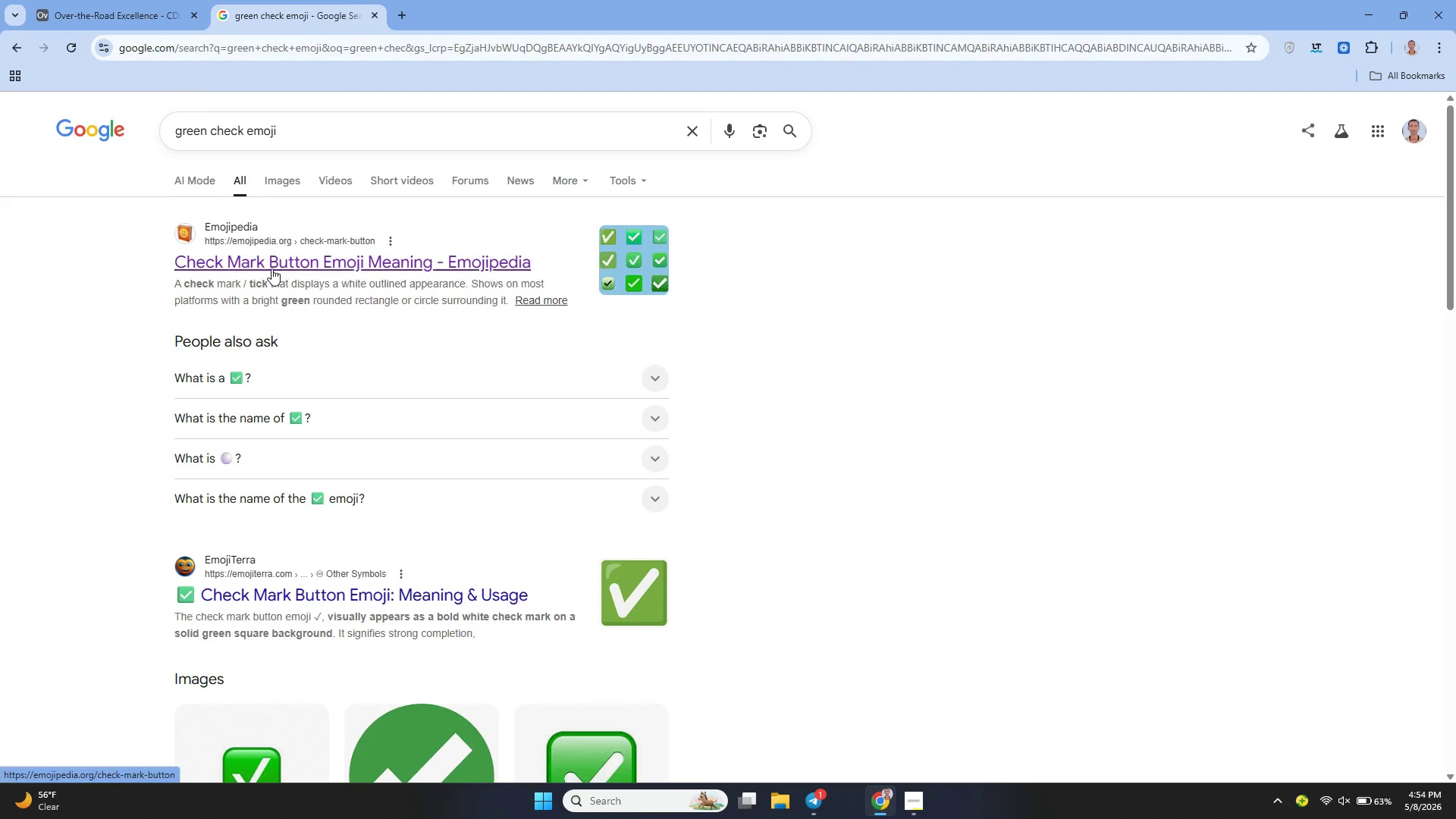 
left_click([278, 265])
 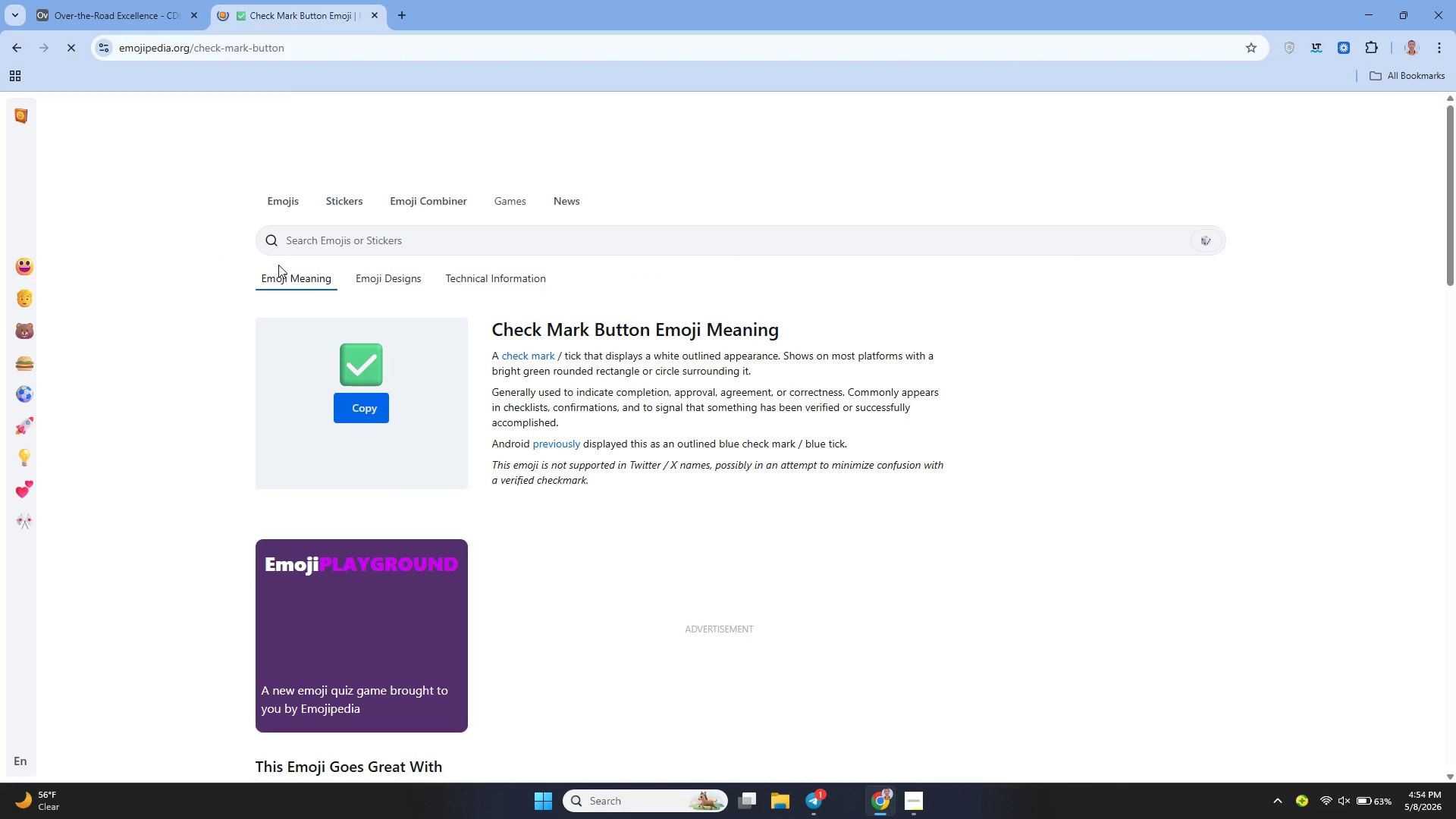 
left_click([347, 408])
 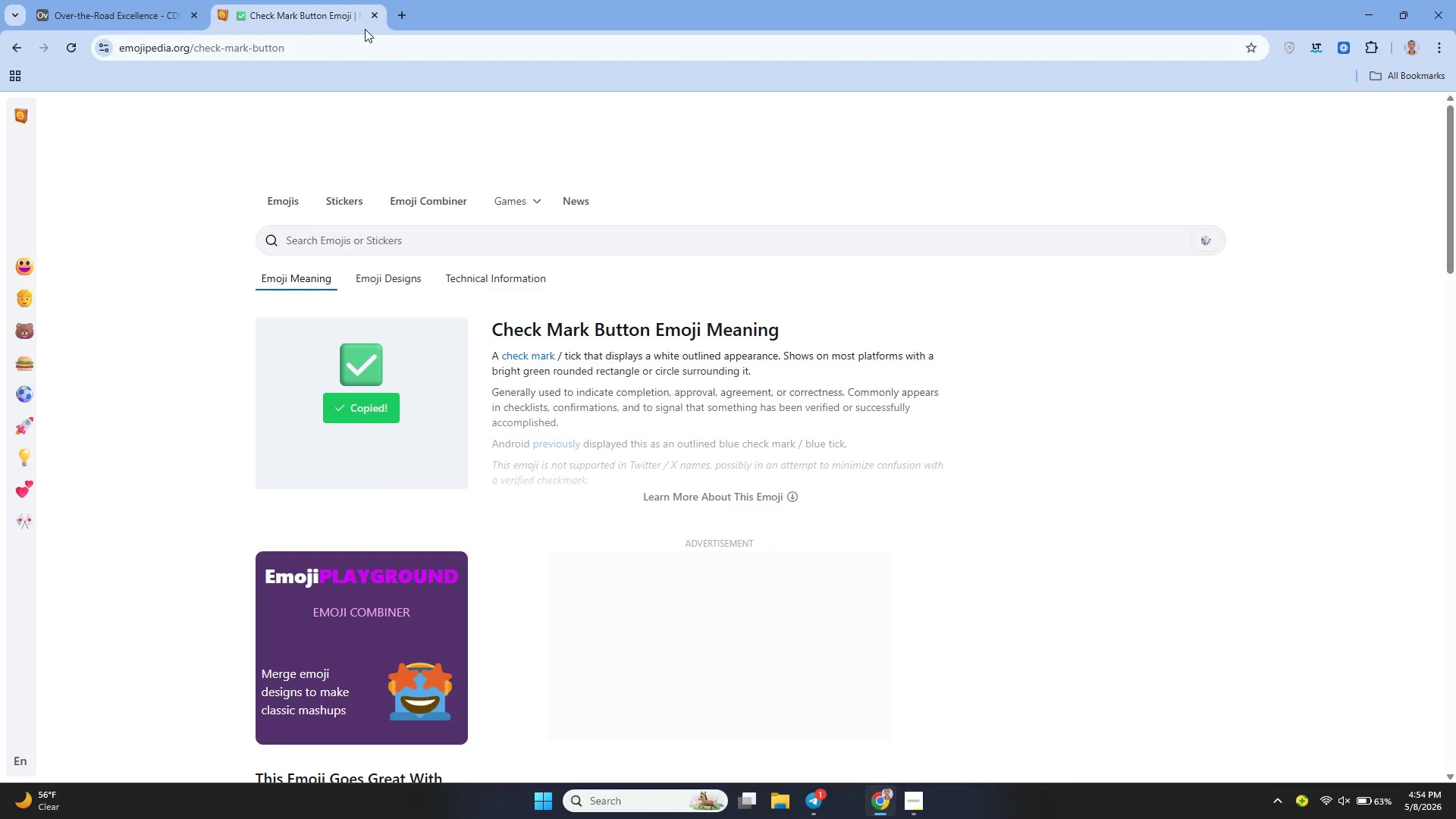 
left_click([371, 17])
 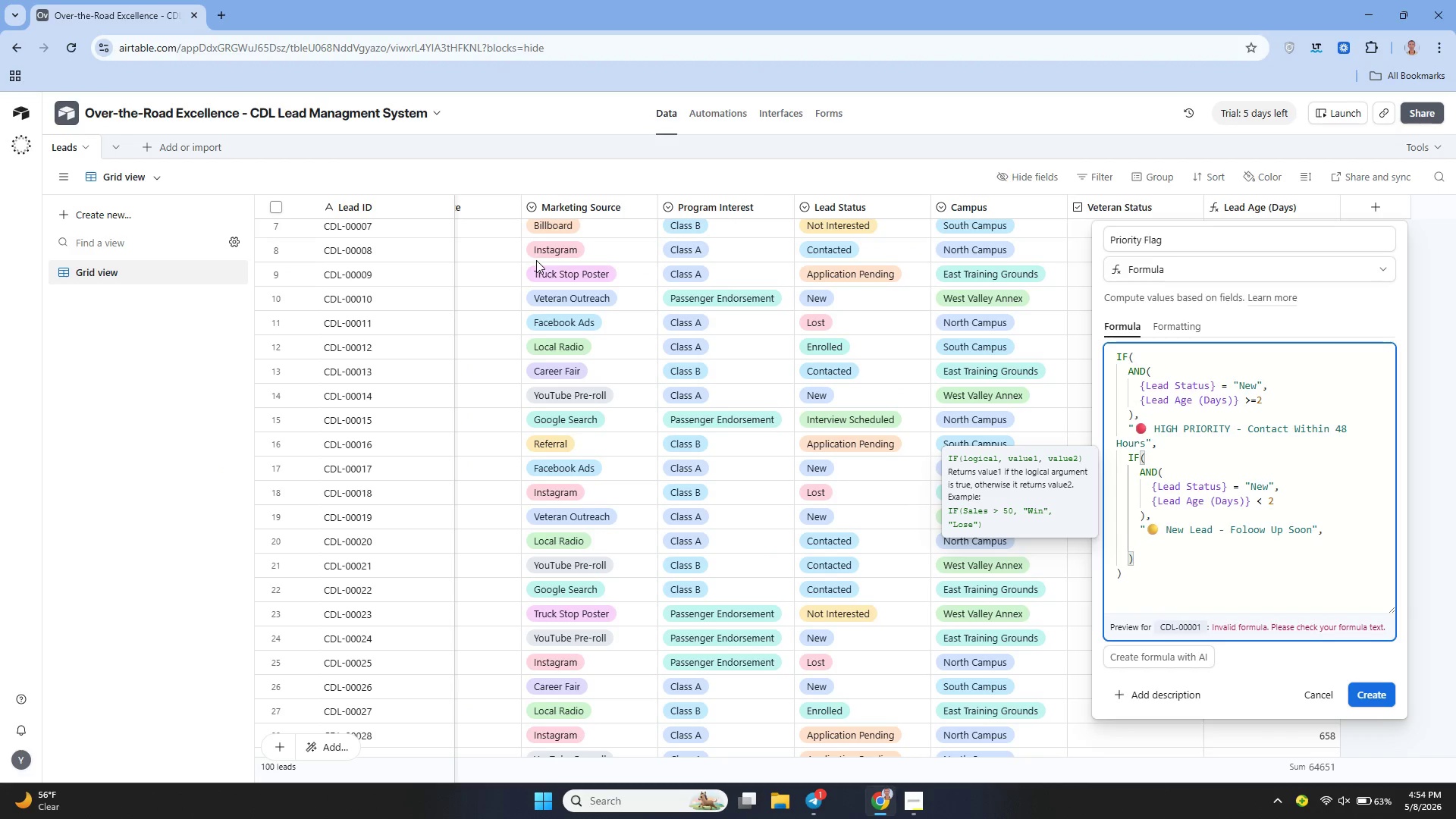 
key(Control+ControlLeft)
 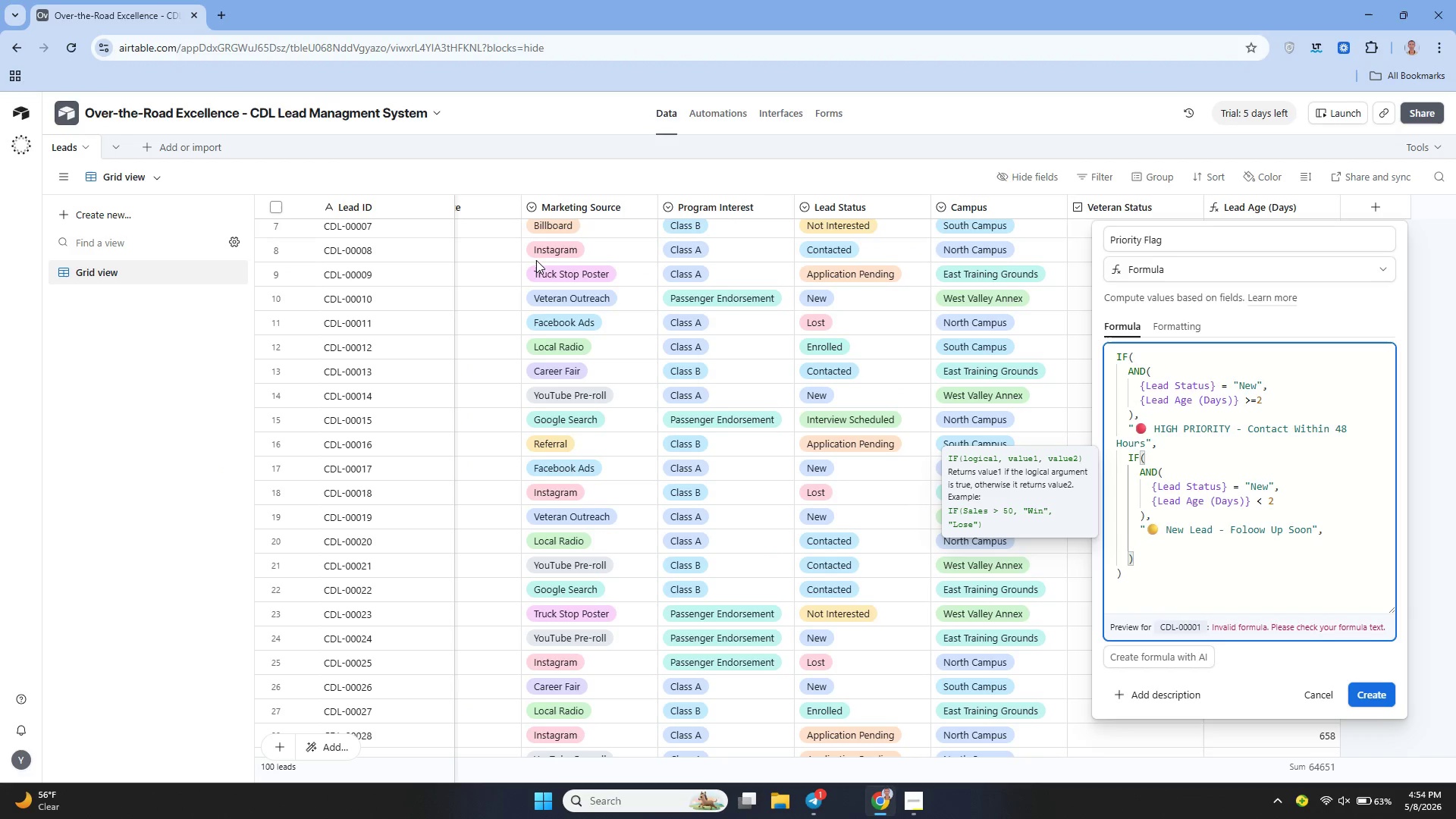 
key(Shift+Quote)
 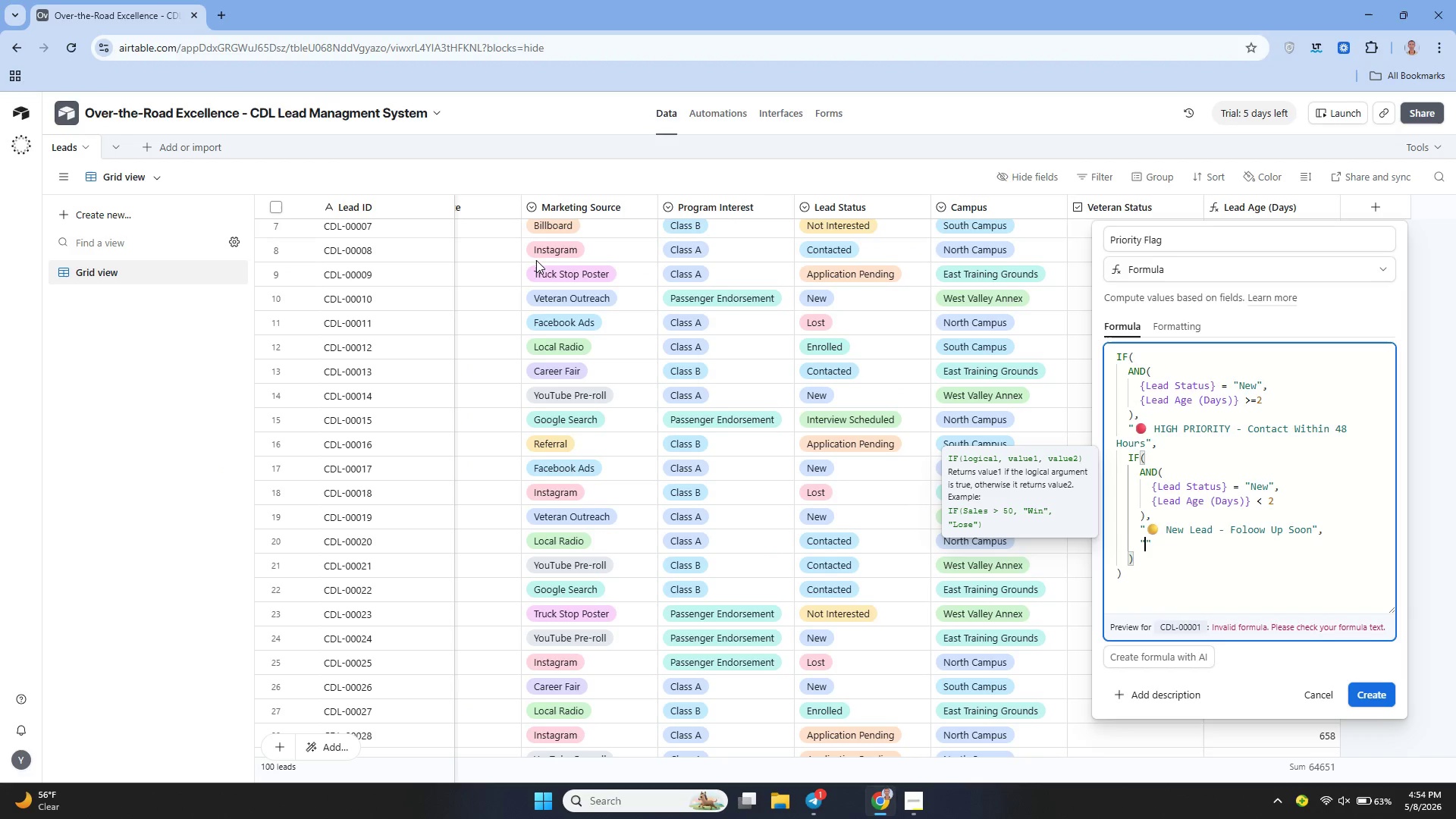 
key(Control+V)
 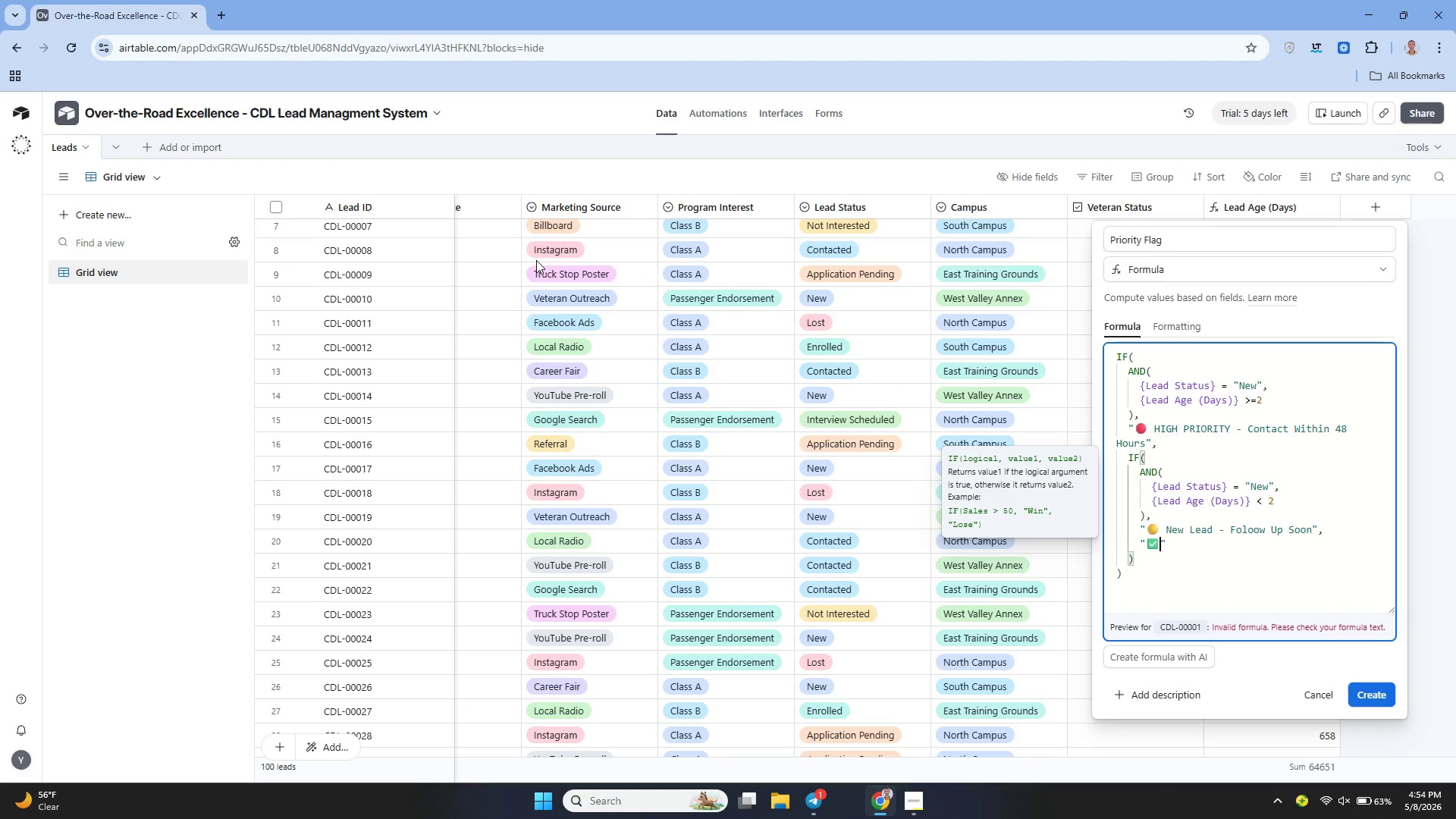 
type( Contacted or IN )
key(Backspace)
key(Backspace)
type( Progress)
 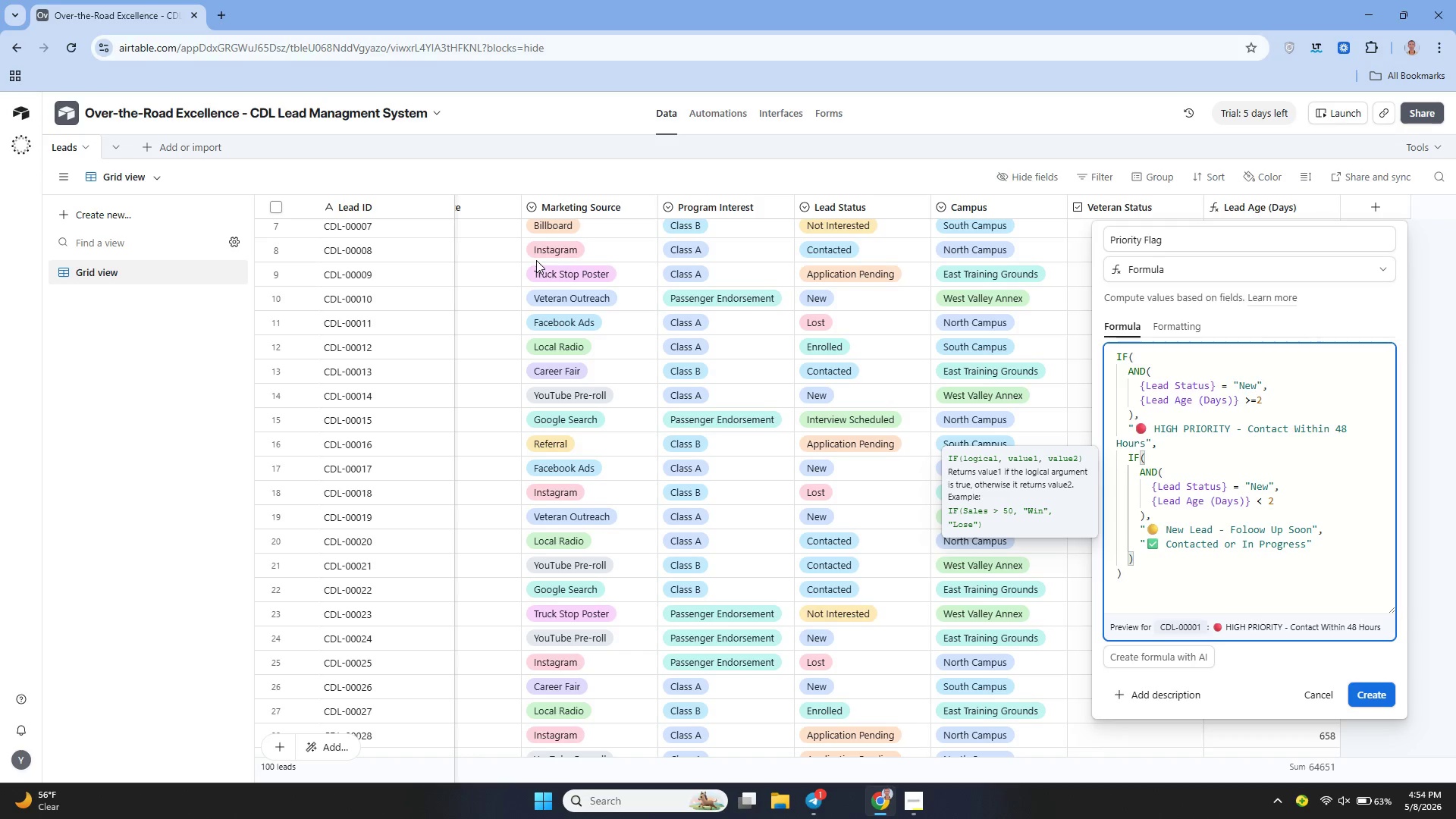 
left_click([1372, 698])
 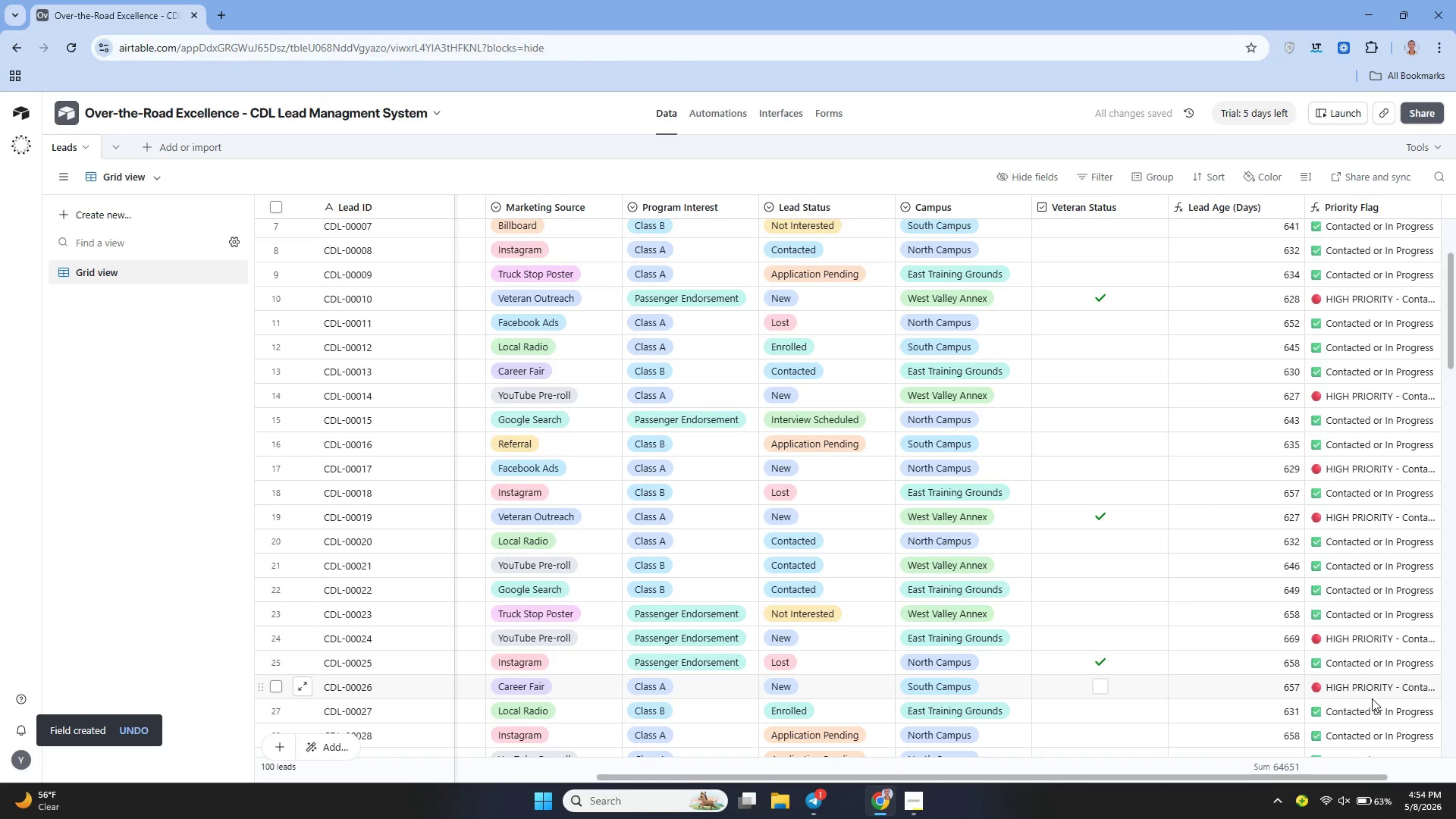 
mouse_move([1222, 541])
 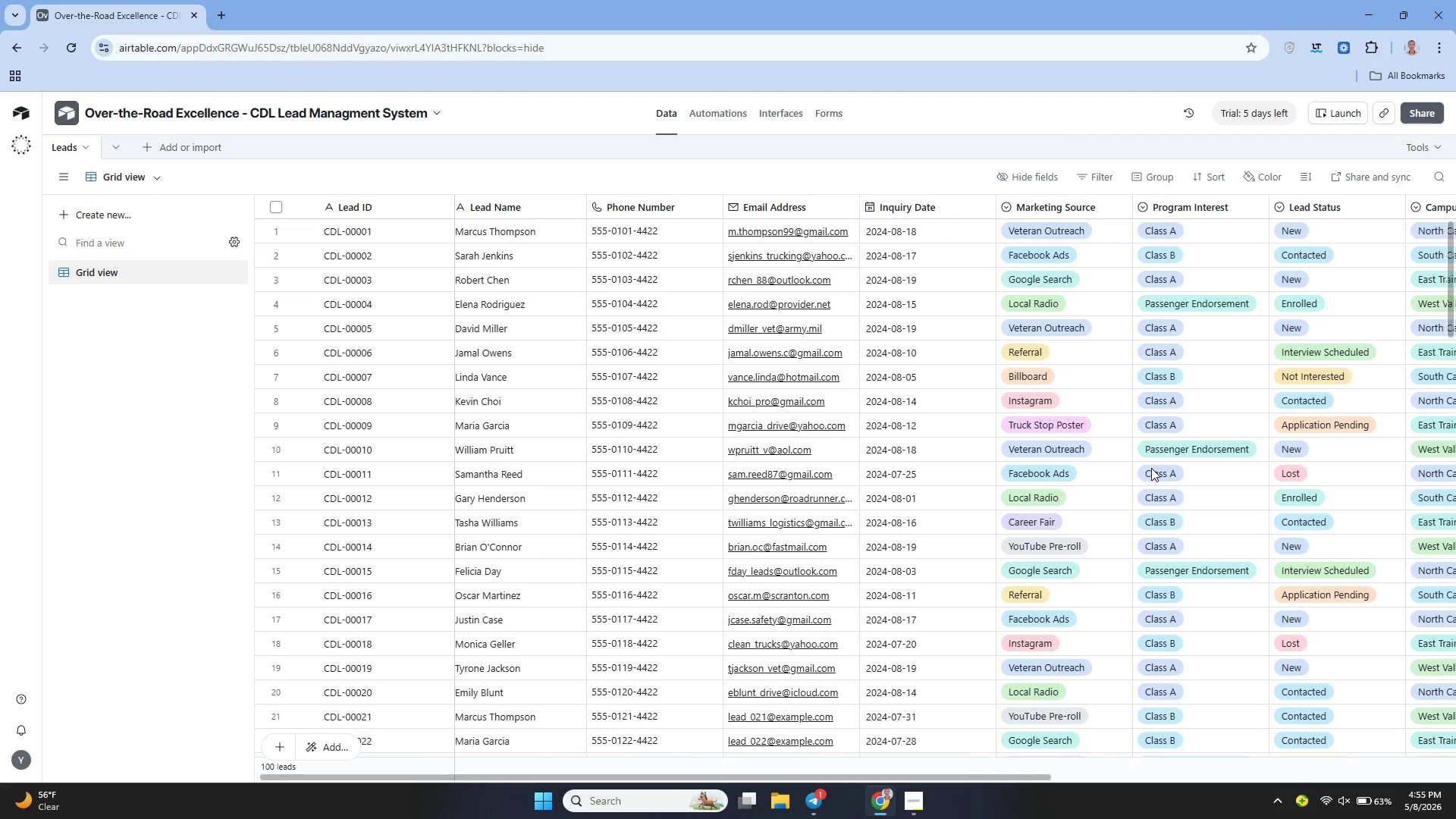 
wait(31.39)
 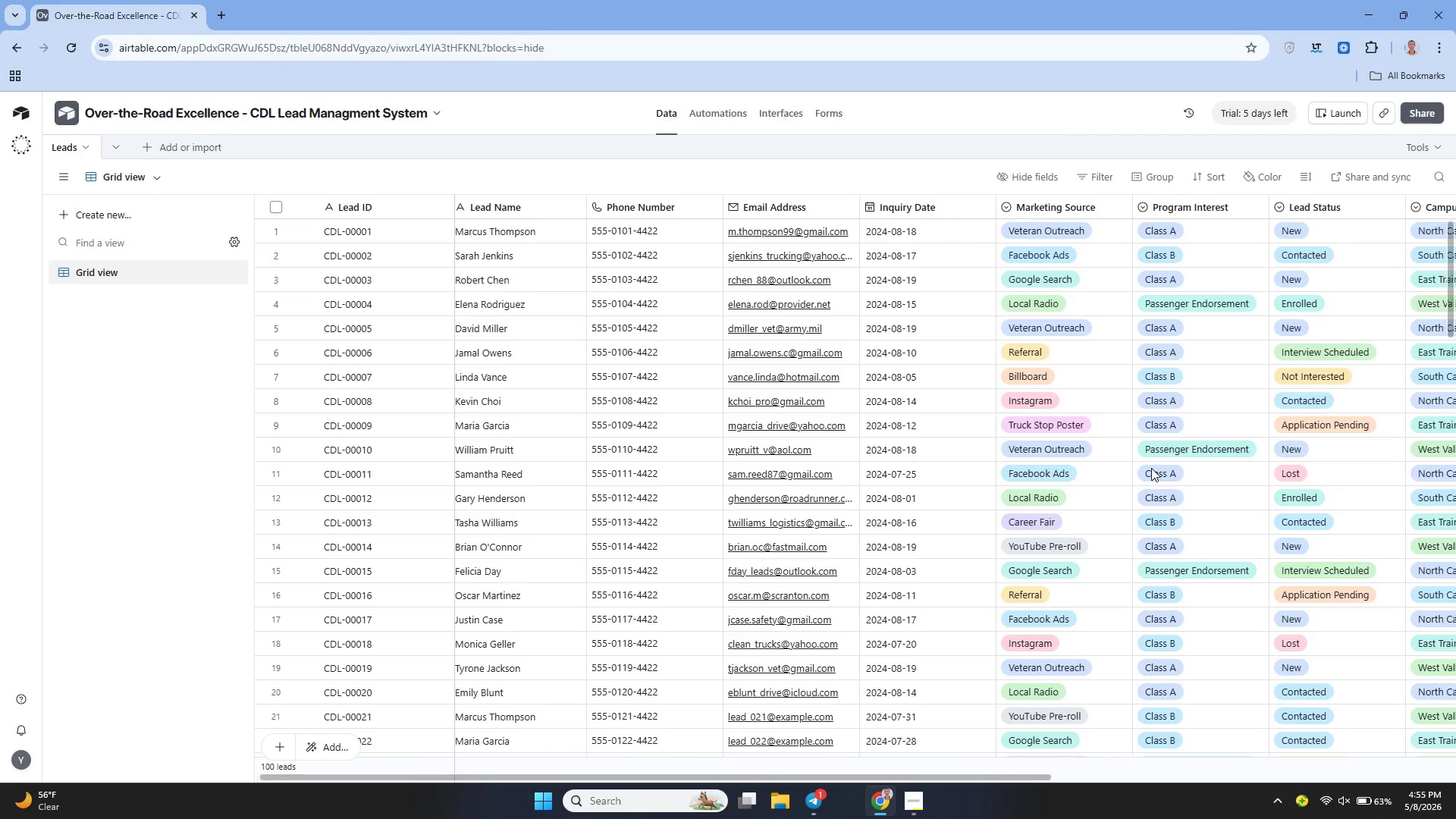 
left_click([1332, 211])
 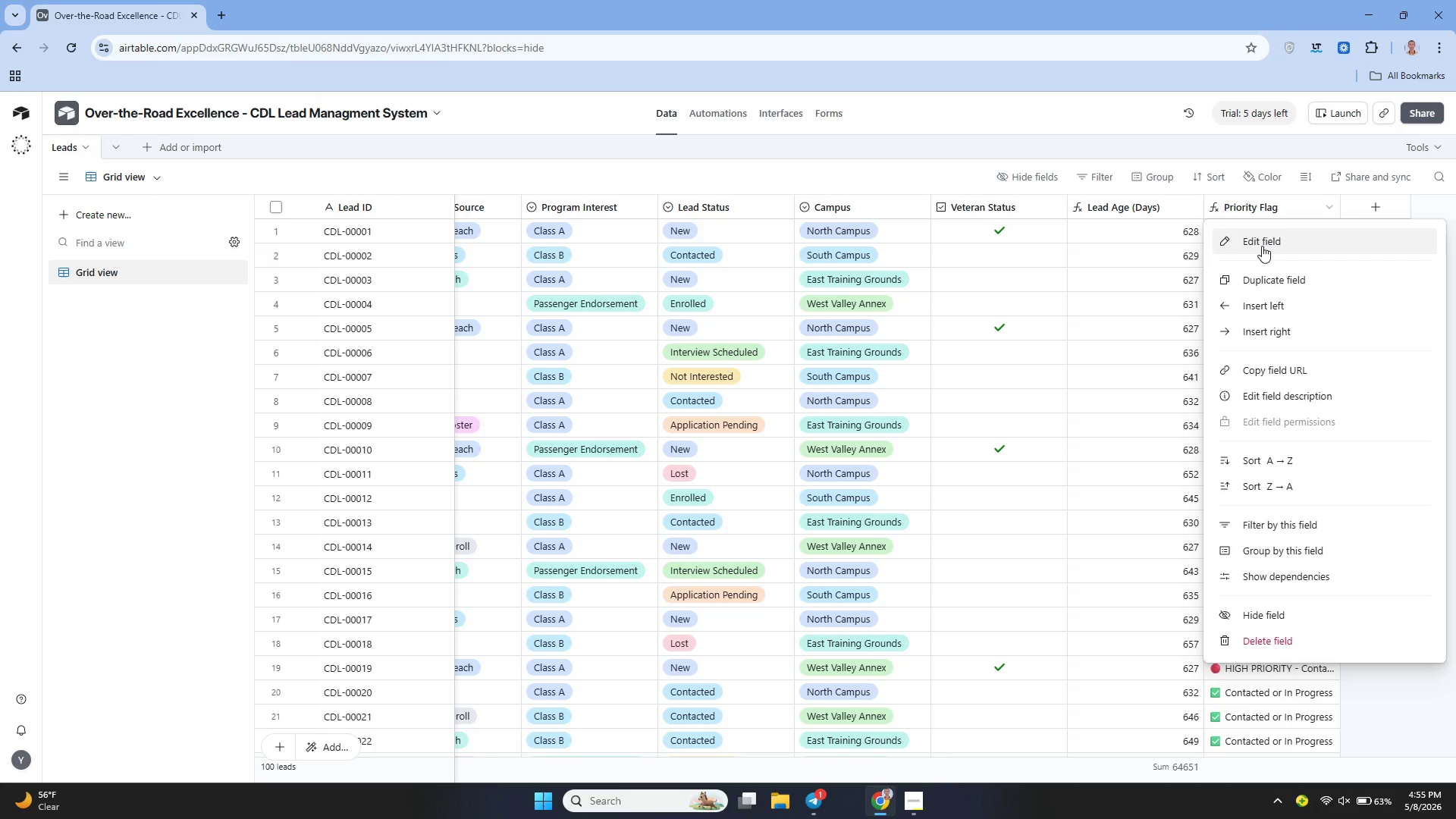 
left_click([1262, 244])
 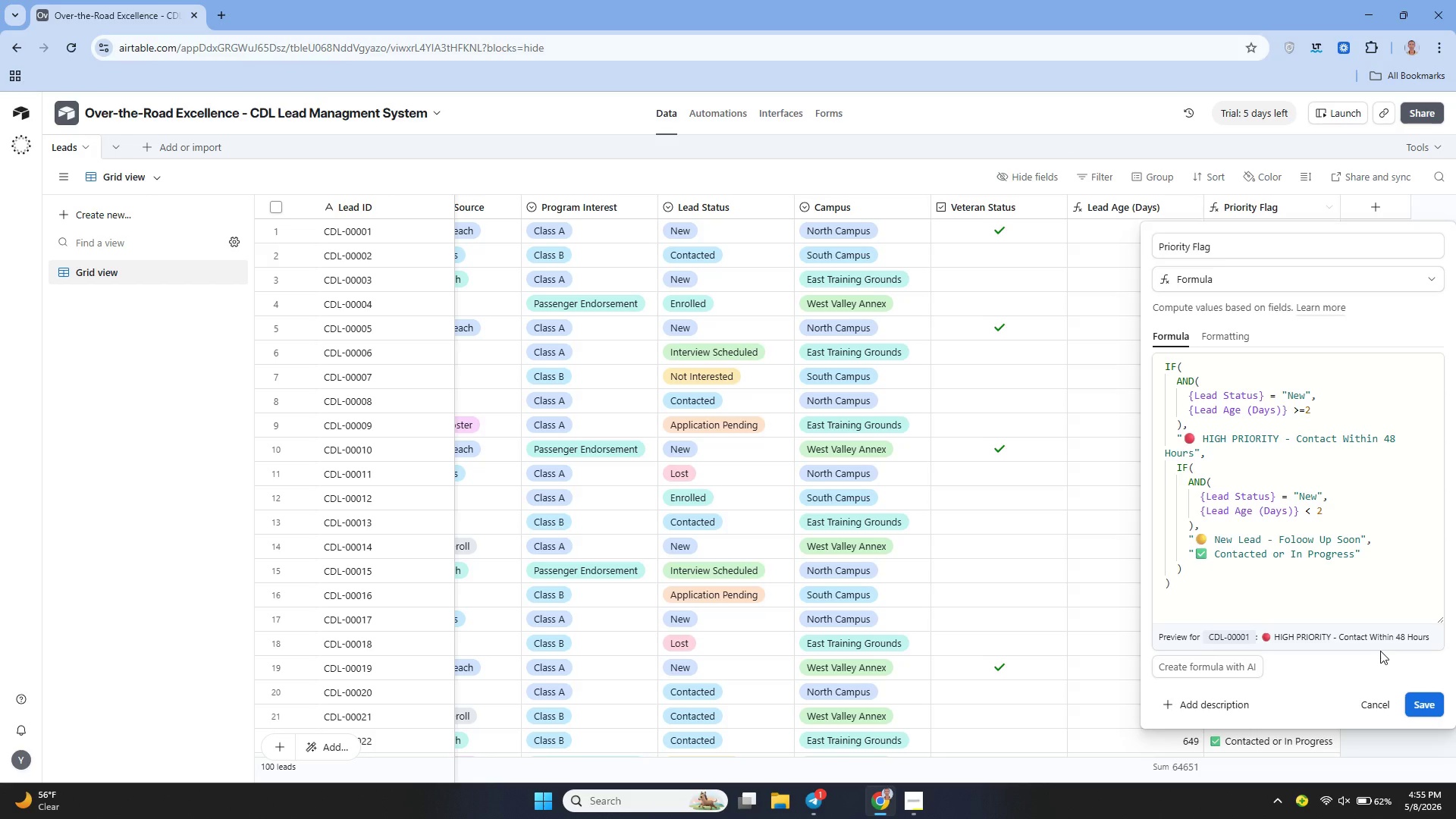 
wait(27.34)
 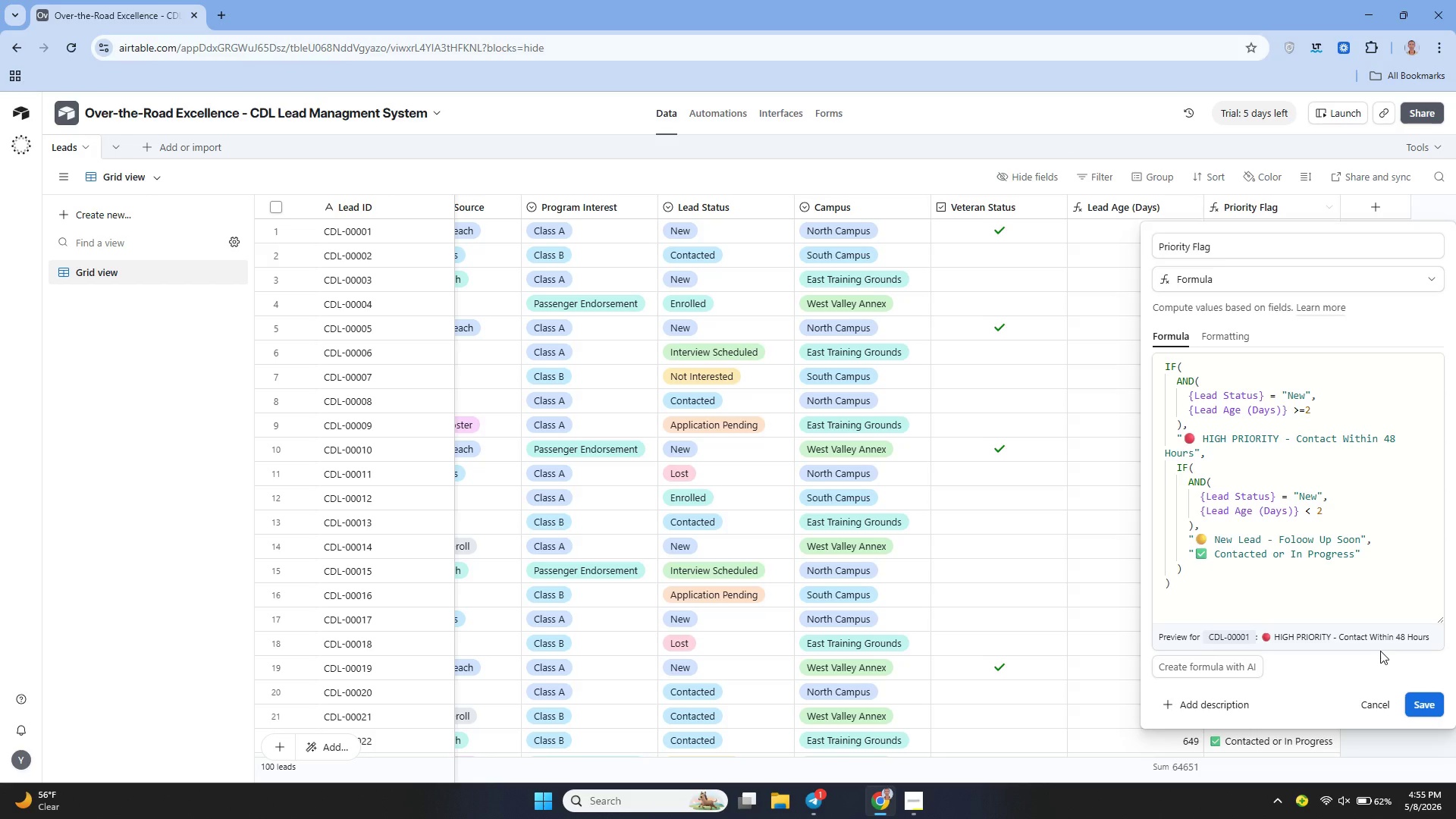 
left_click([1376, 698])
 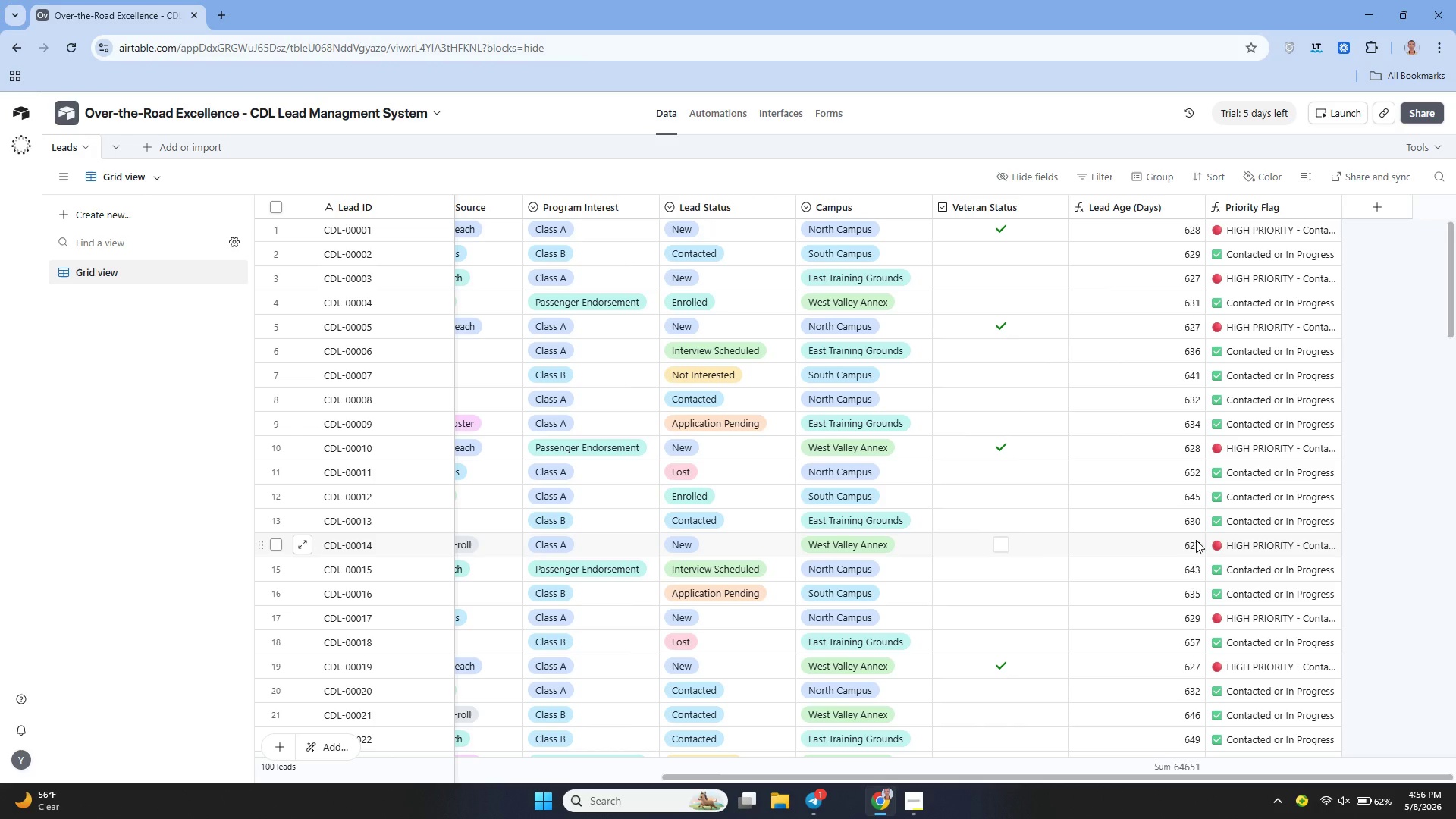 
wait(11.56)
 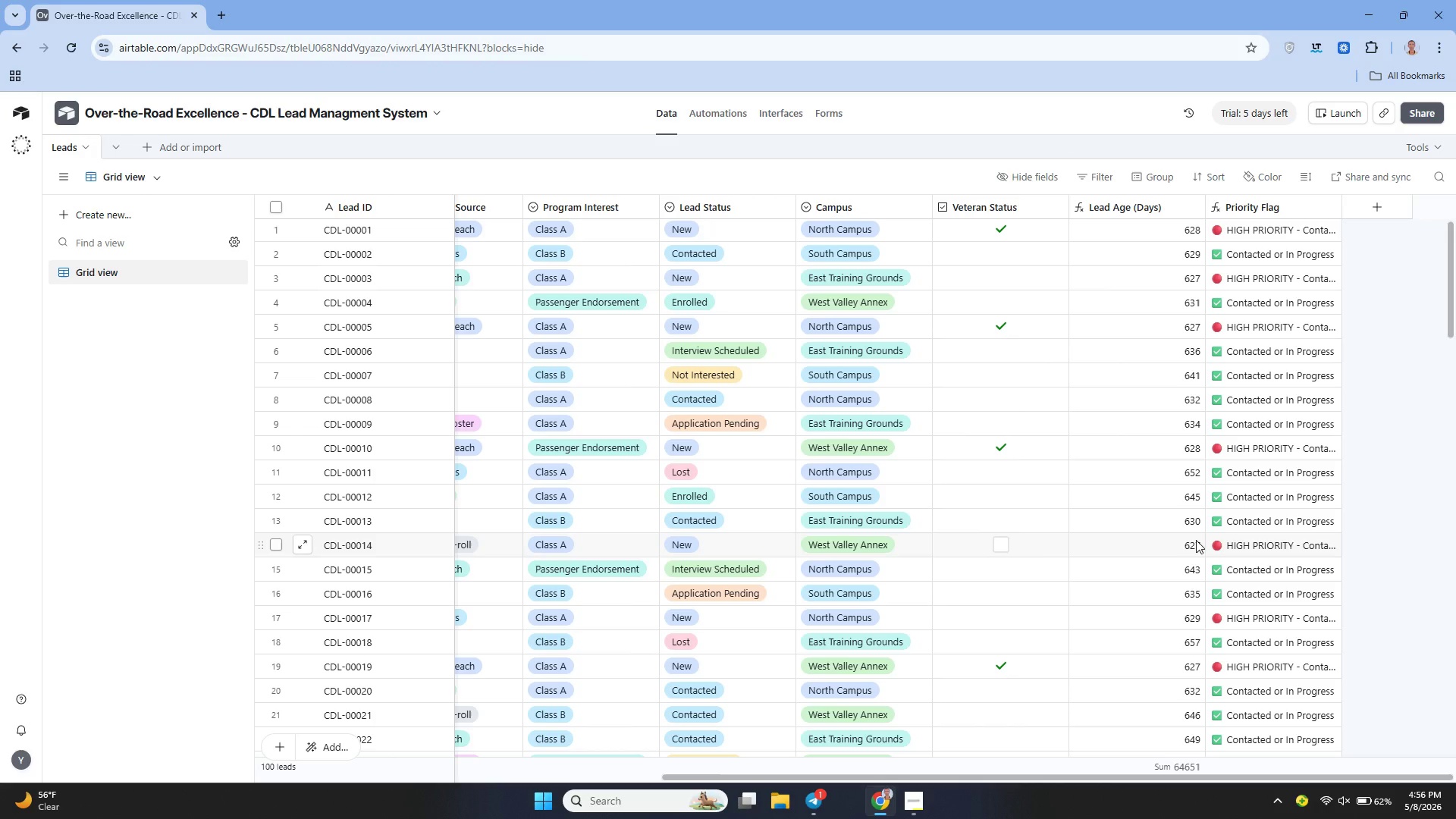 
left_click([328, 736])
 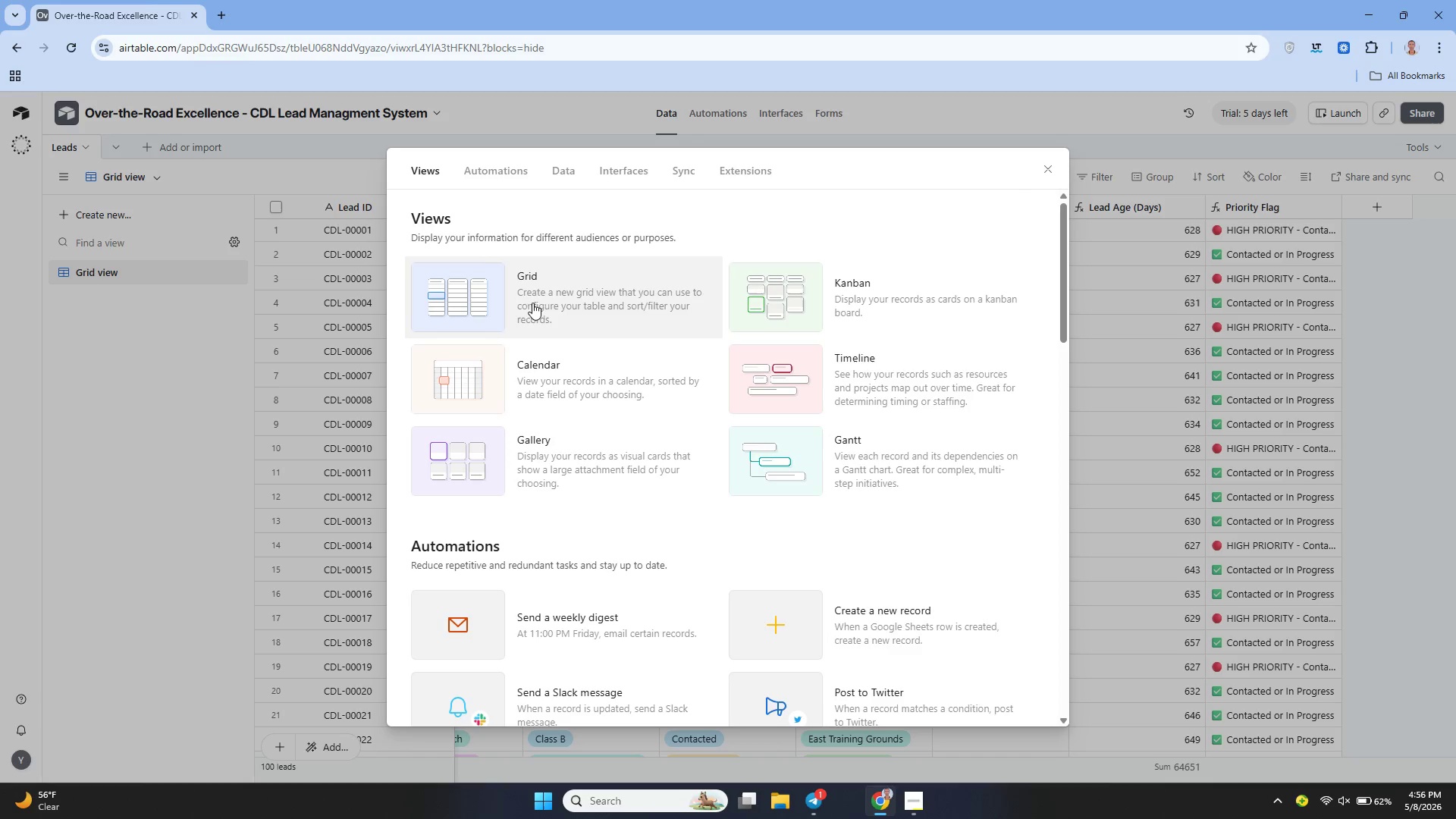 
left_click([534, 288])
 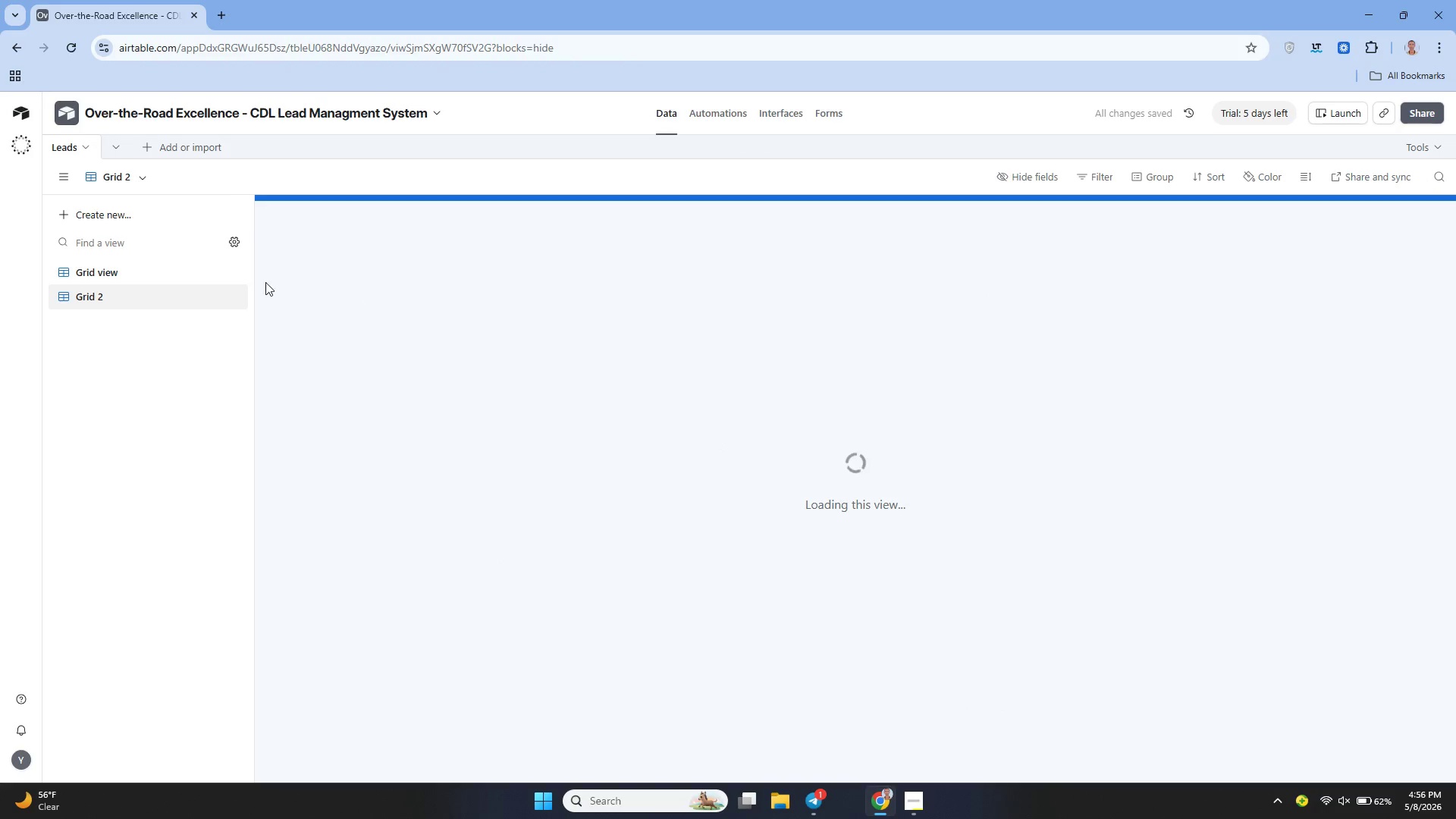 
left_click([217, 298])
 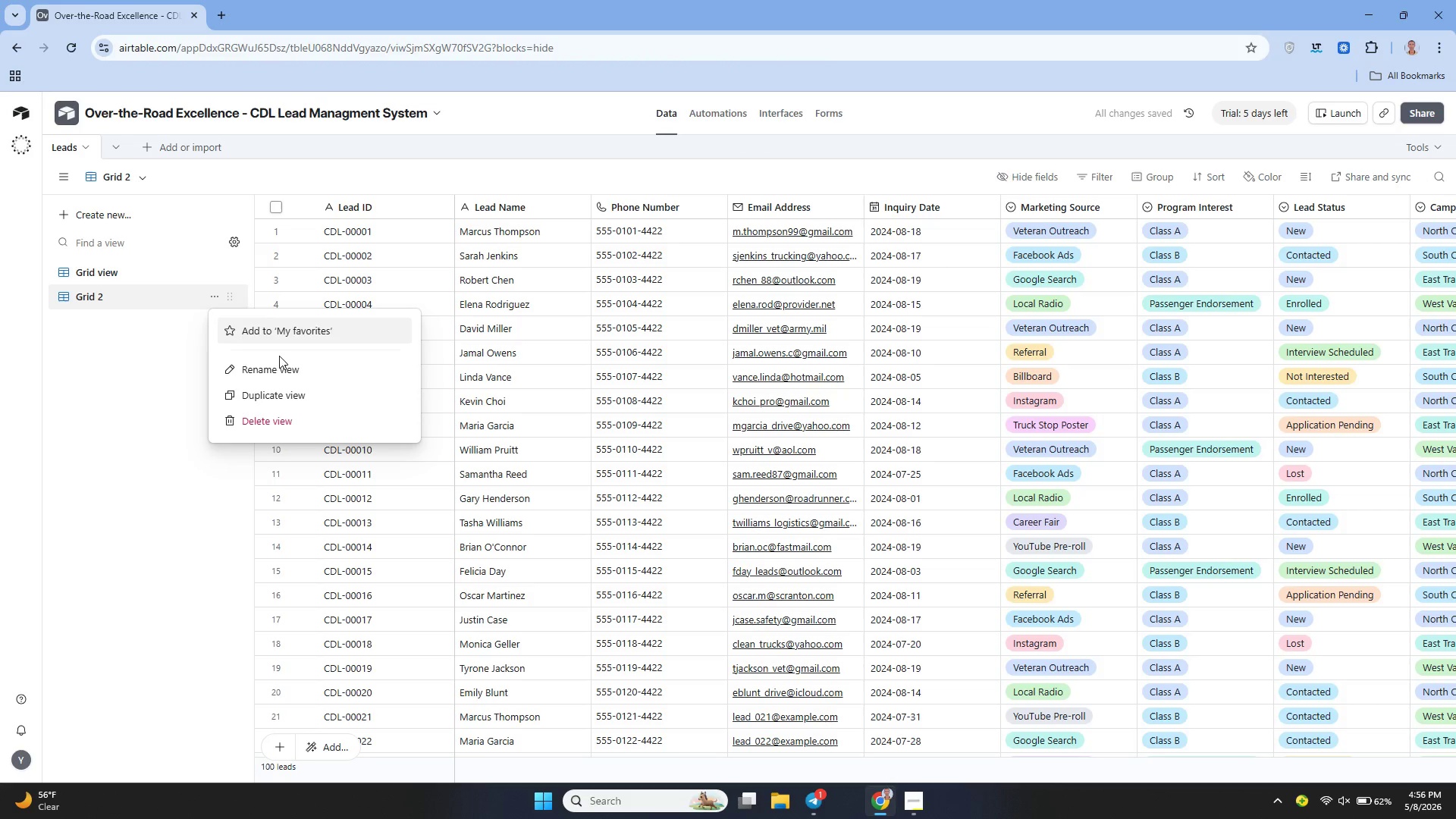 
left_click([288, 367])
 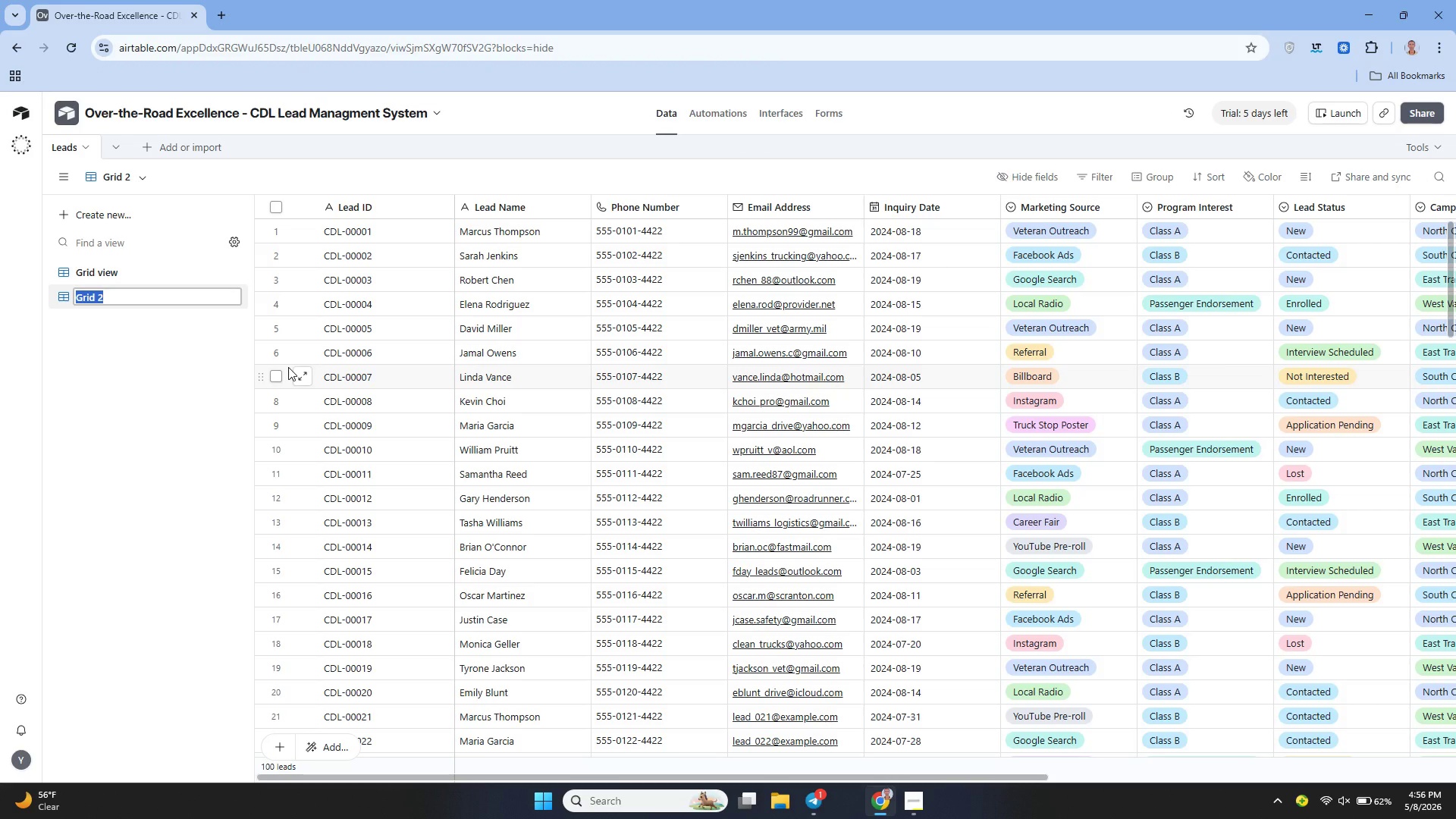 
key(Backspace)
type(Prior)
 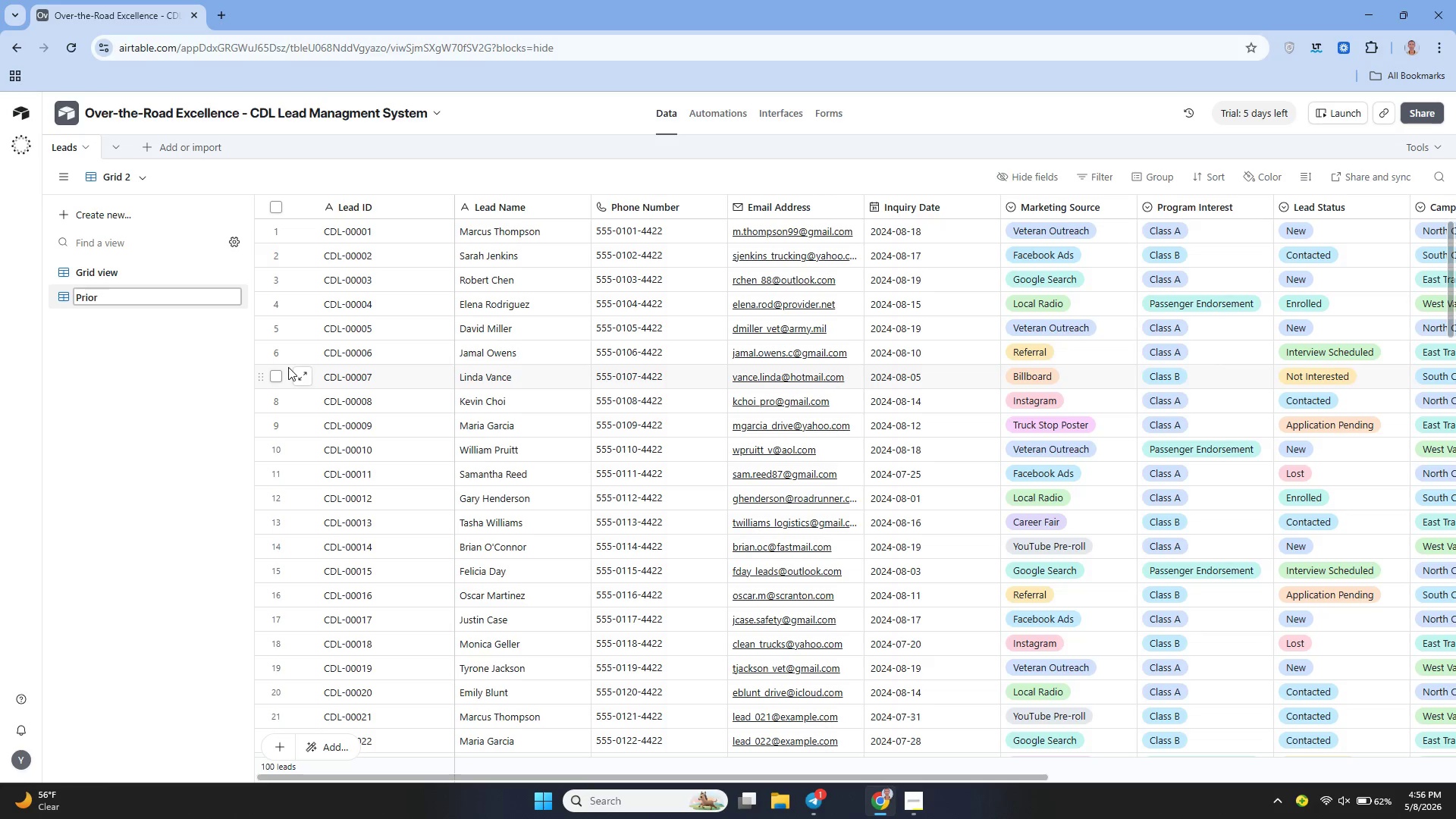 
wait(5.78)
 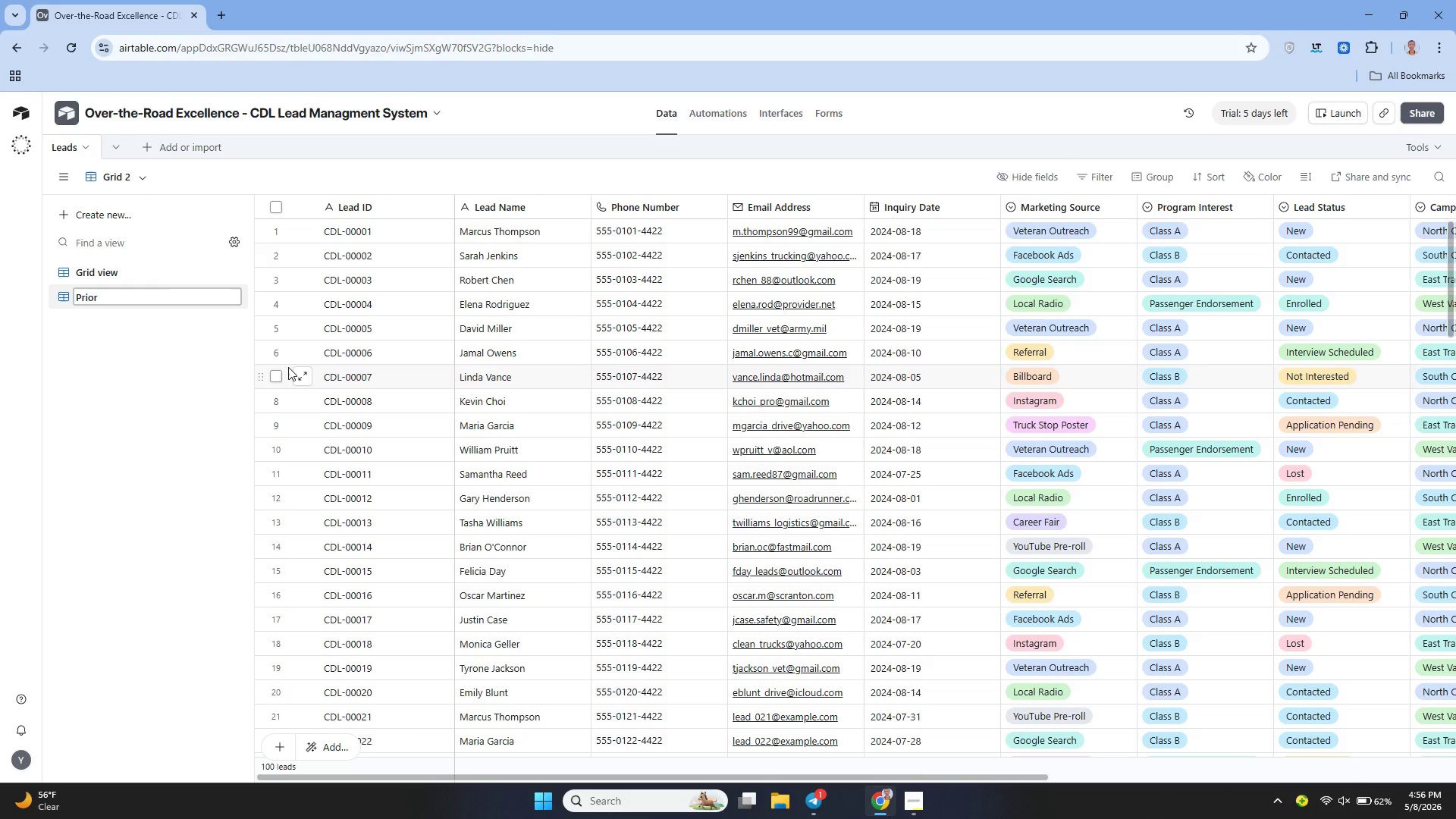 
type(ity Flag Co)
key(Backspace)
key(Backspace)
 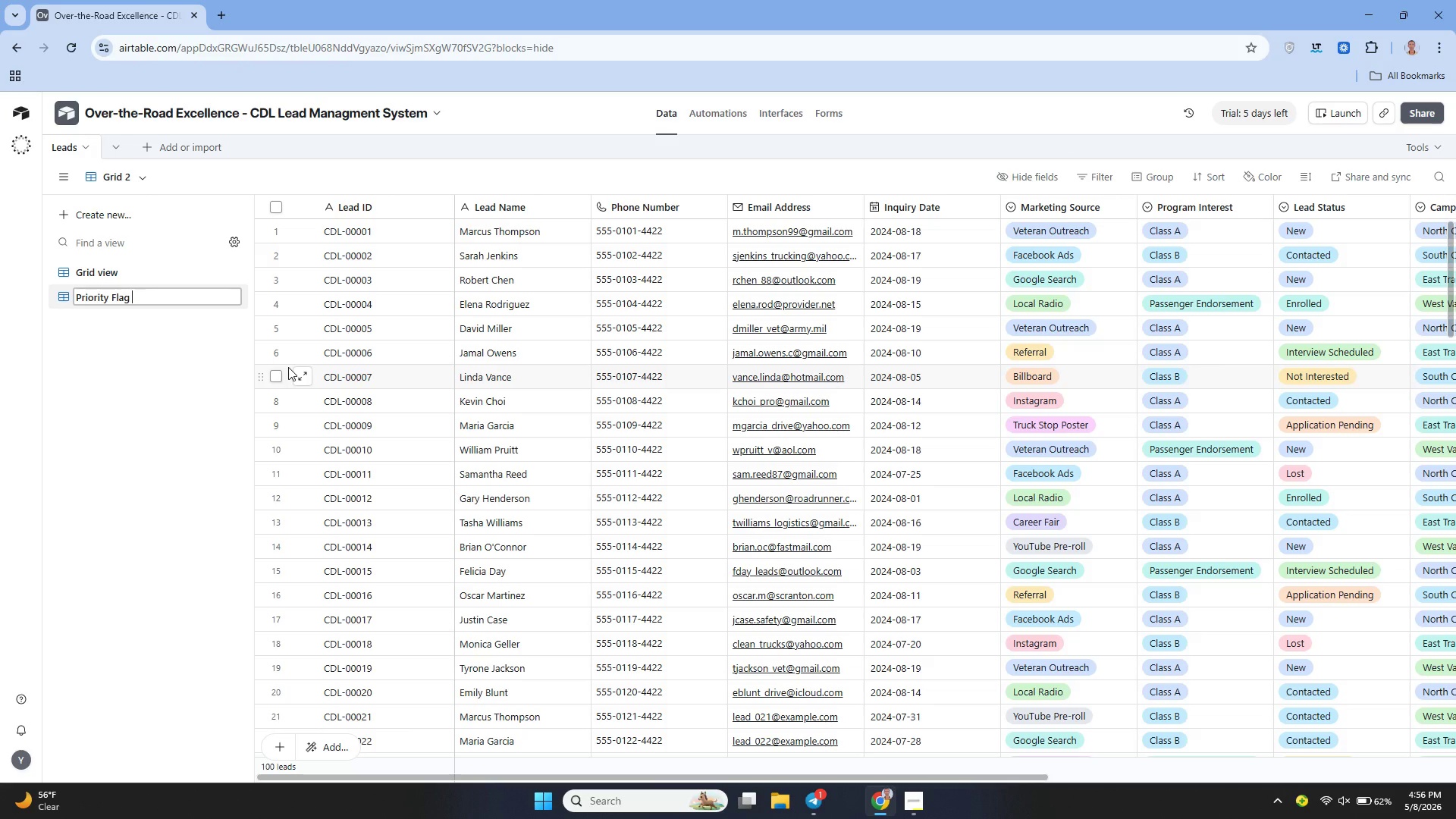 
type(- Needs Folo)
key(Backspace)
type(low Up)
 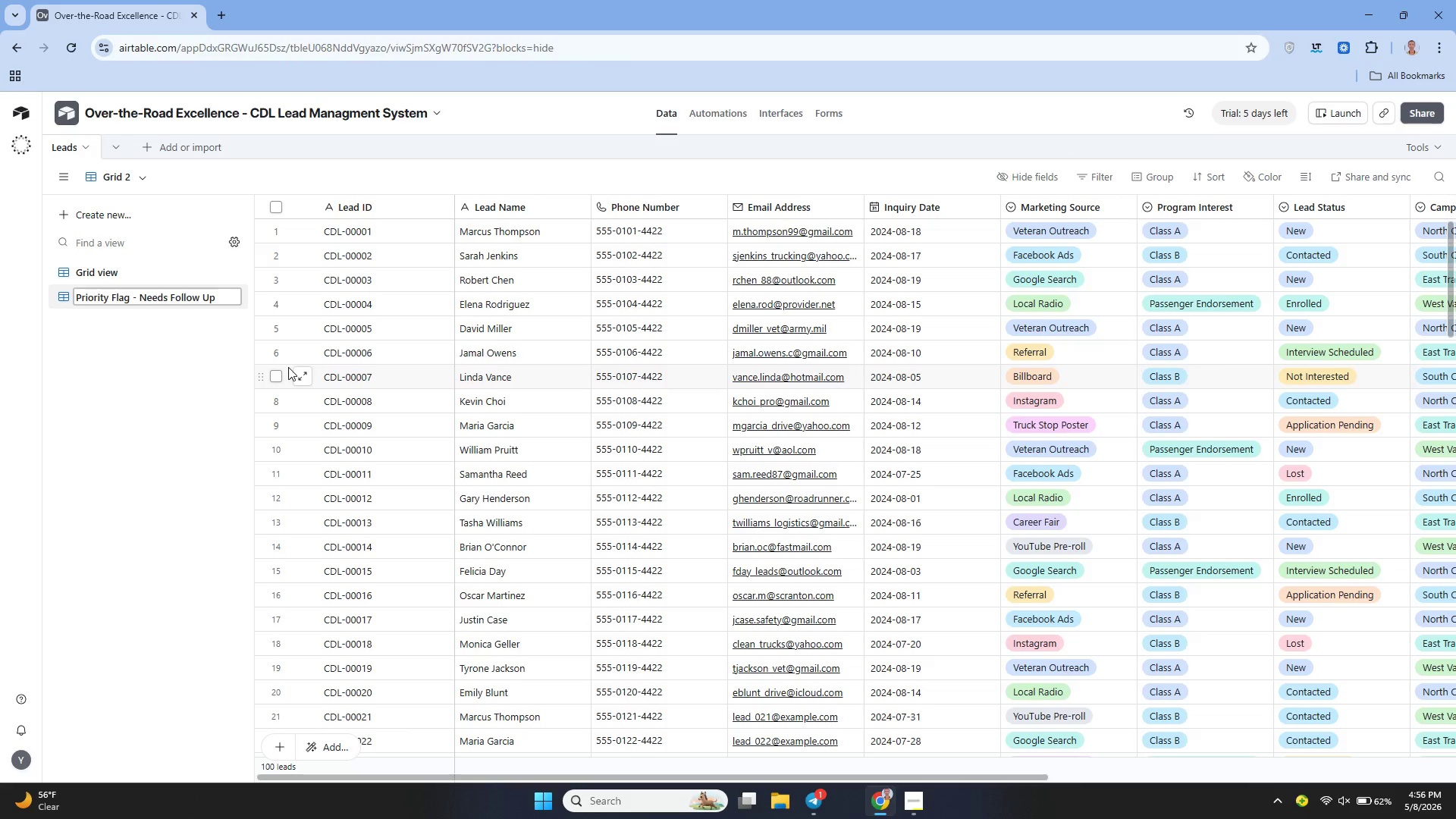 
left_click([180, 397])
 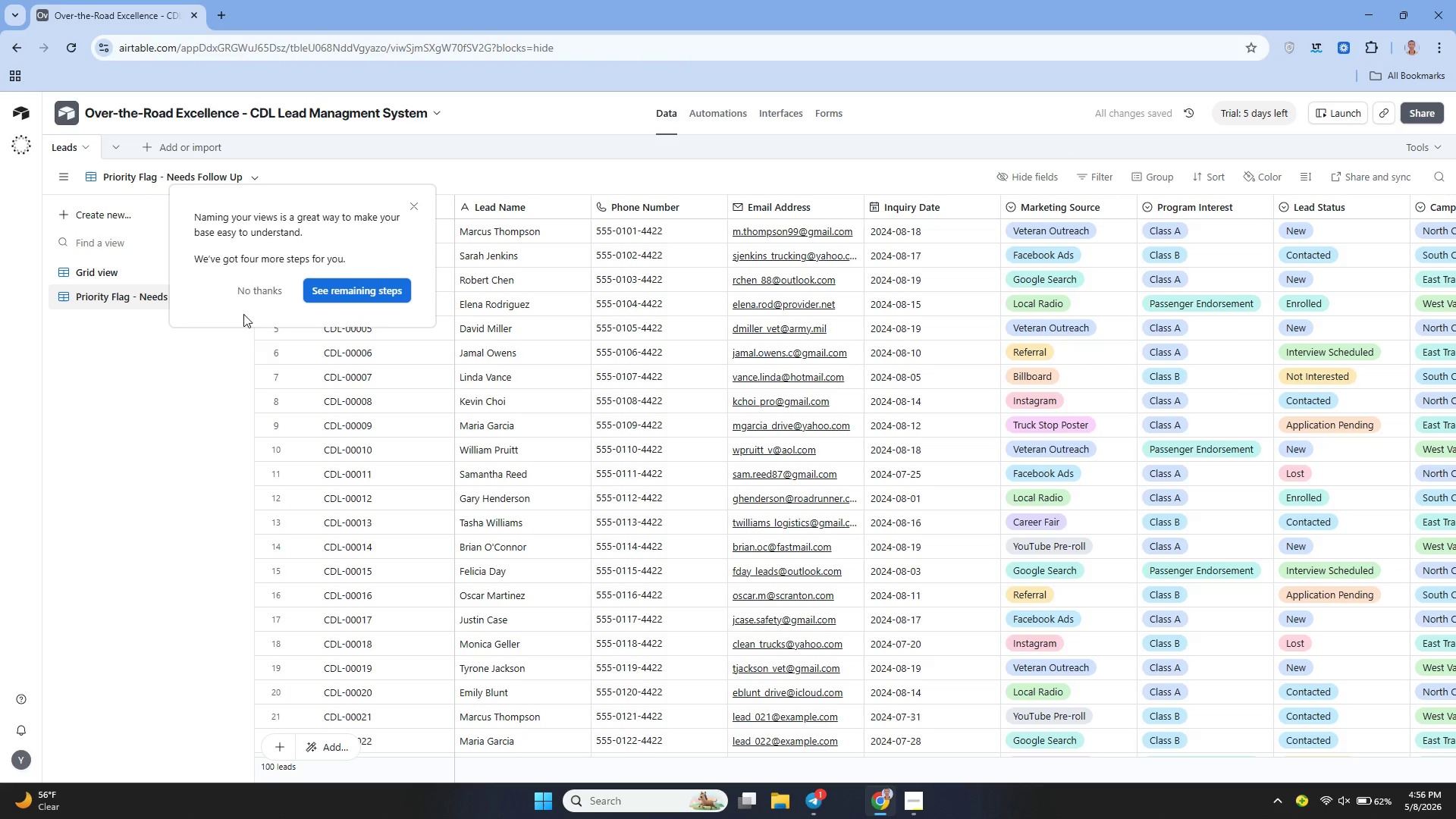 
left_click([259, 292])
 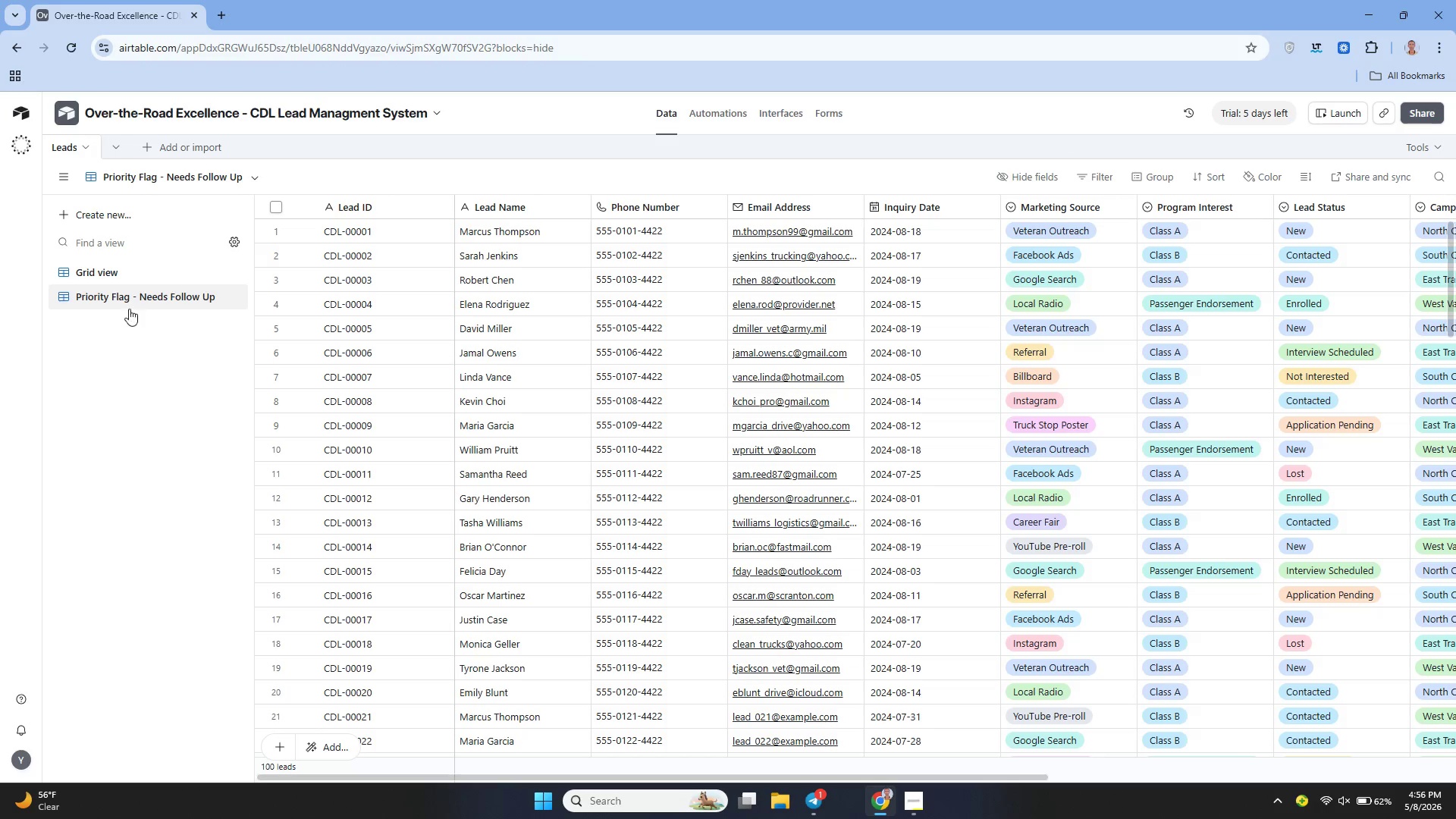 
wait(6.47)
 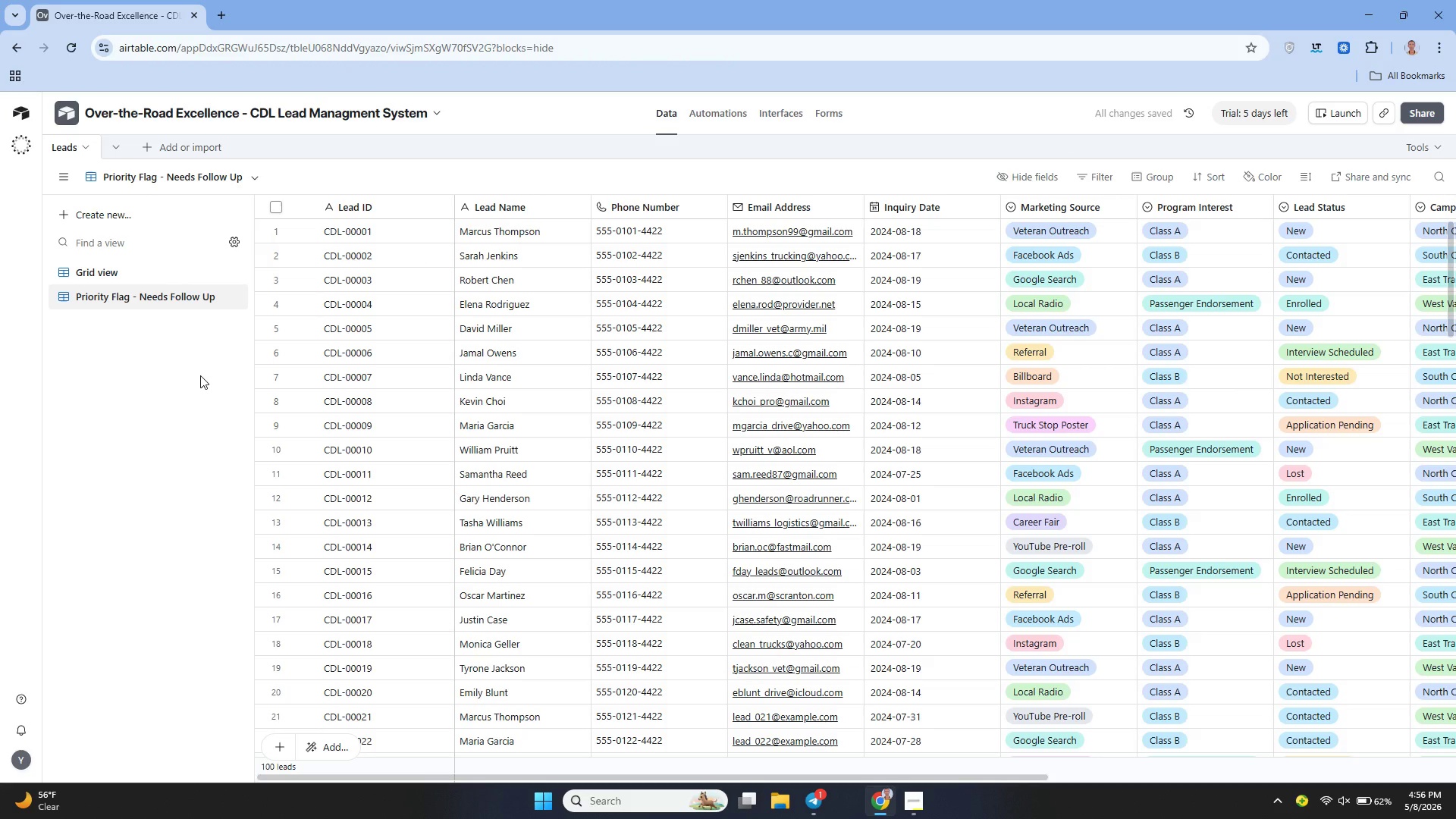 
double_click([124, 294])
 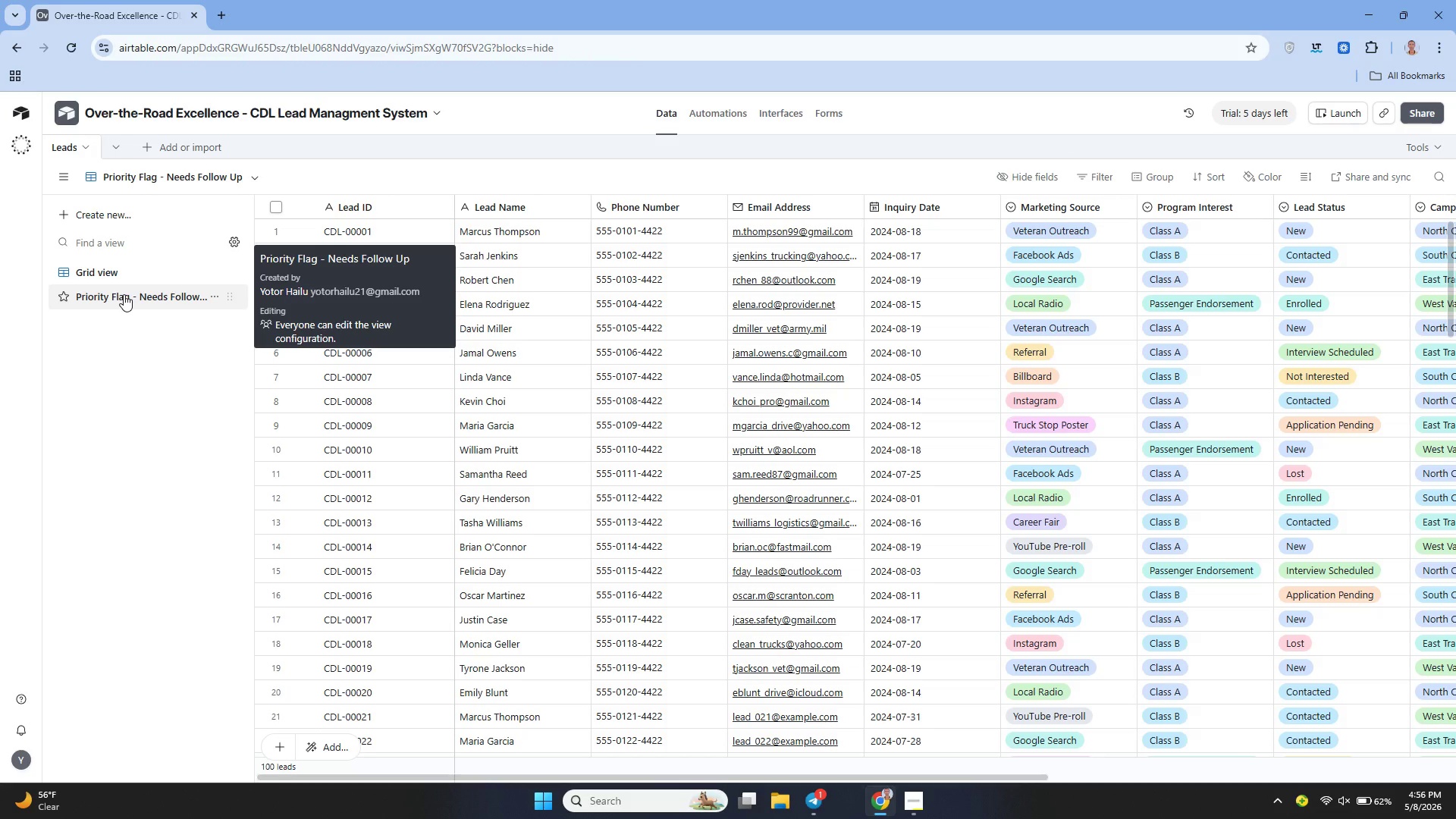 
double_click([124, 294])
 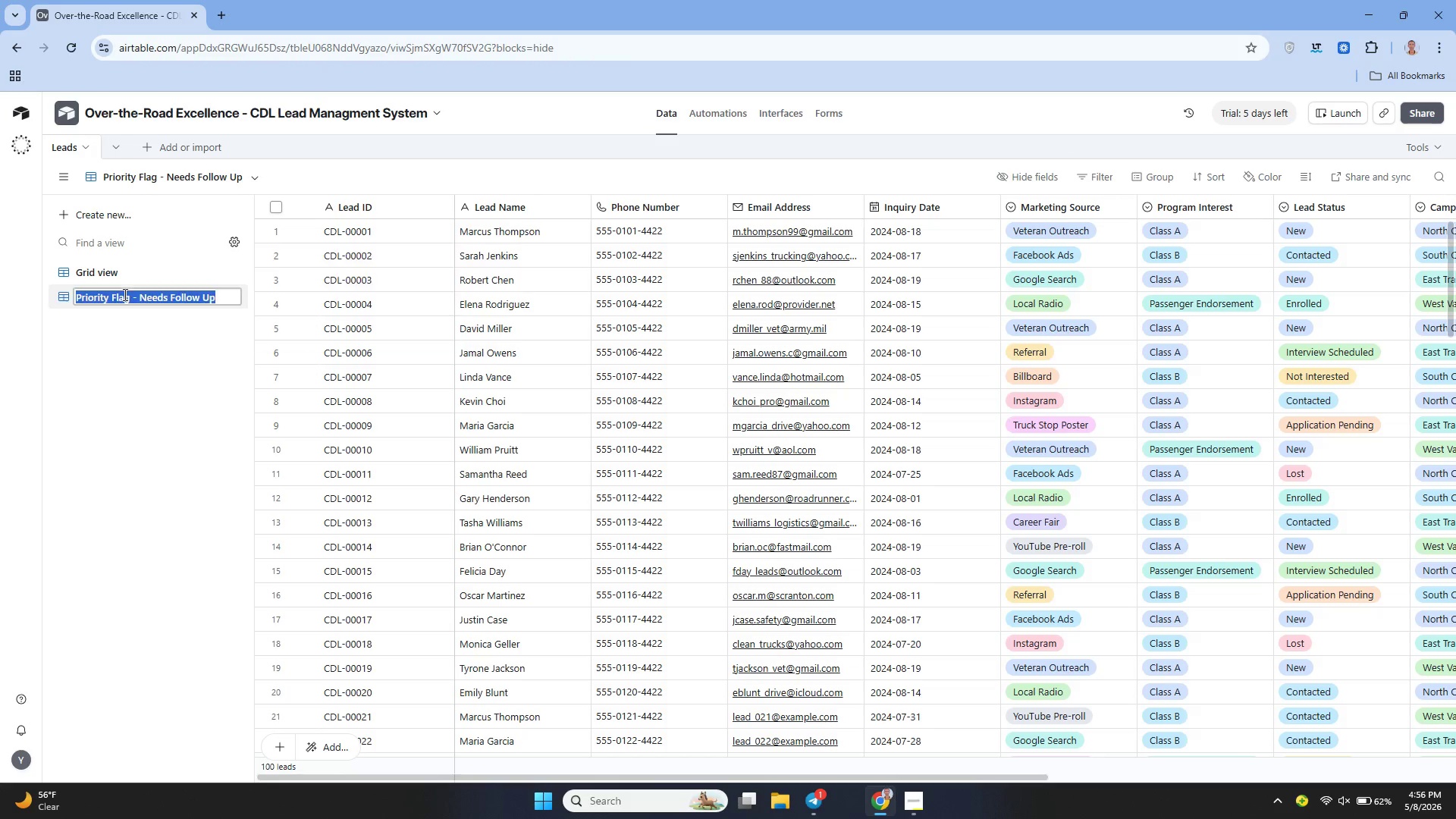 
triple_click([124, 294])
 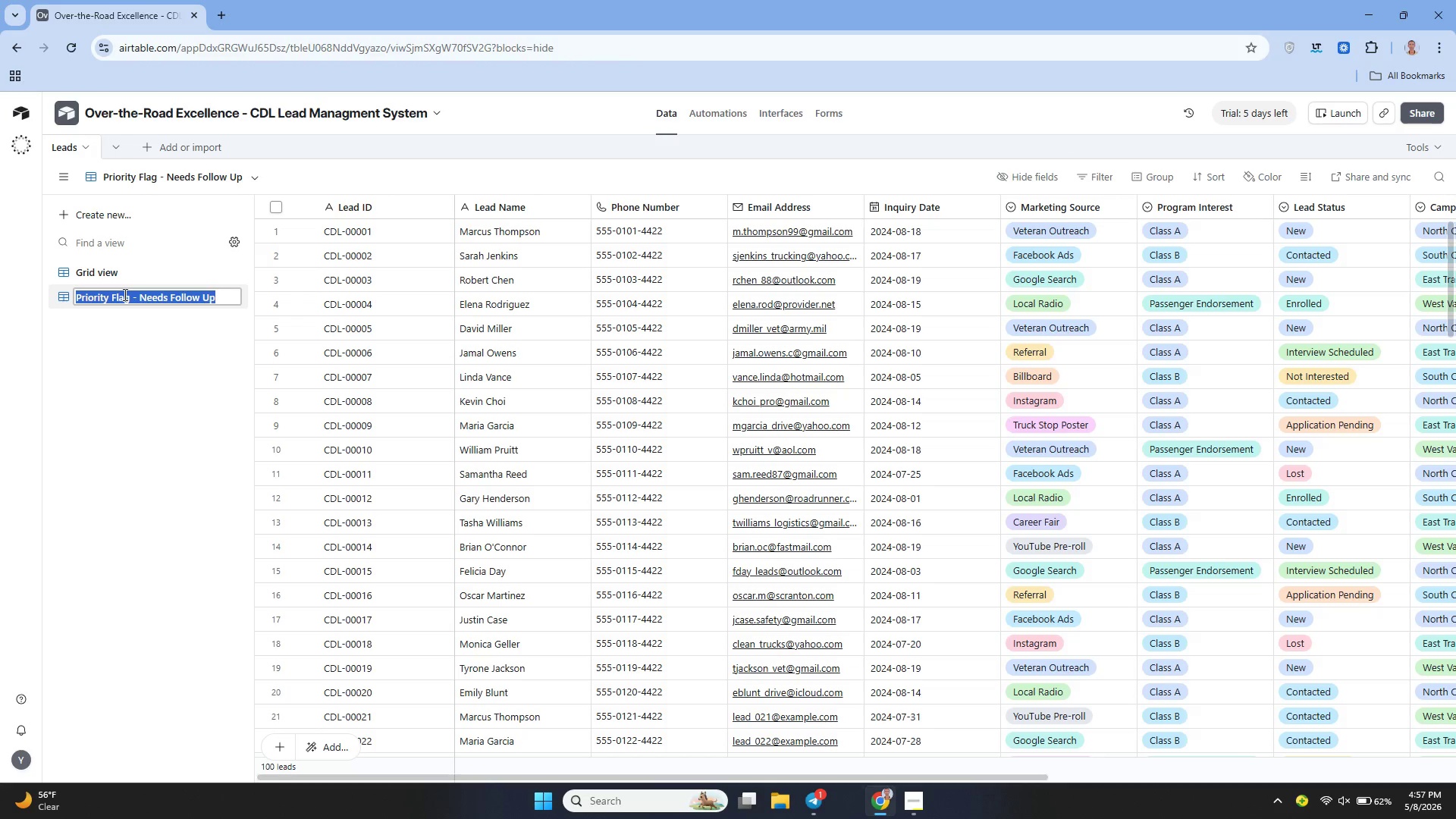 
triple_click([124, 294])
 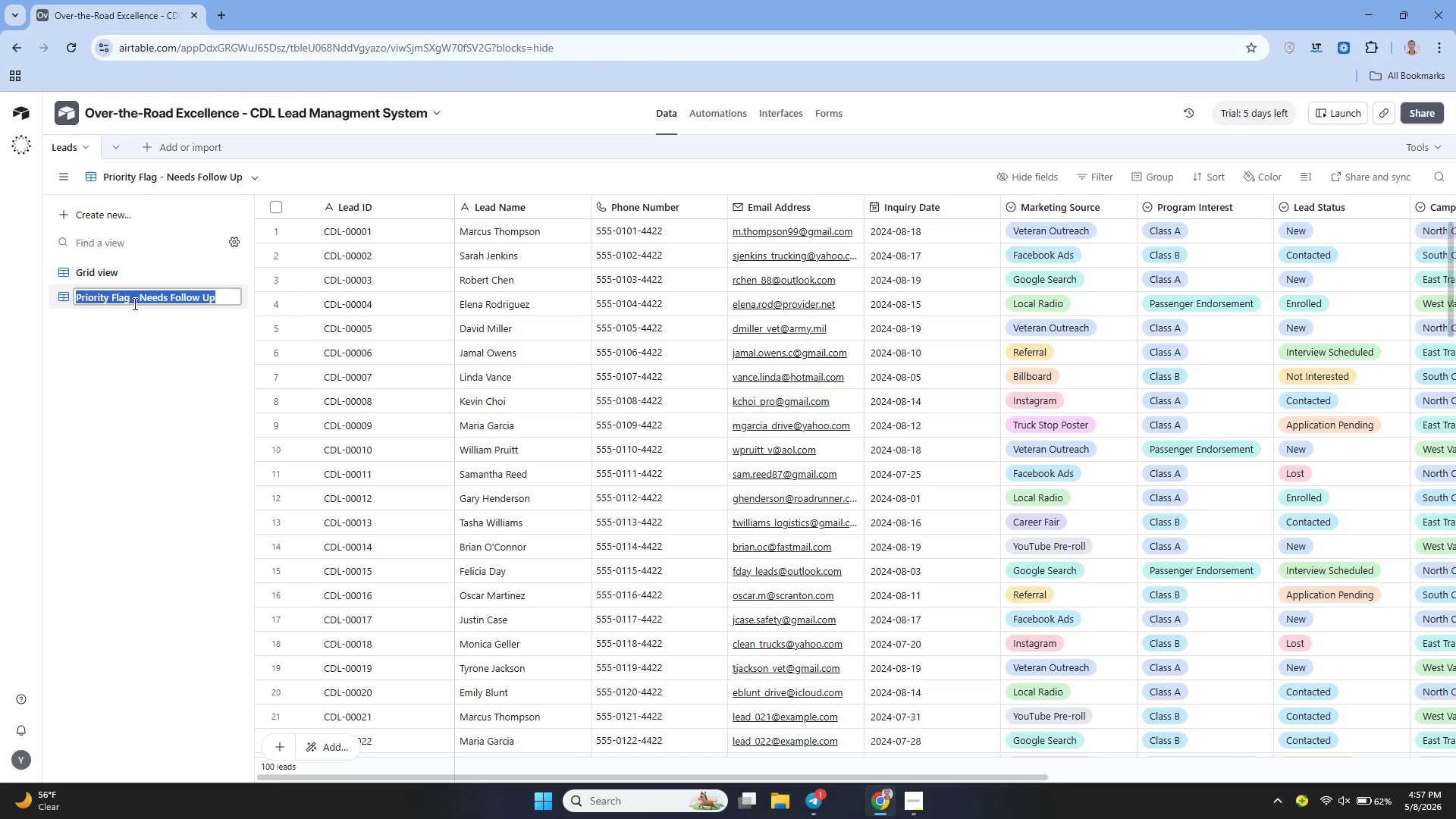 
left_click([131, 300])
 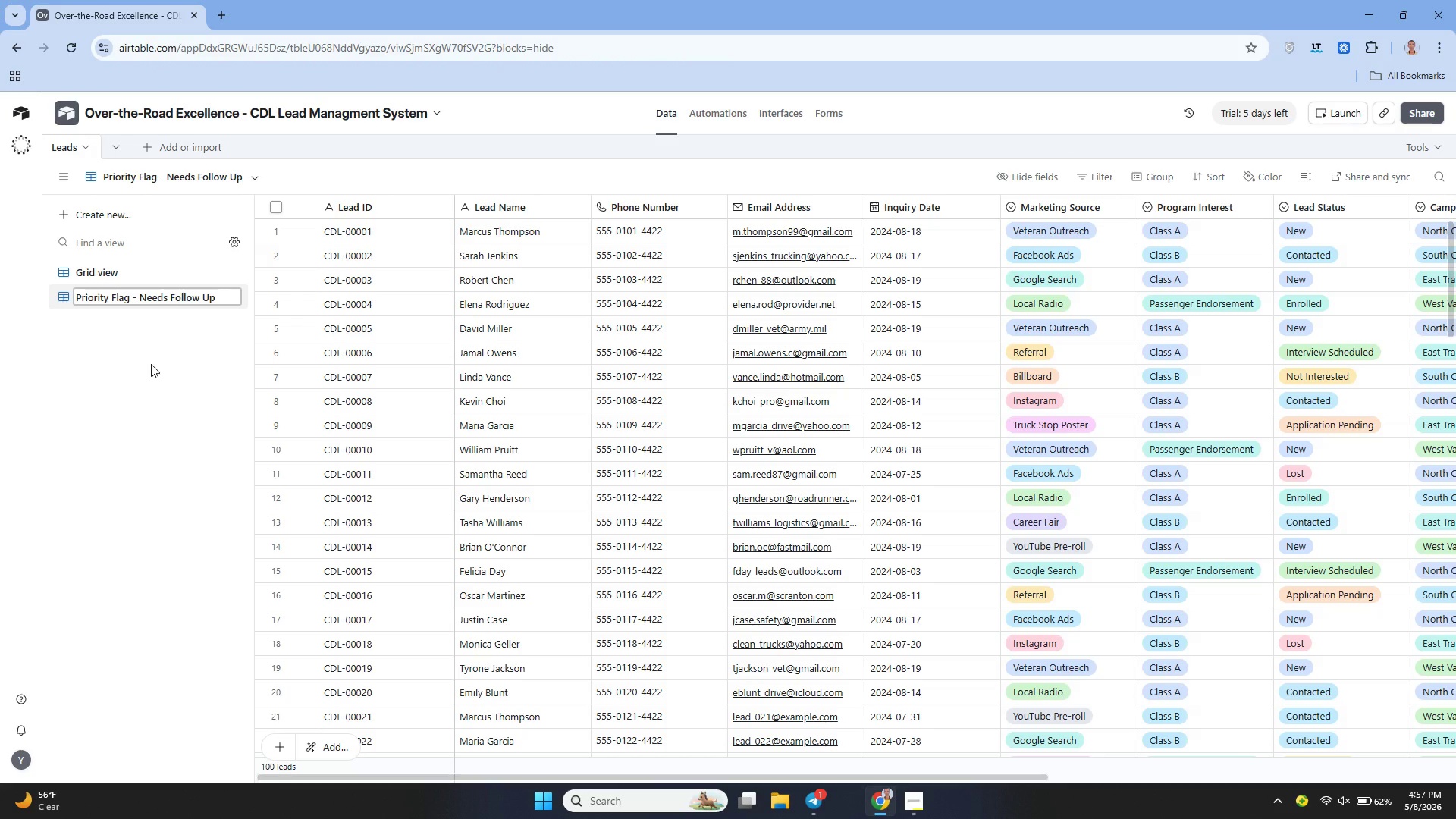 
key(ArrowLeft)
 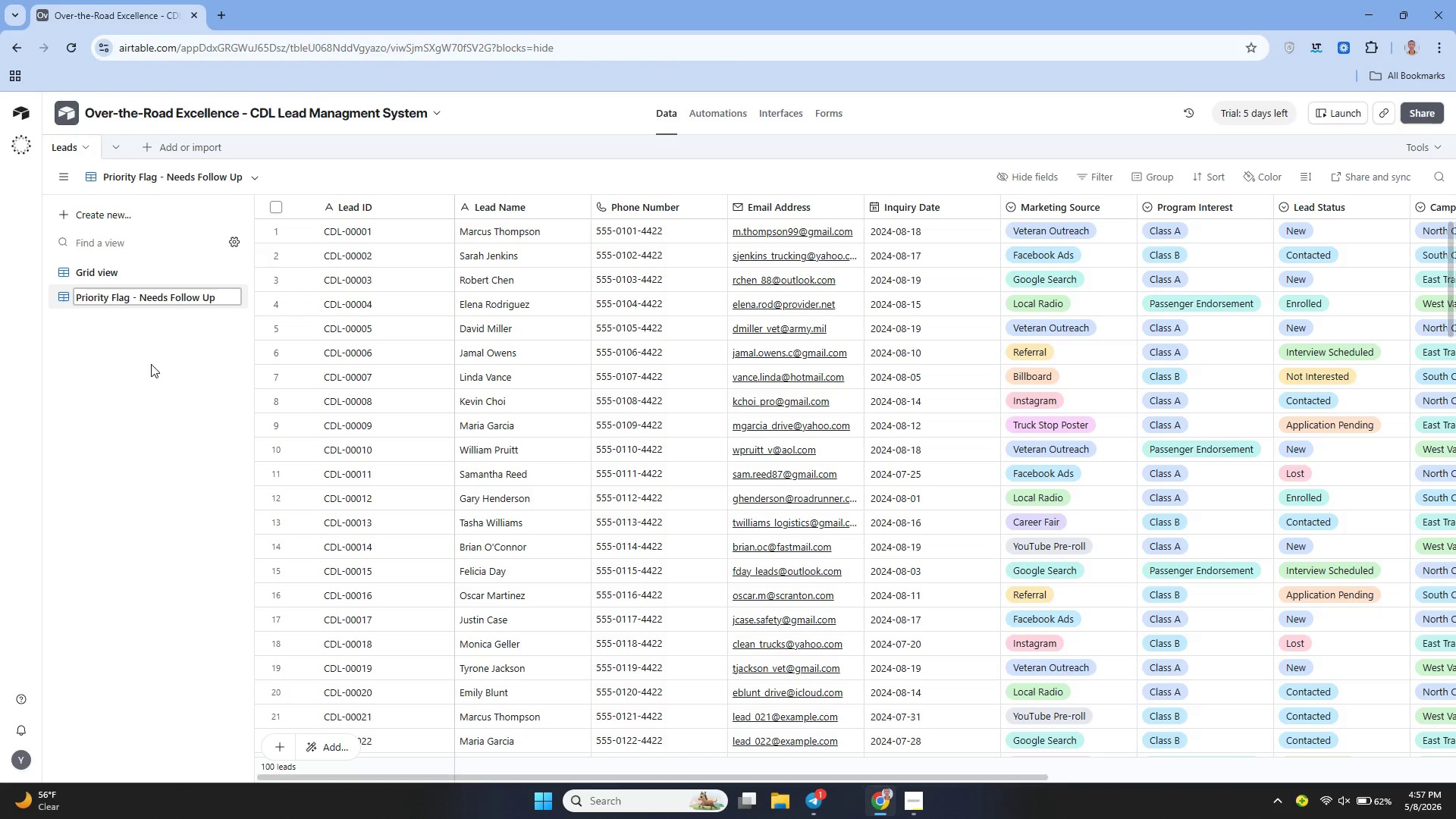 
hold_key(key=Backspace, duration=1.22)
 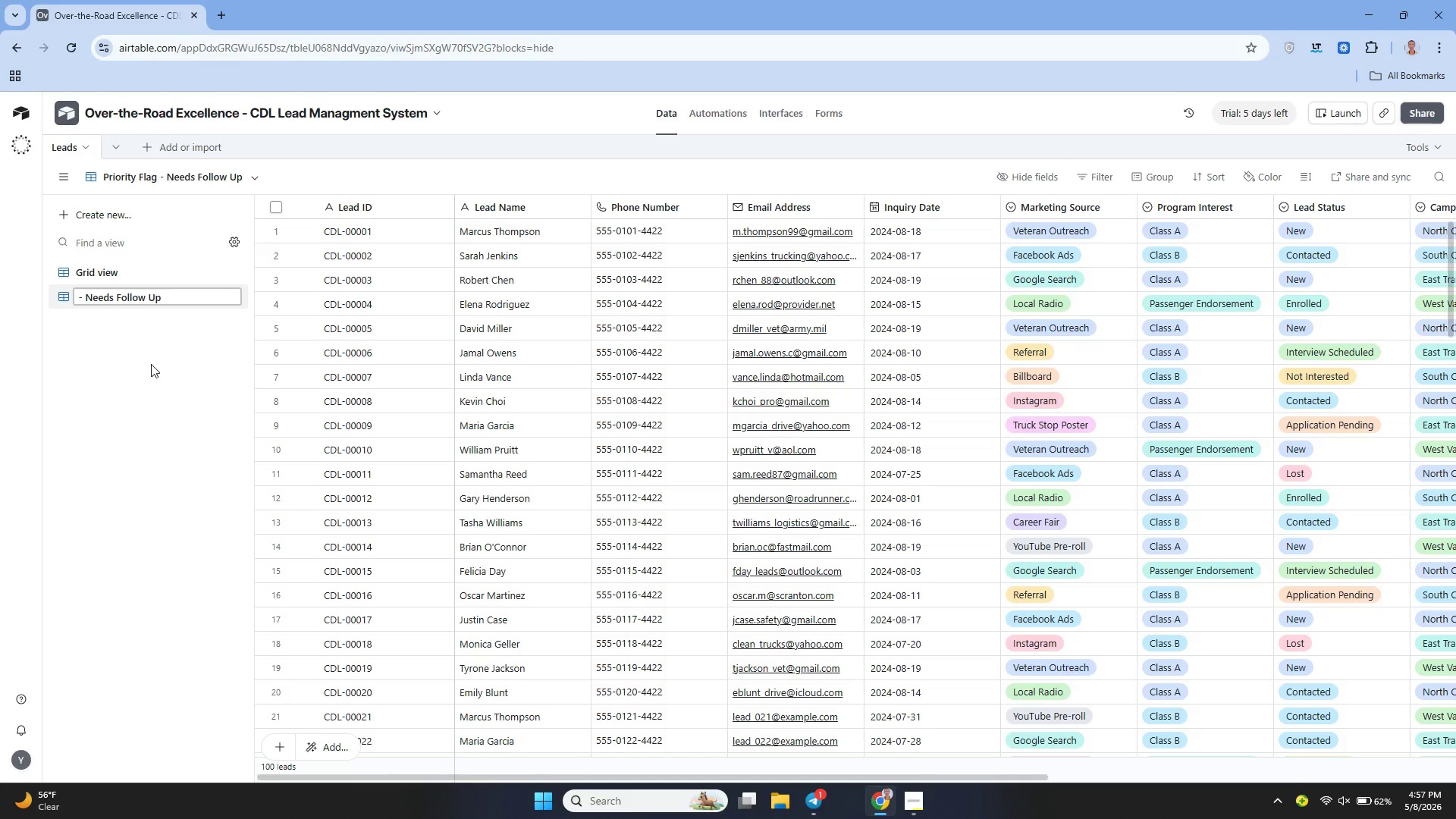 
type(High Priority)
 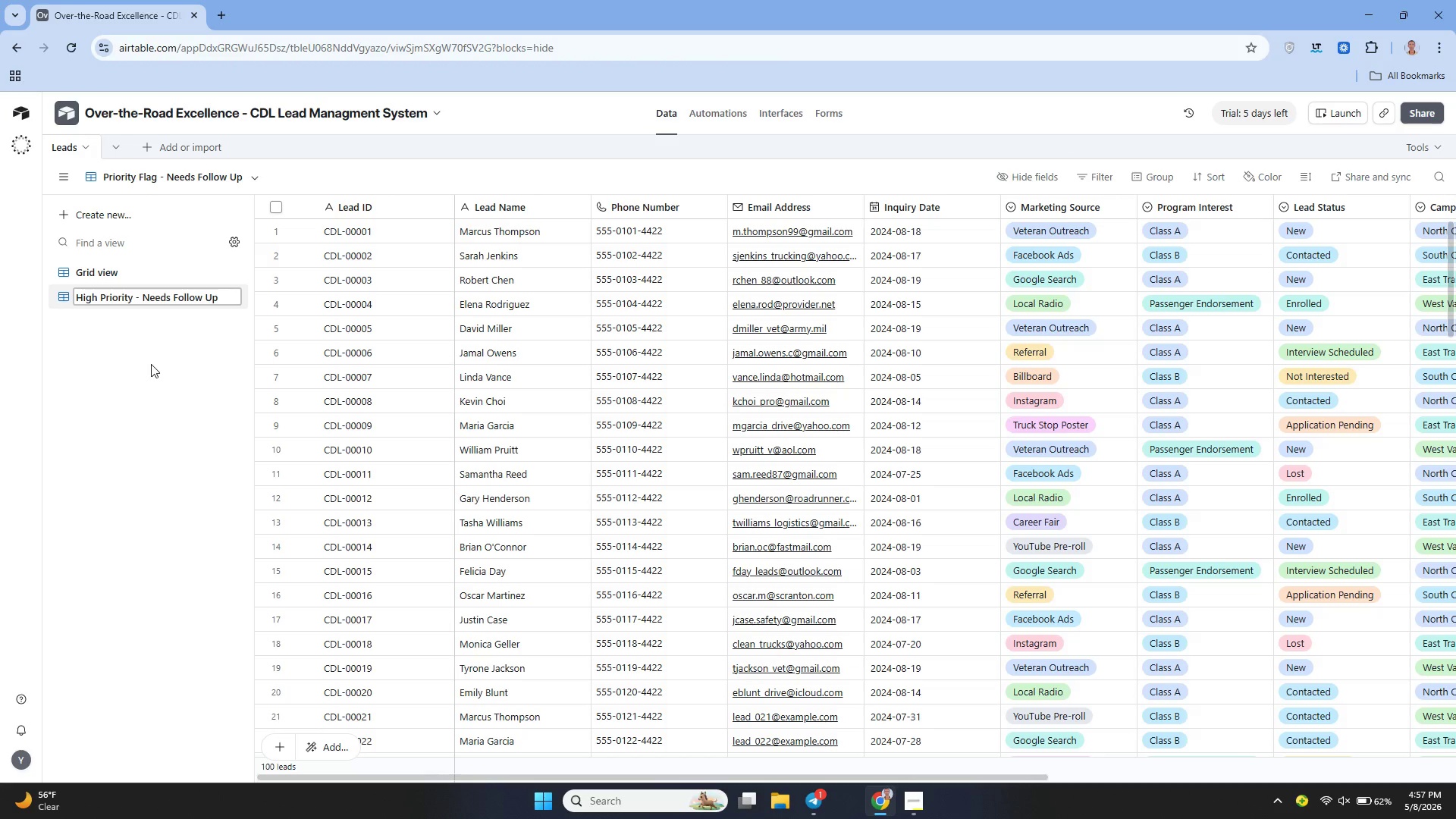 
wait(7.0)
 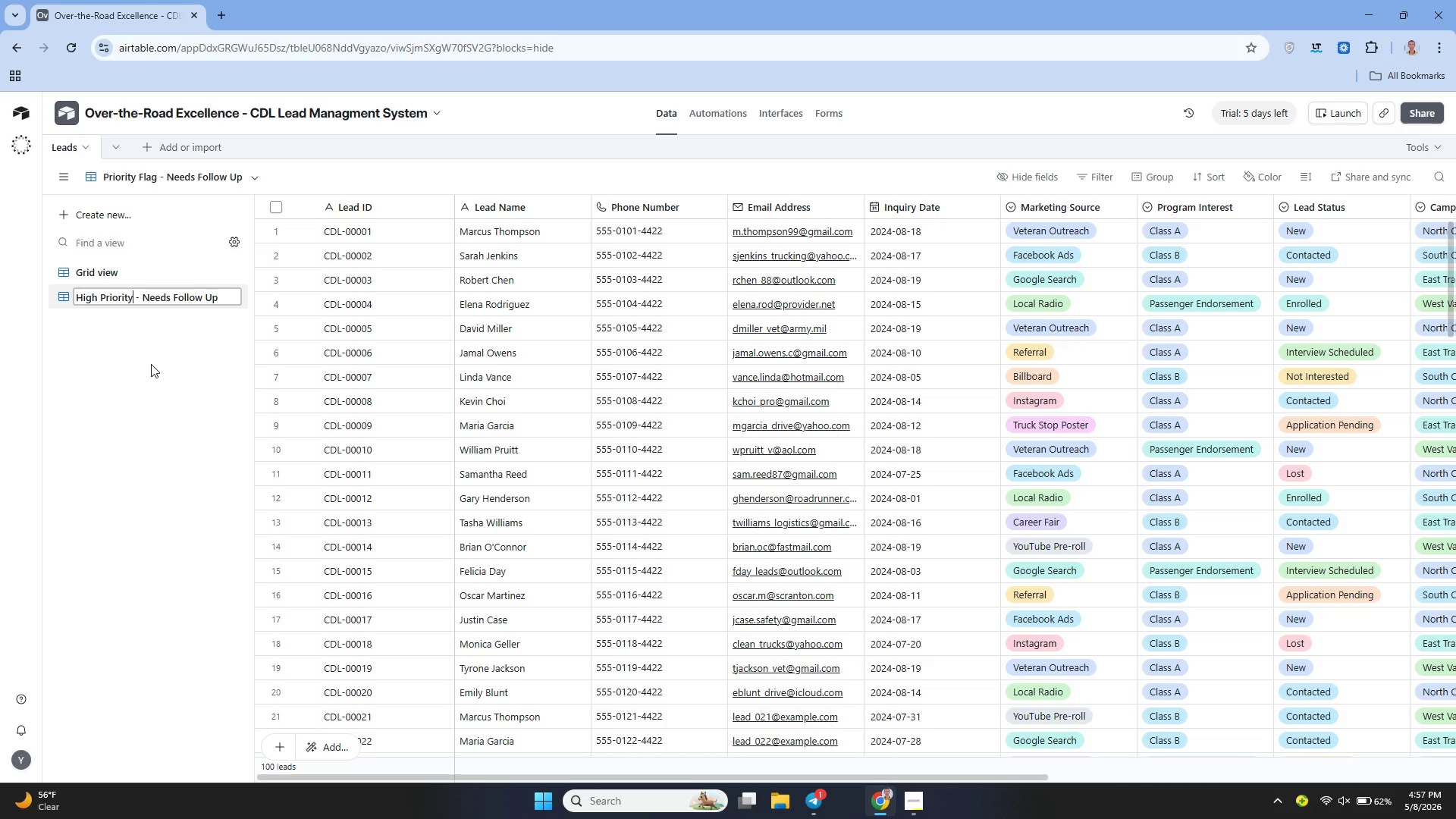 
left_click([151, 364])
 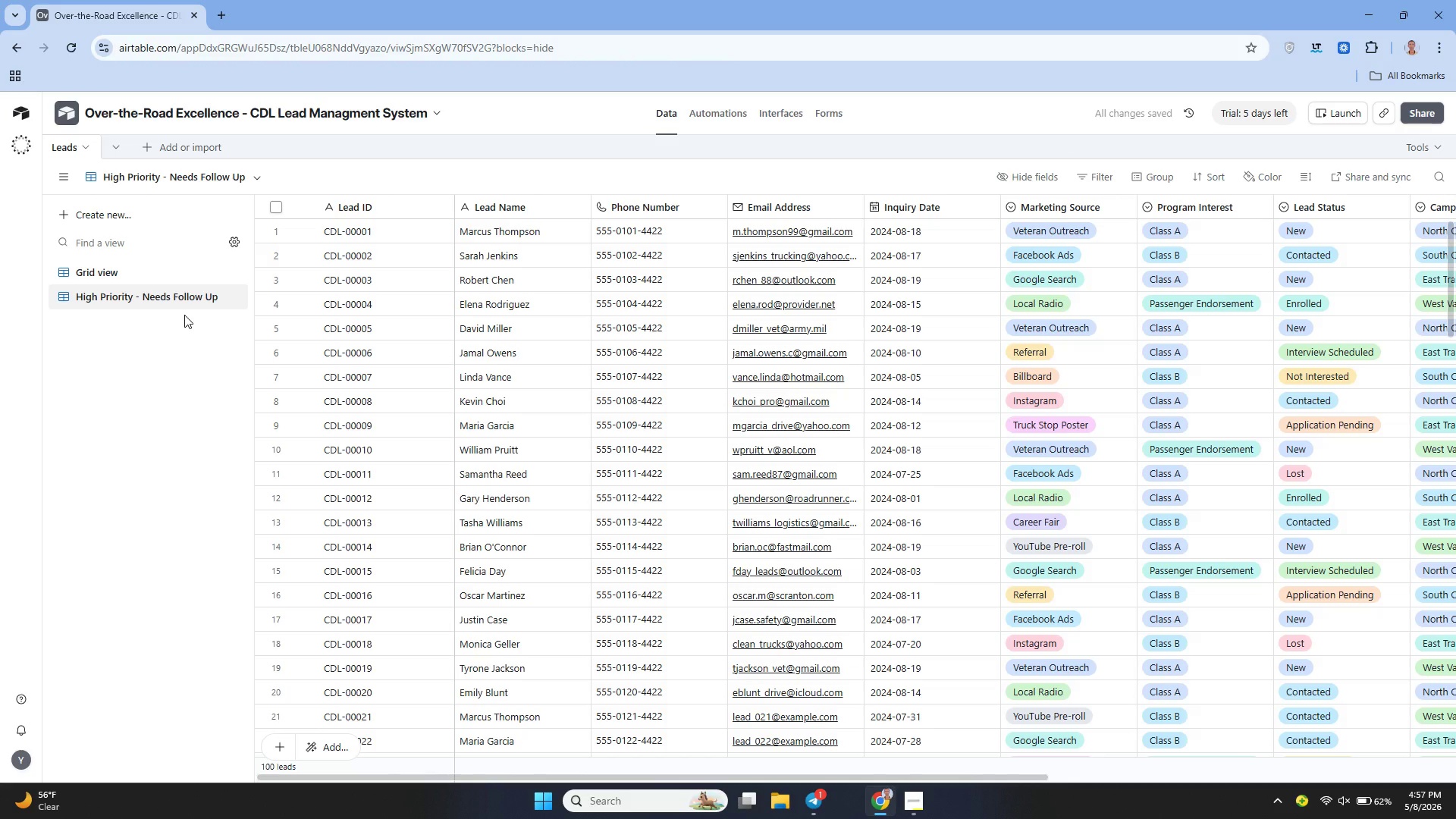 
wait(11.02)
 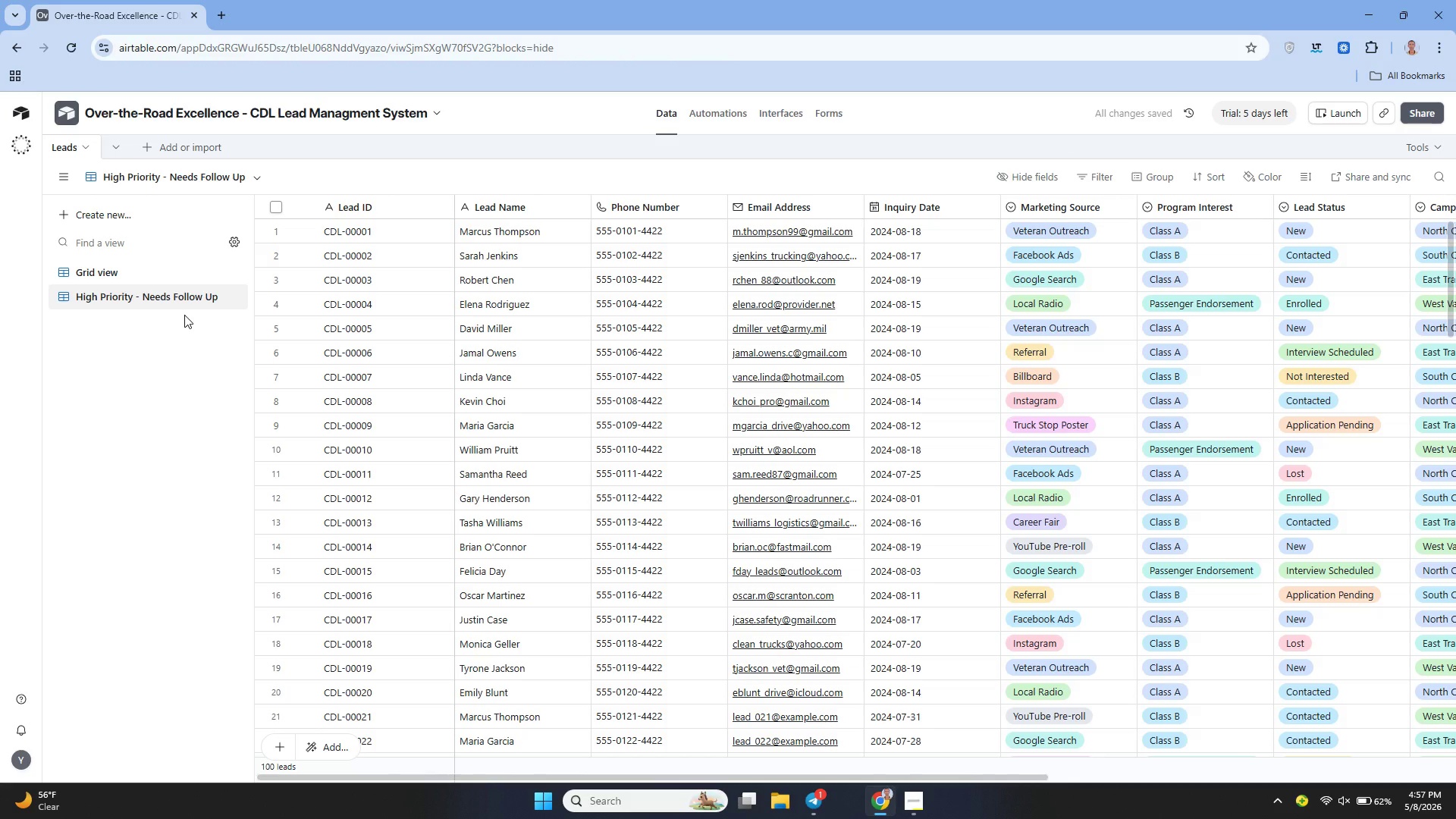 
left_click([1091, 177])
 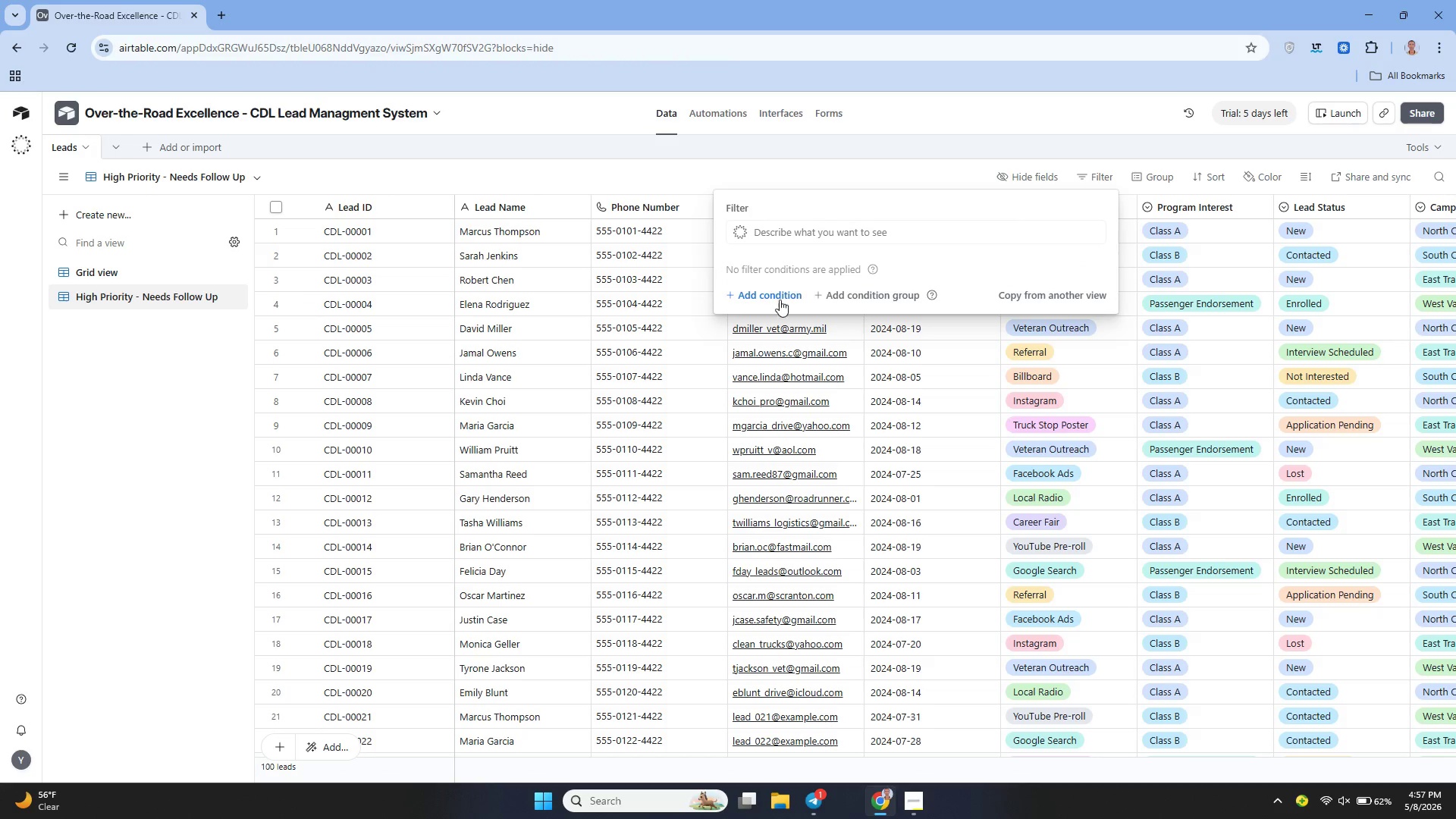 
left_click([776, 296])
 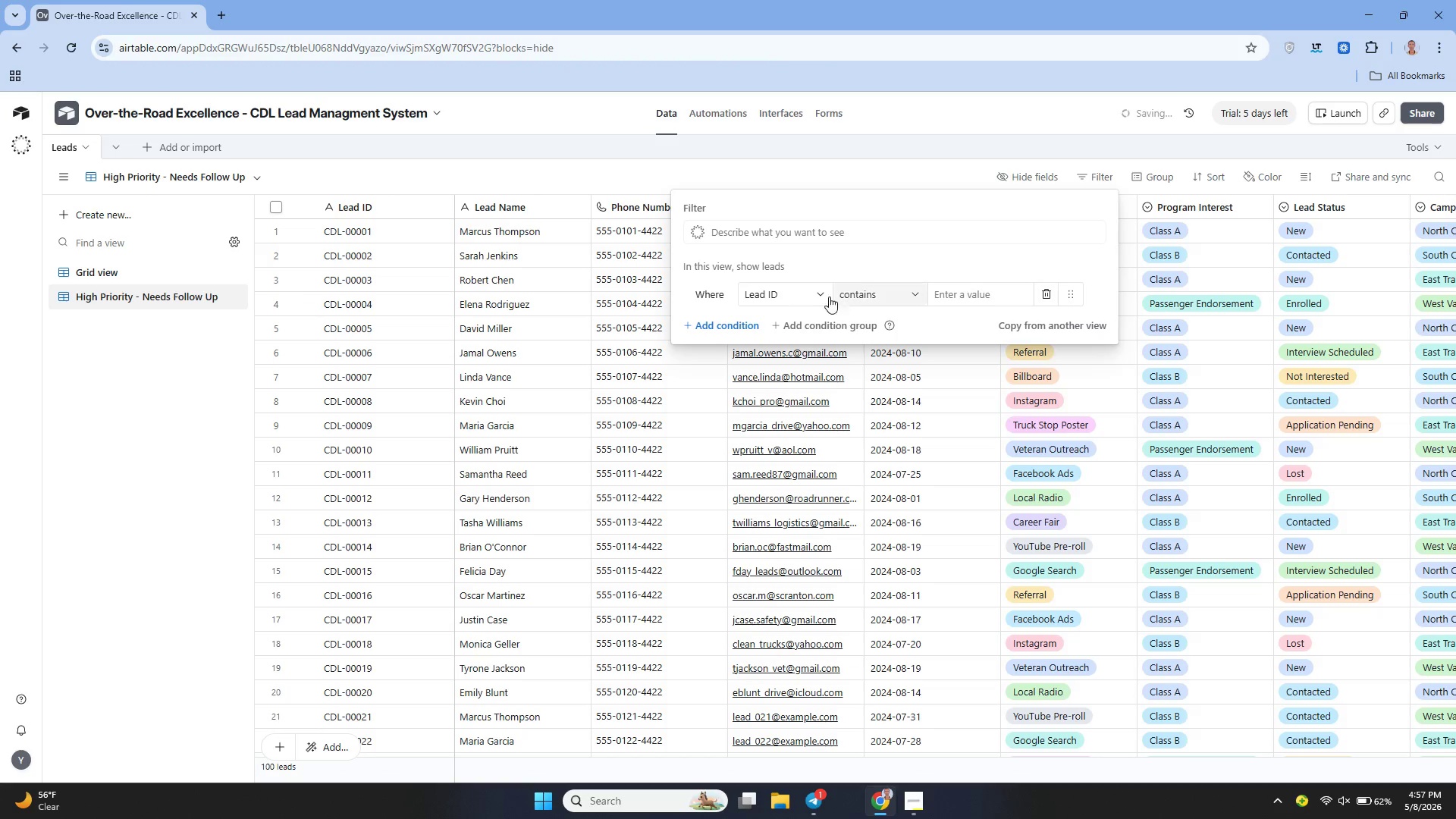 
left_click([805, 293])
 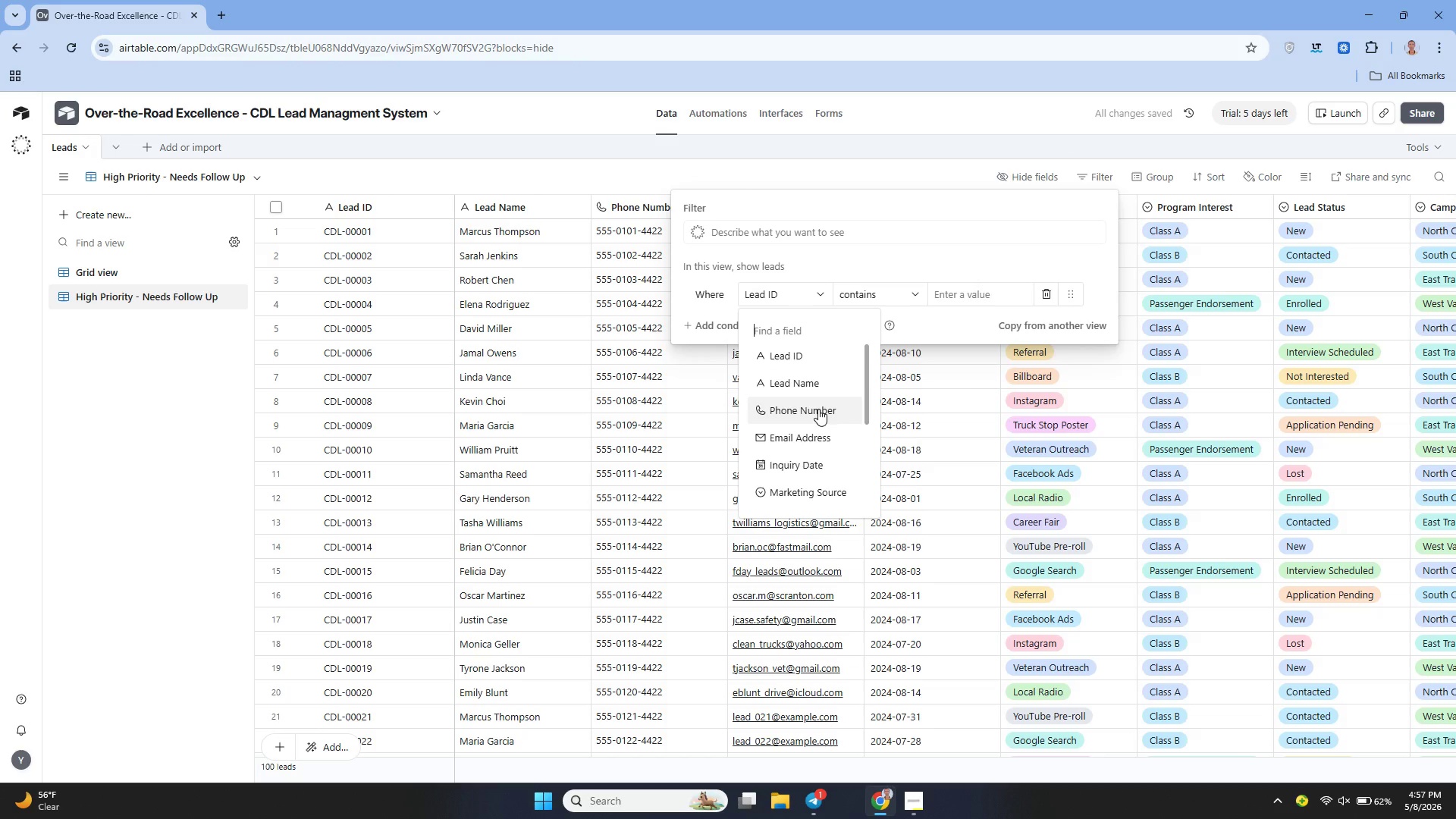 
mouse_move([811, 475])
 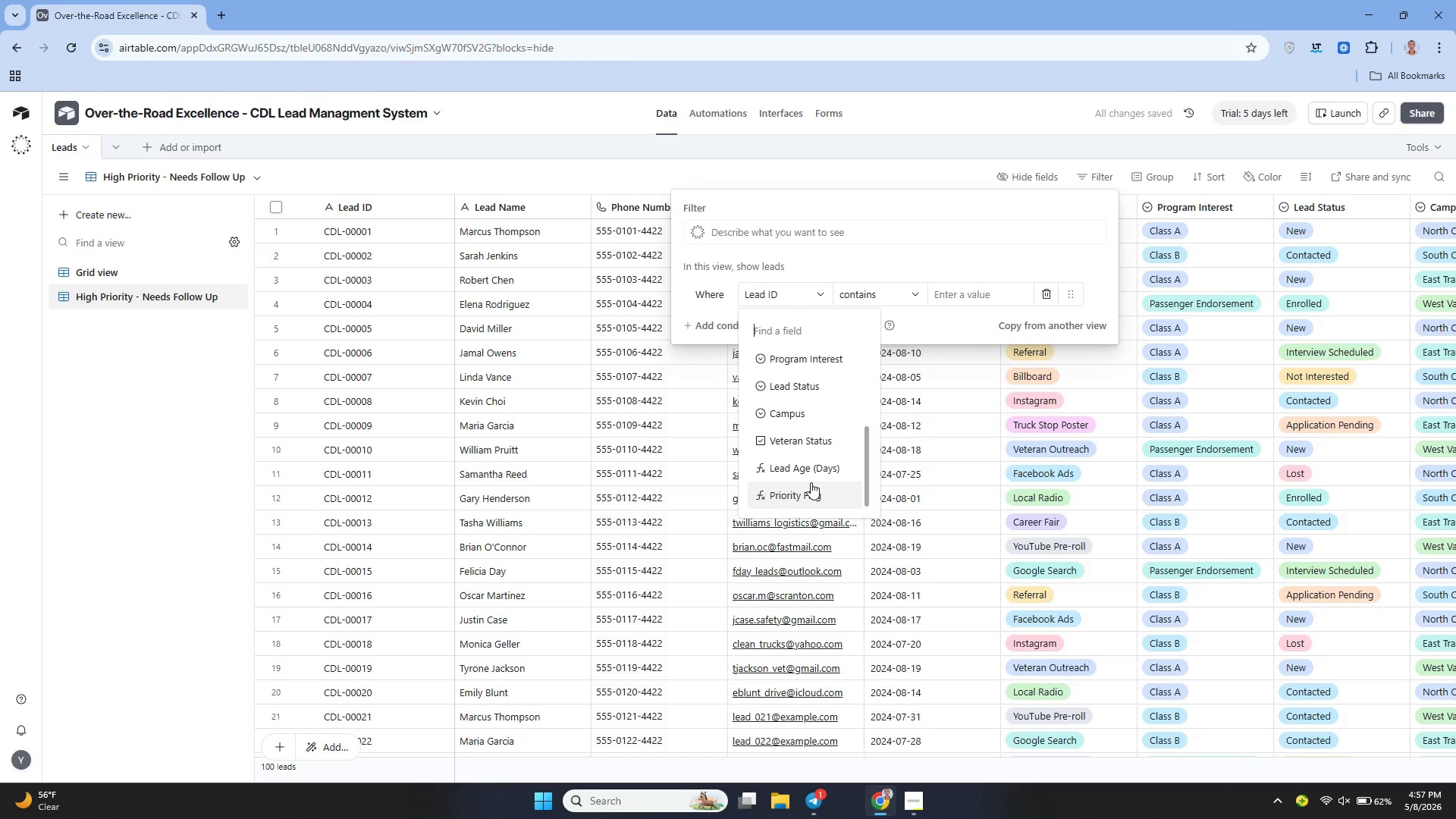 
mouse_move([811, 492])
 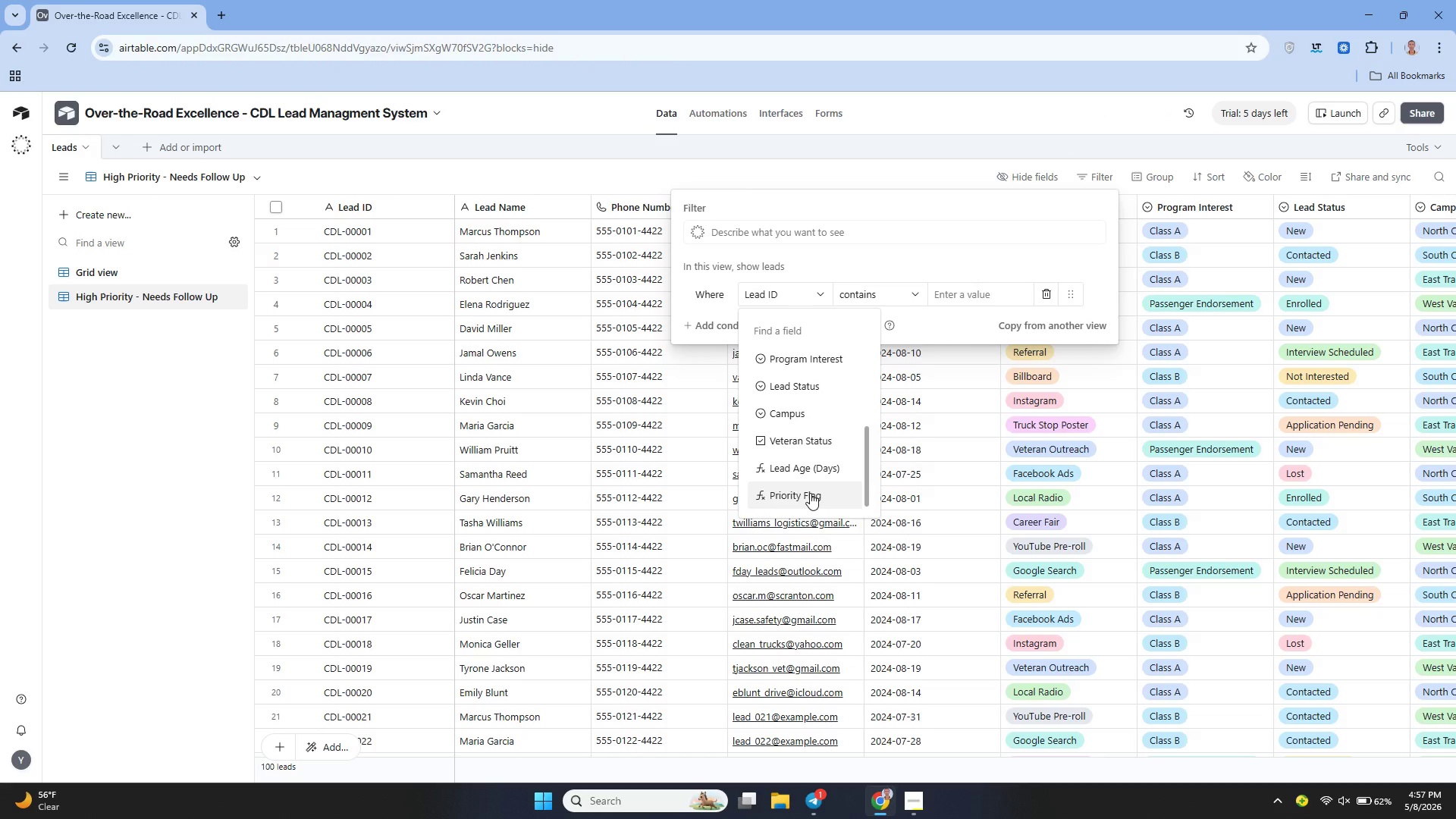 
left_click([810, 493])
 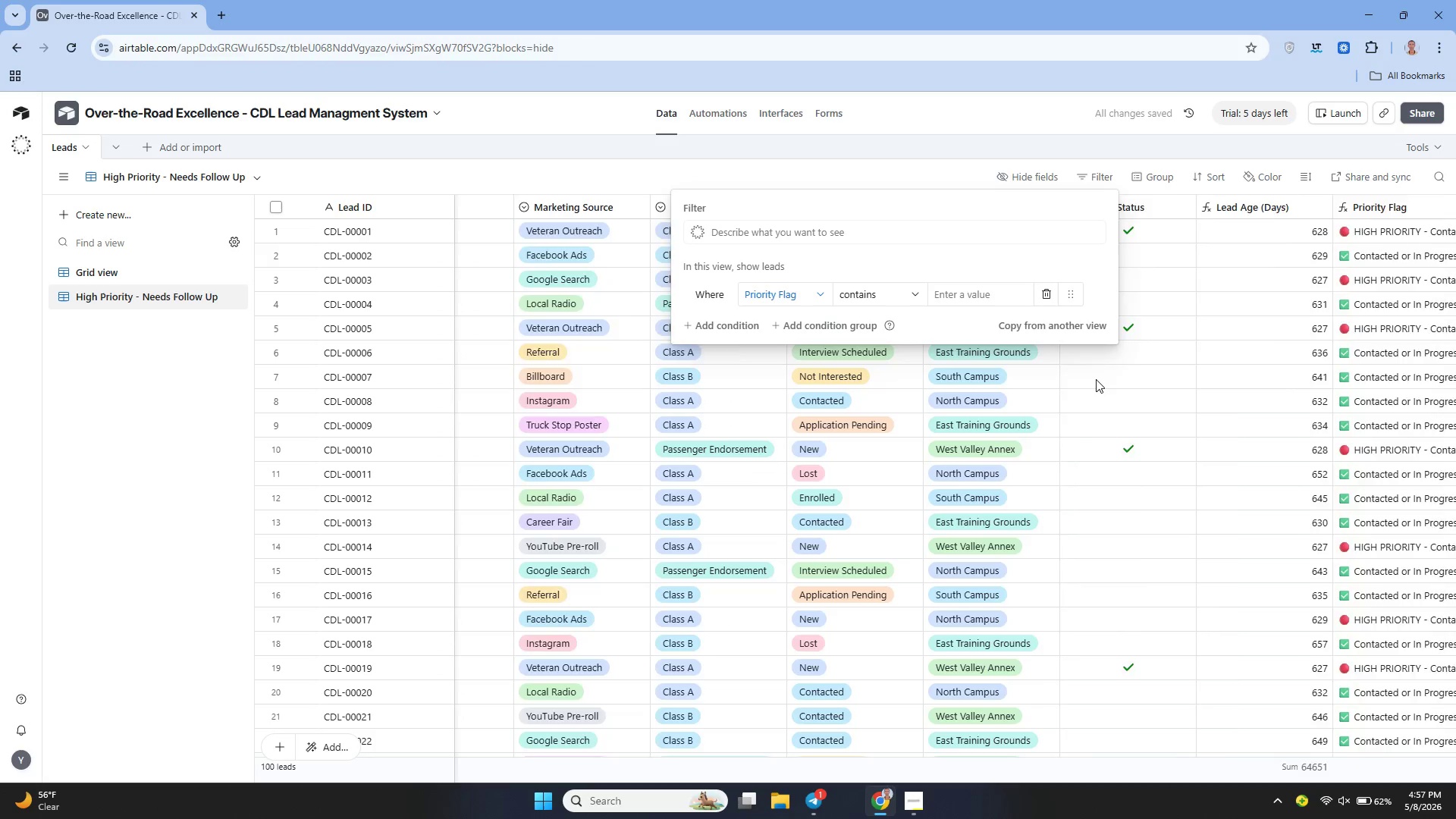 
wait(7.39)
 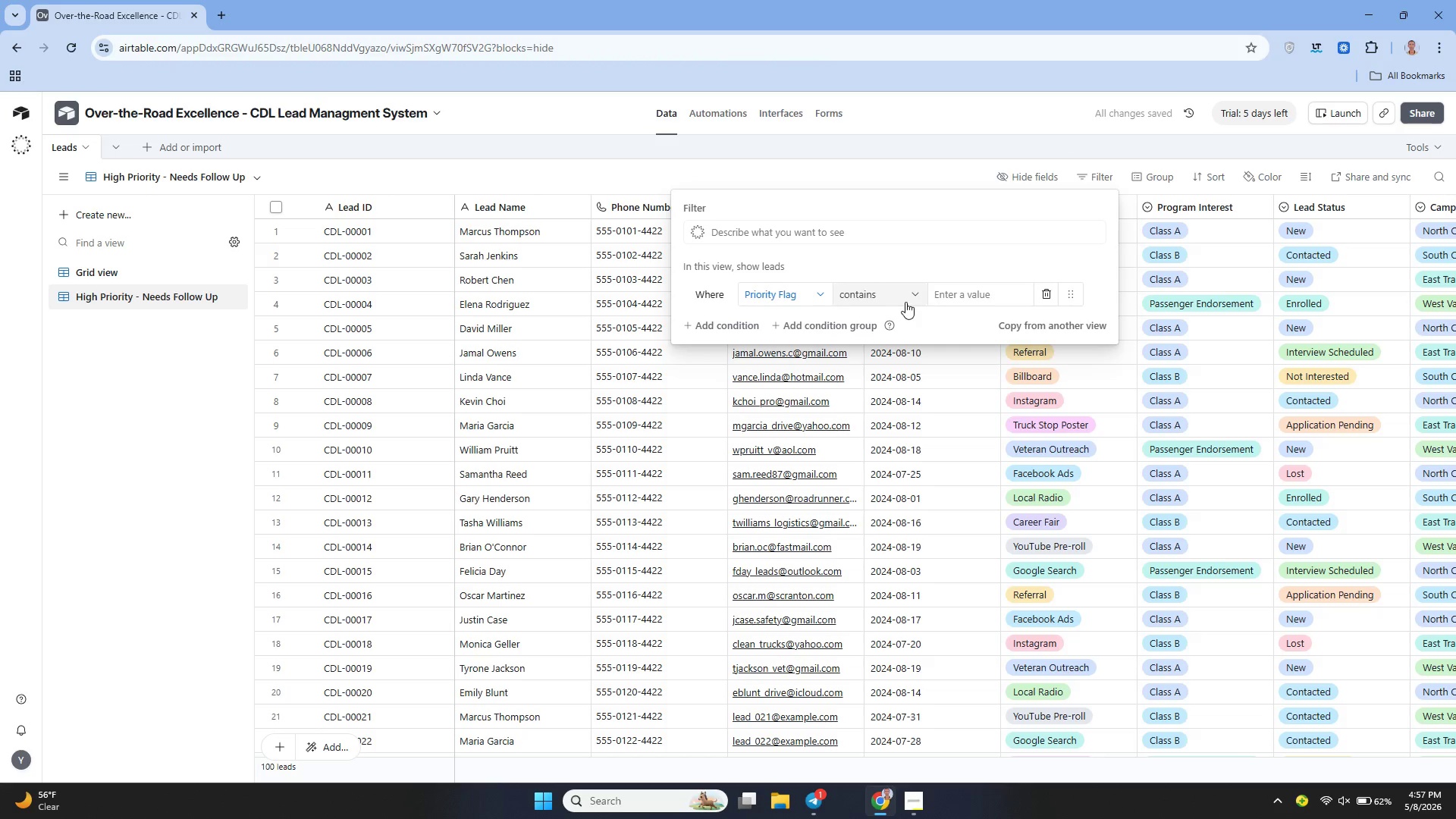 
left_click([1245, 242])
 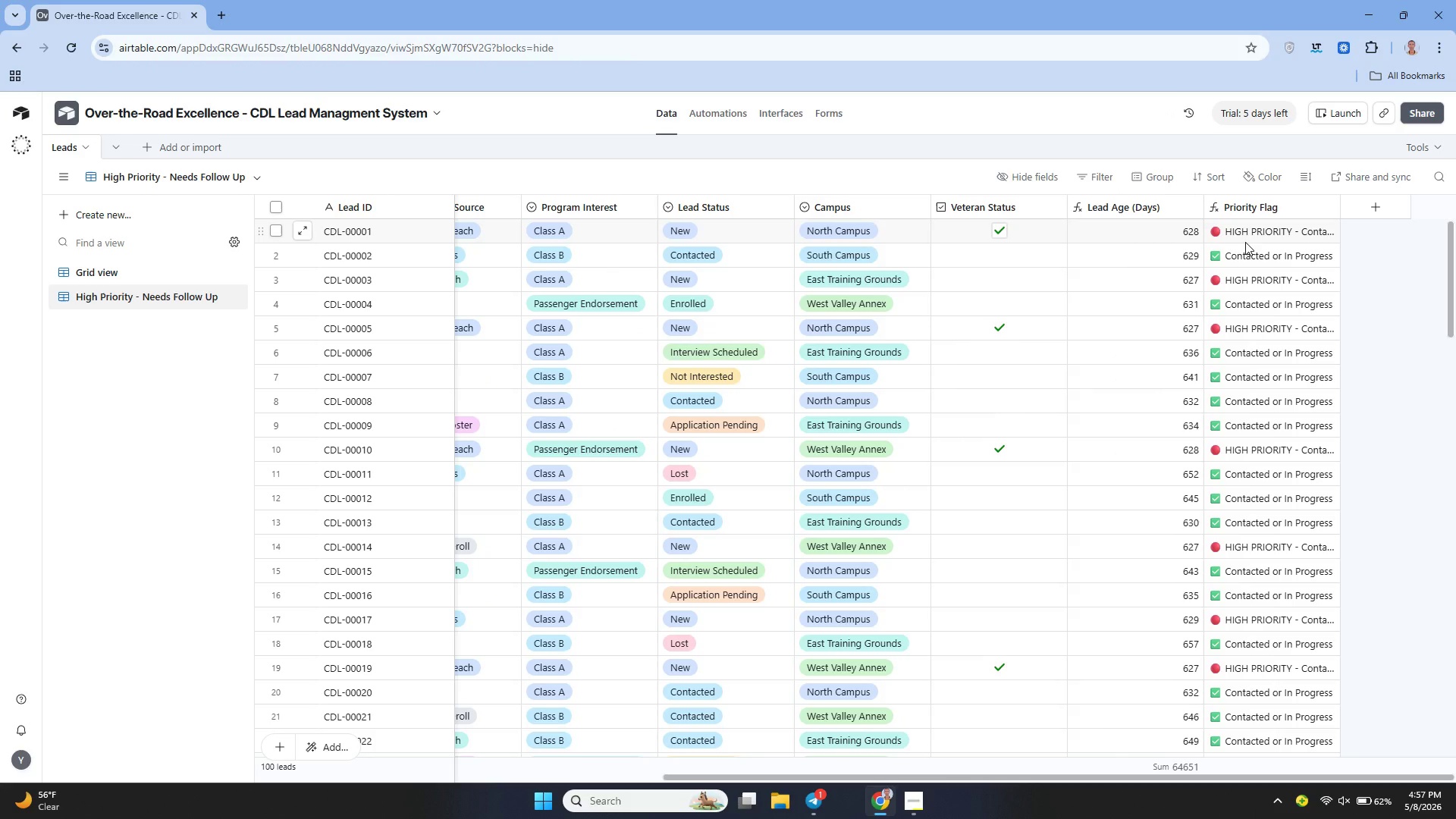 
key(Control+C)
 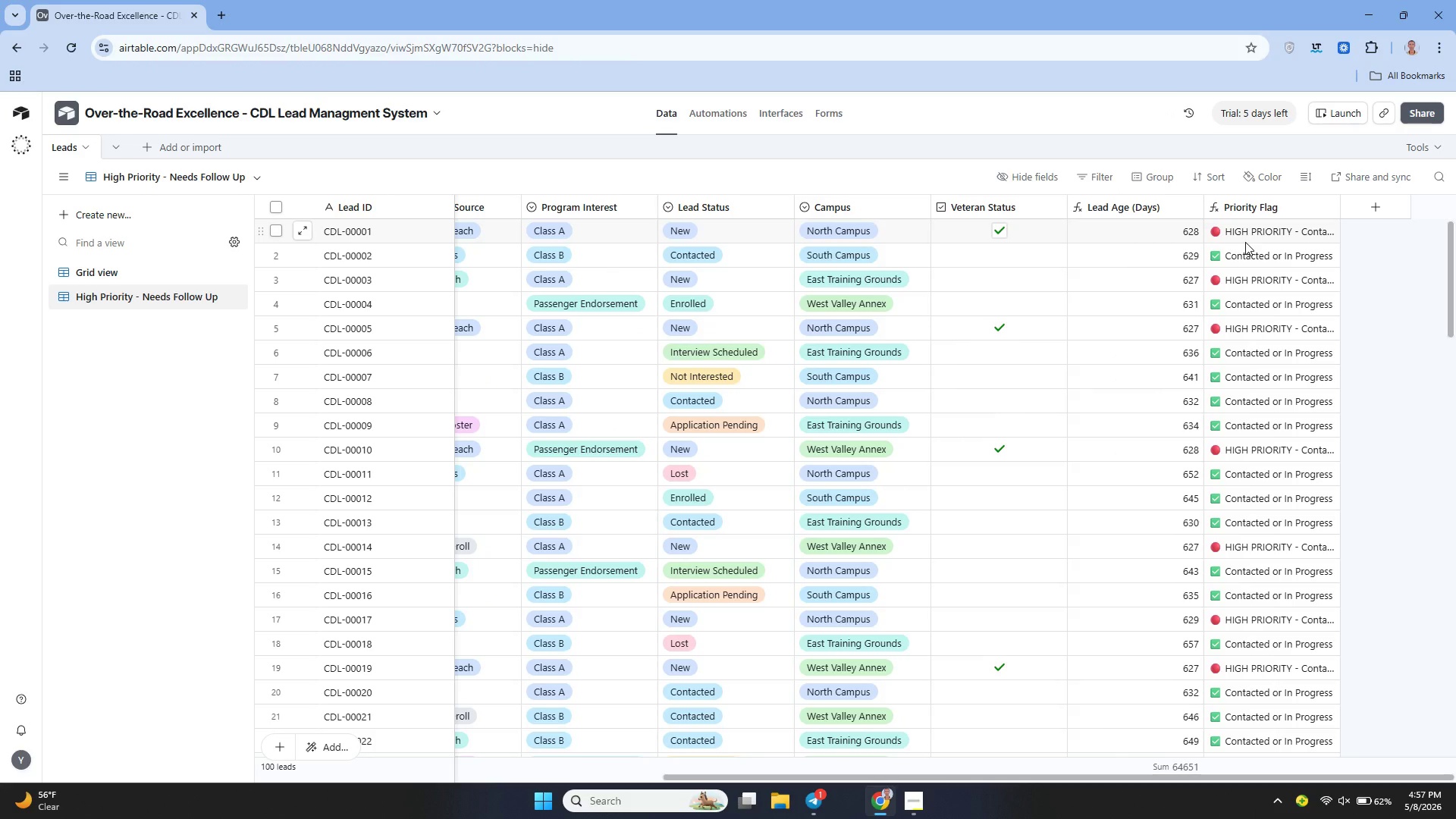 
key(Control+C)
 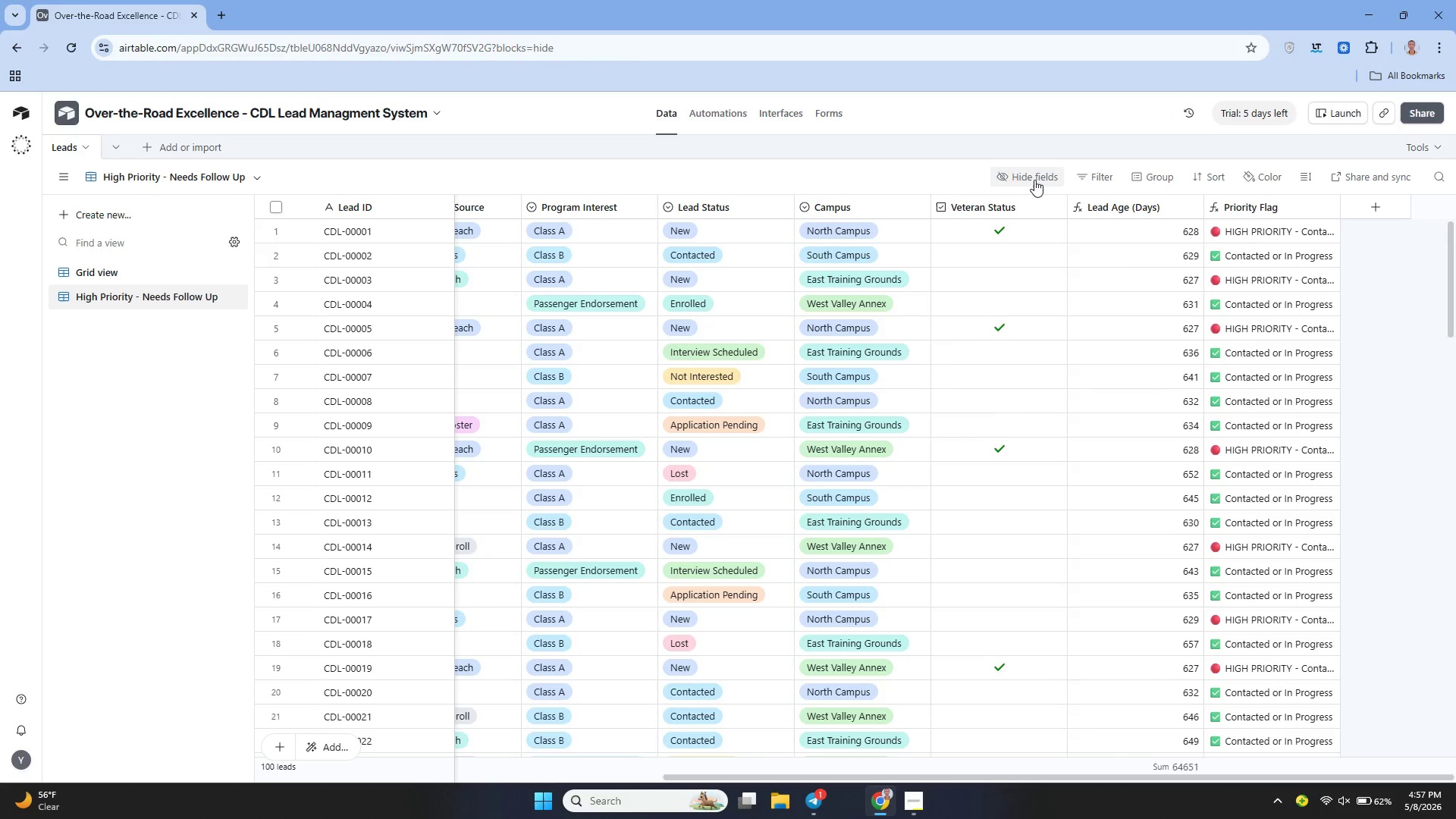 
left_click([1034, 180])
 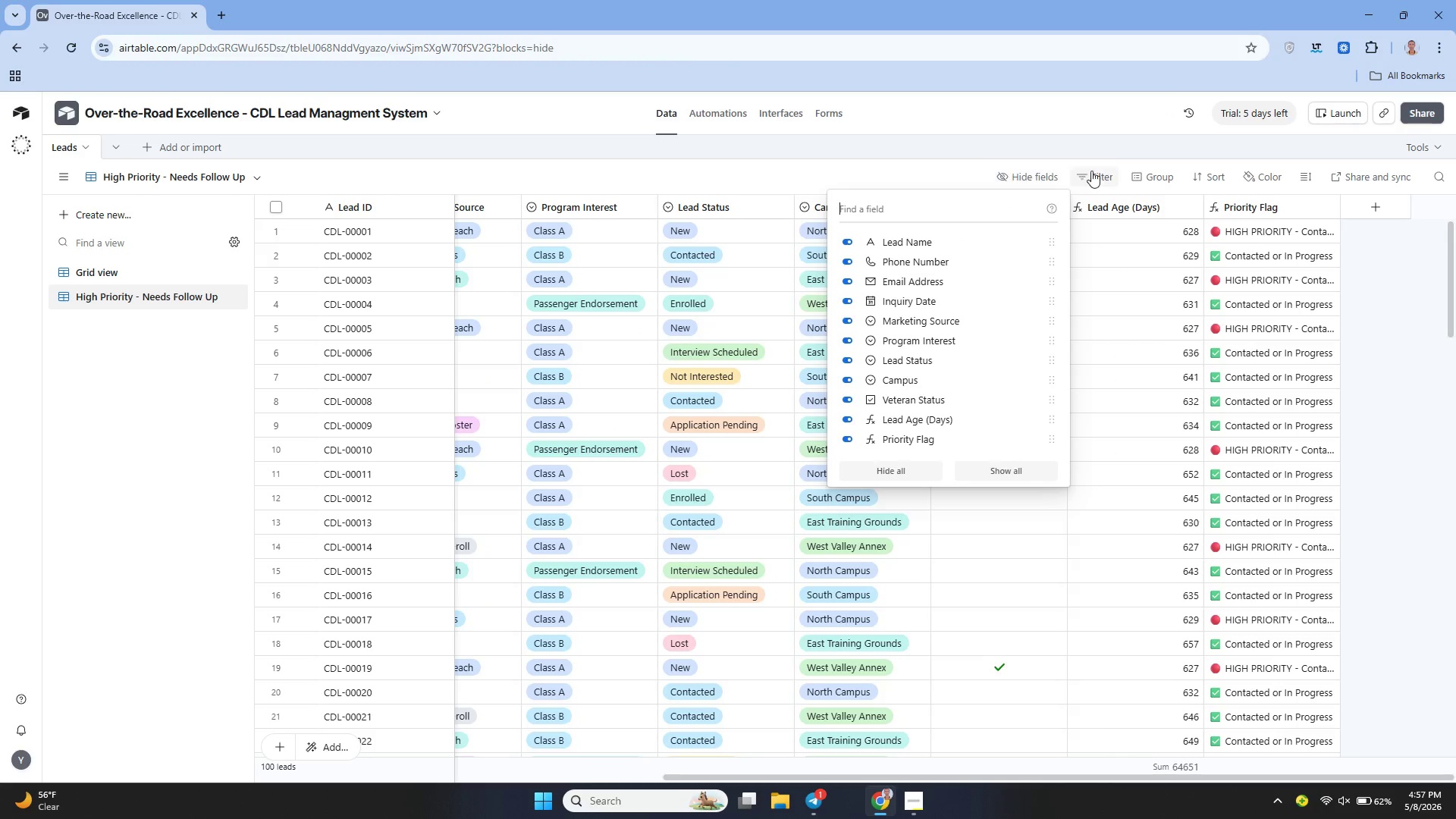 
left_click([1108, 171])
 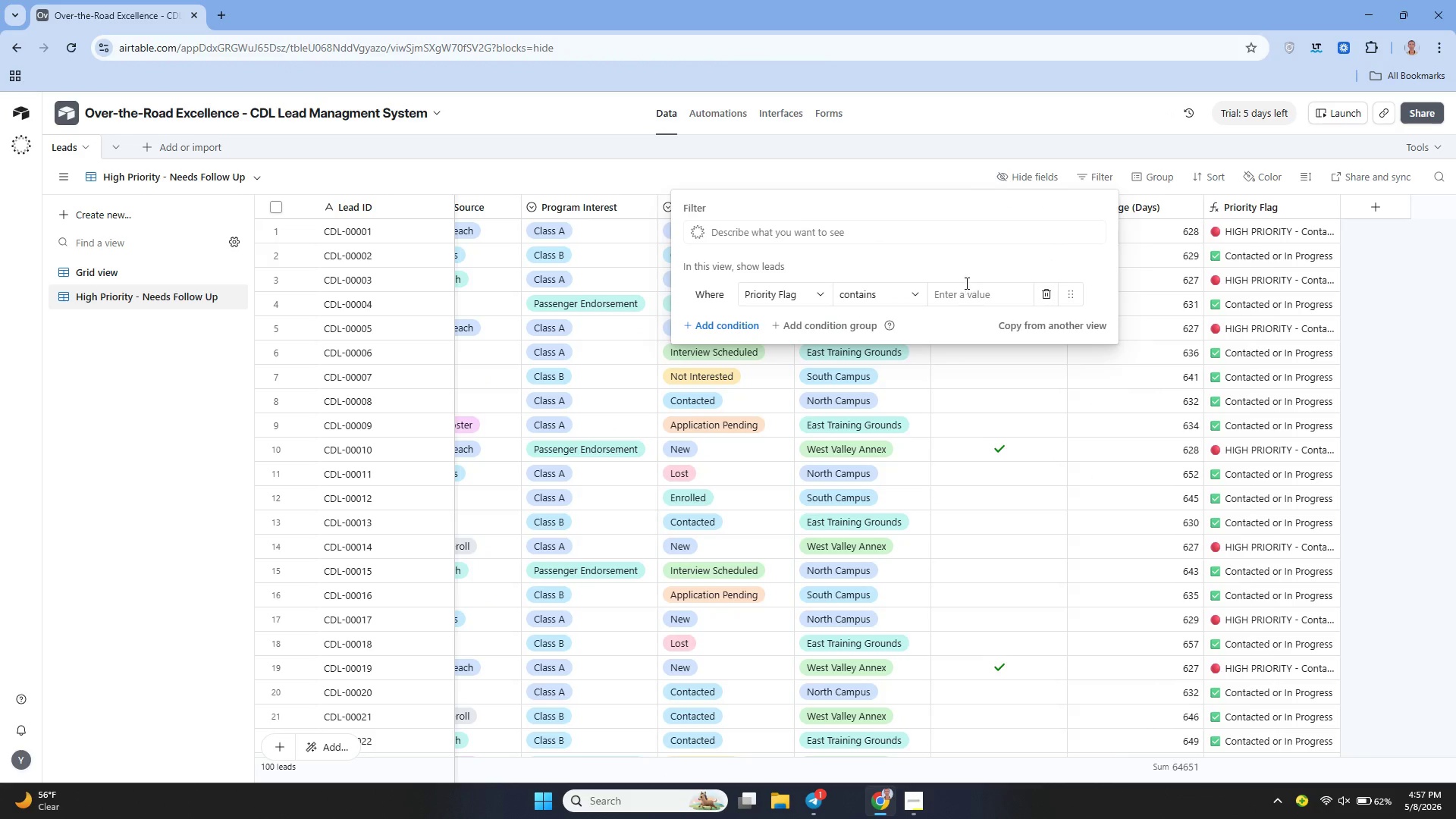 
left_click([958, 295])
 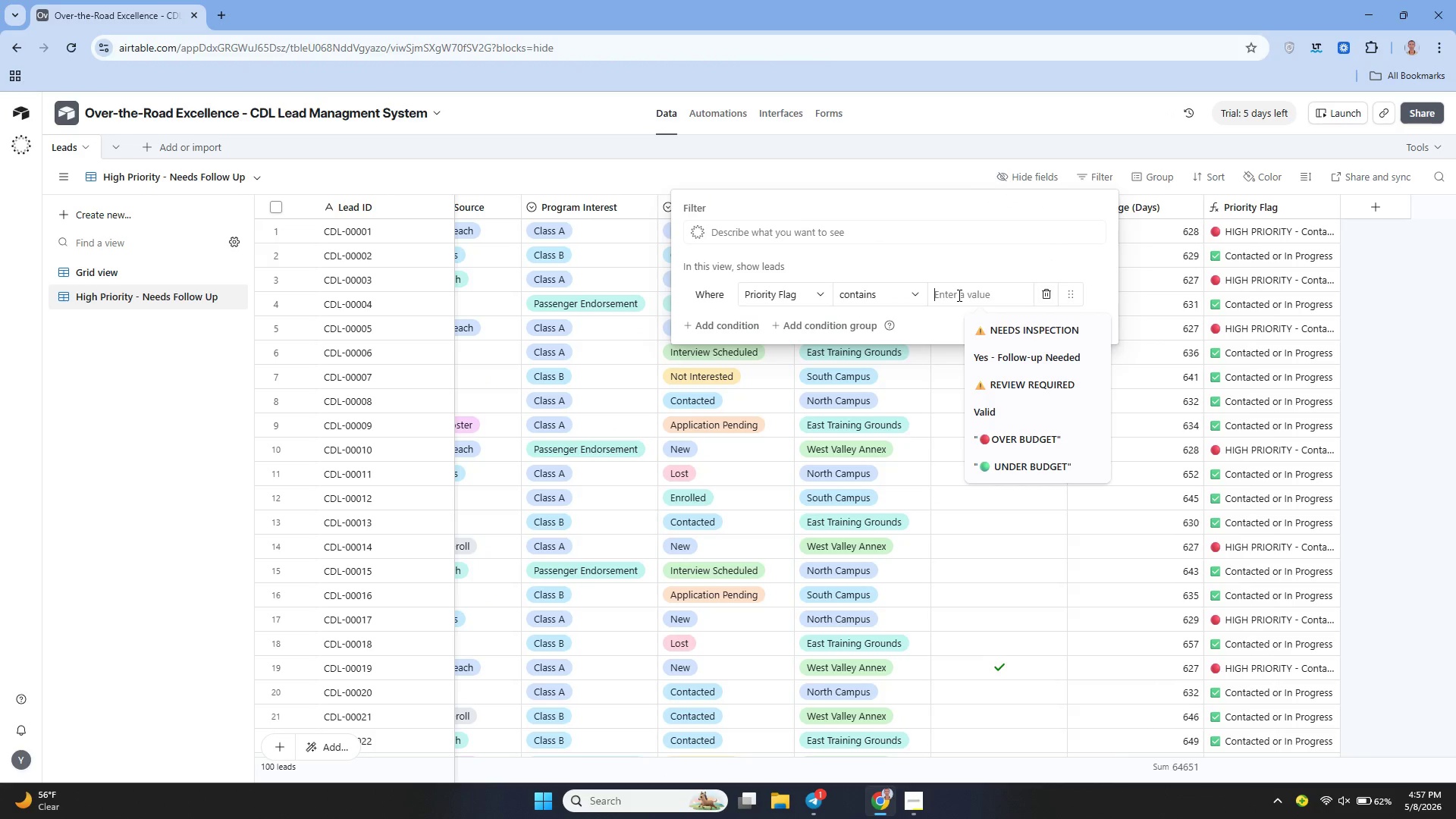 
key(Control+V)
 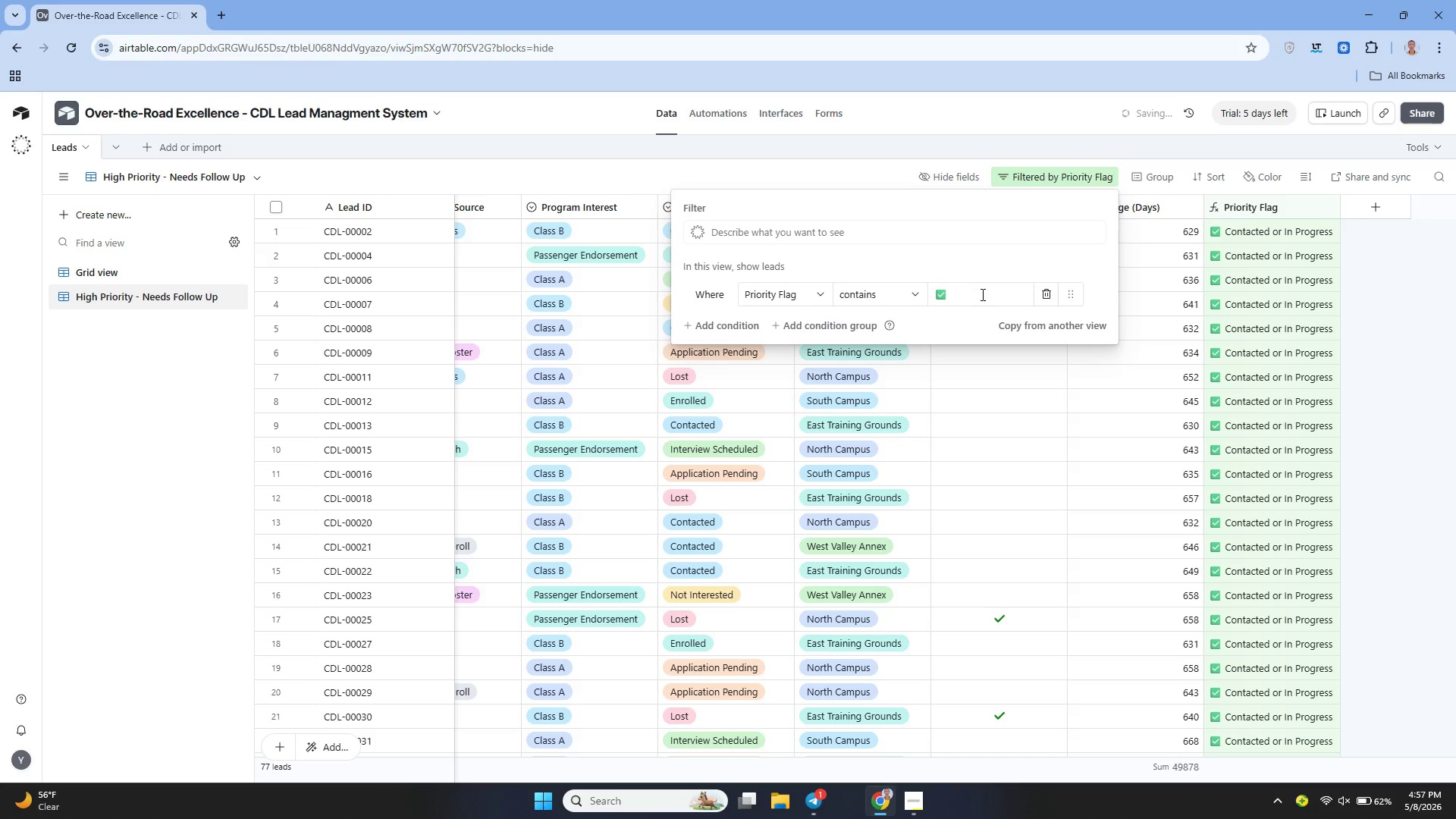 
key(Backspace)
 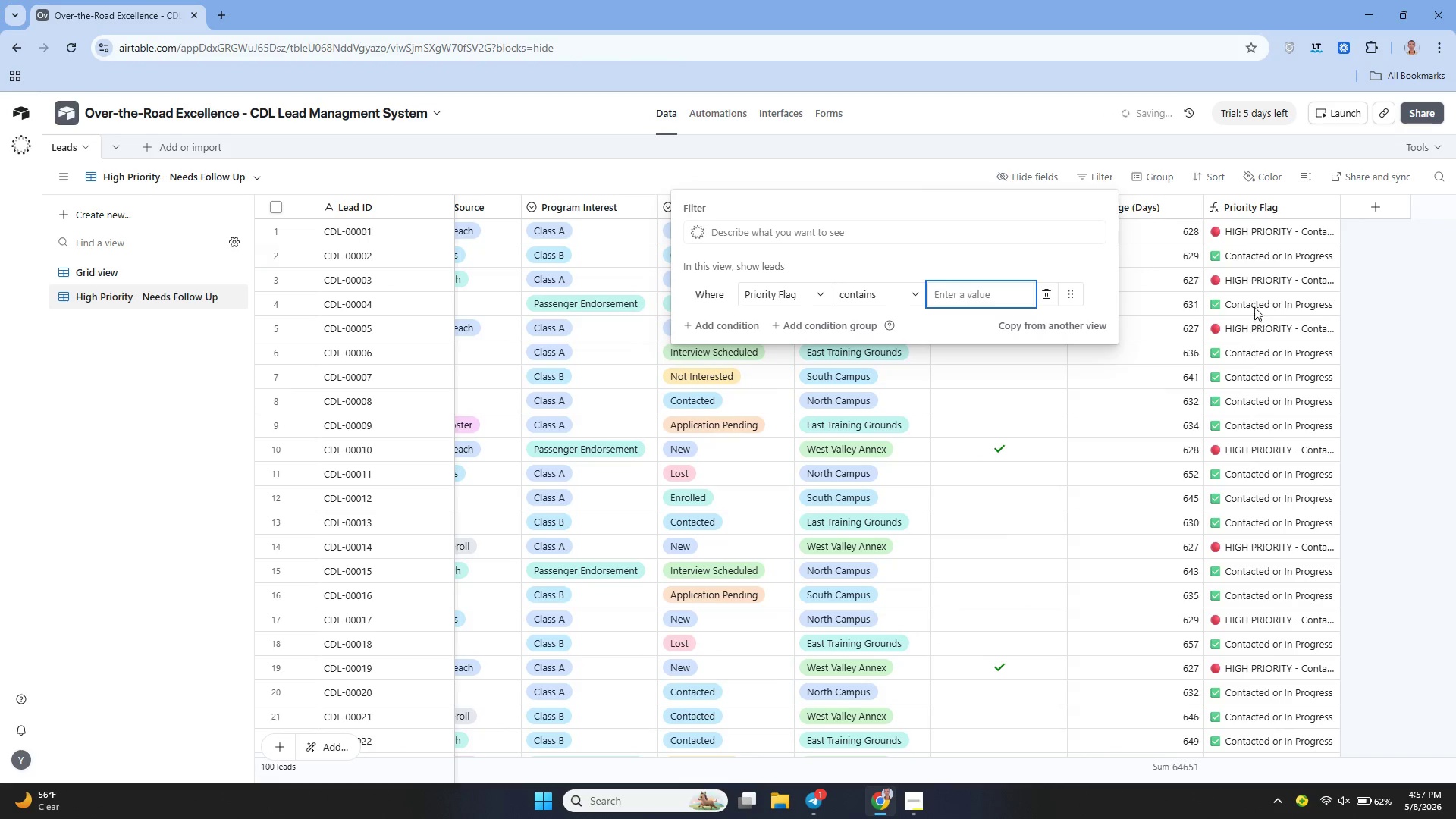 
left_click([1247, 277])
 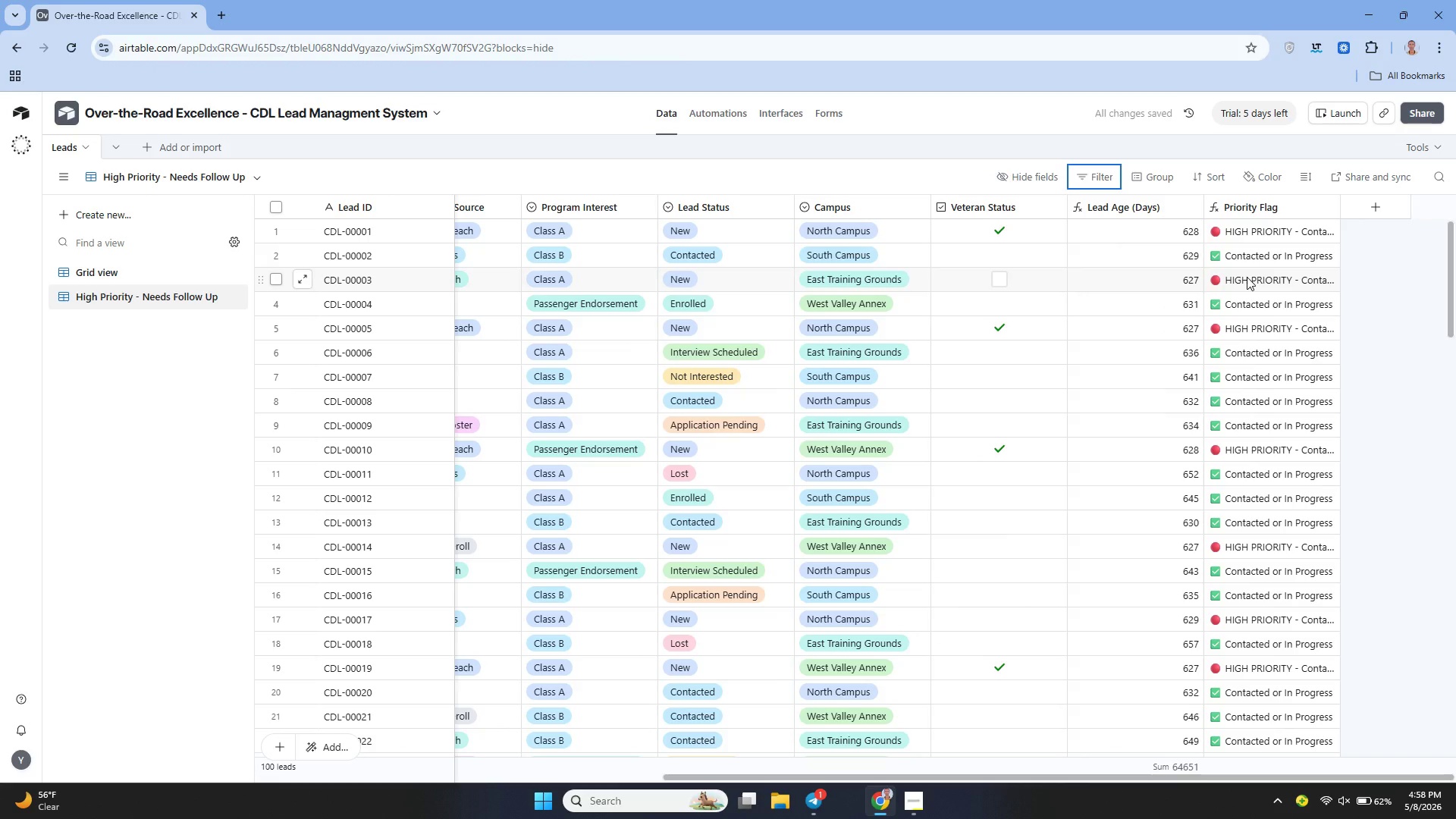 
key(Control+C)
 